 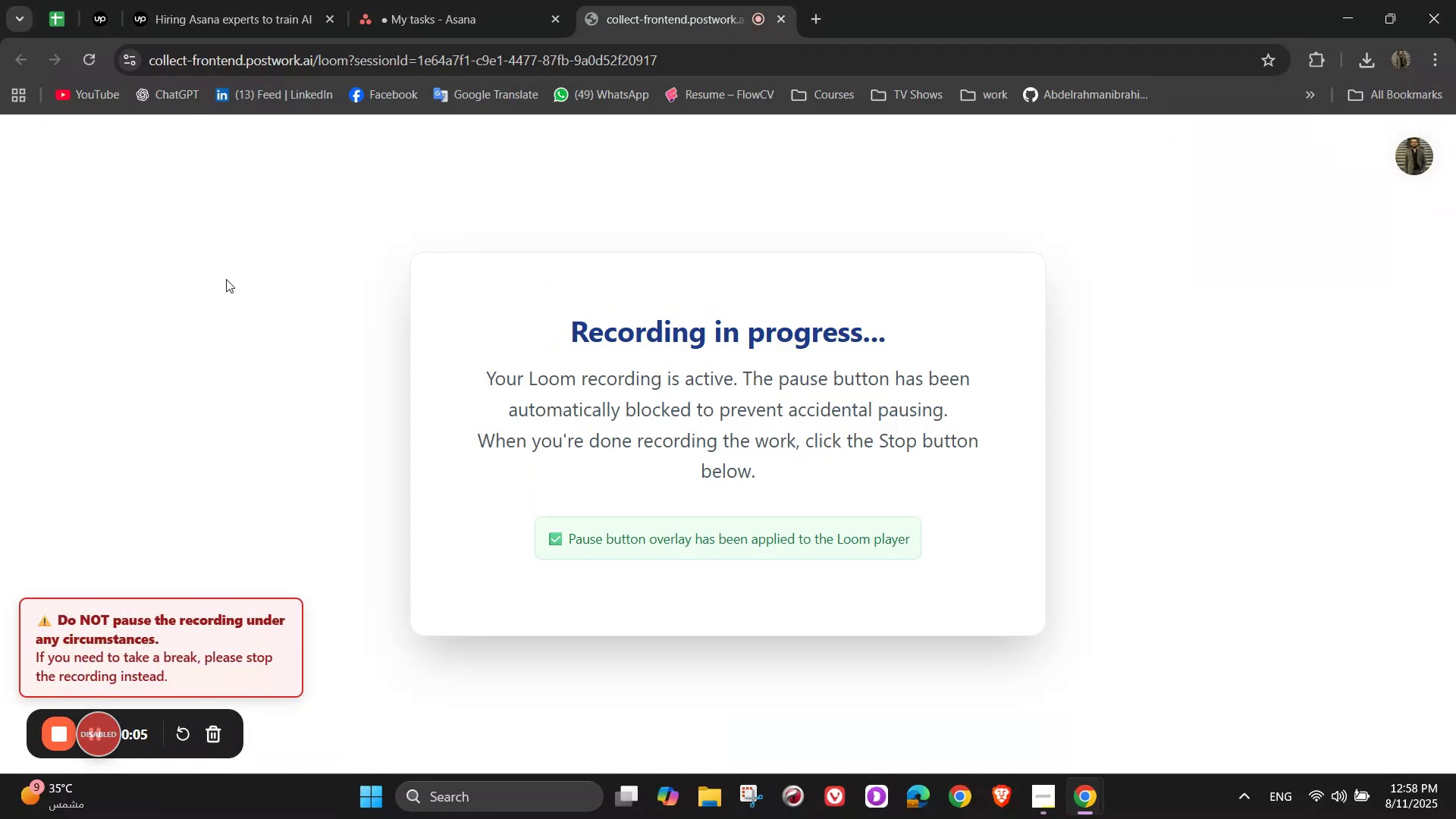 
left_click([485, 0])
 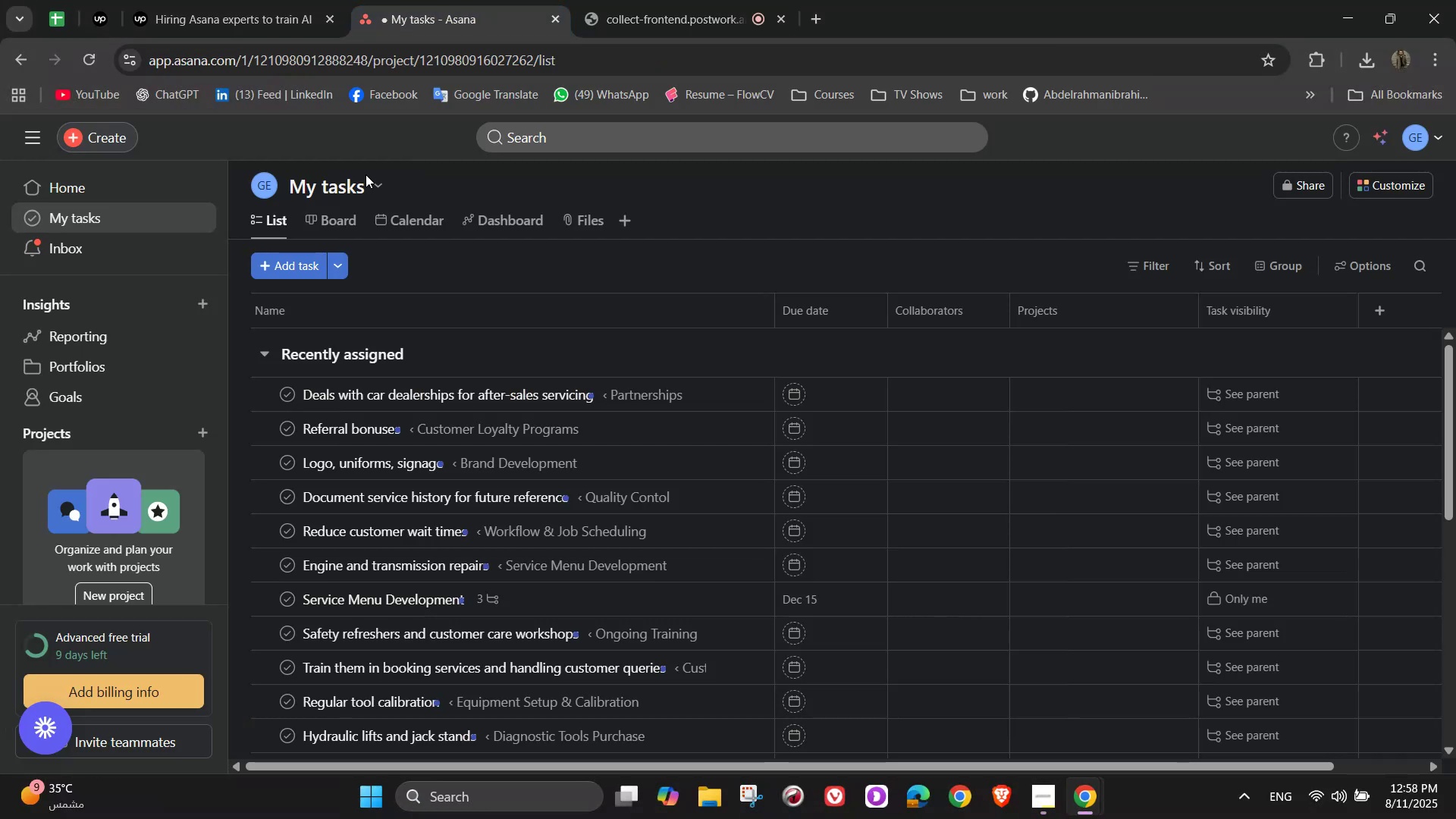 
double_click([384, 187])
 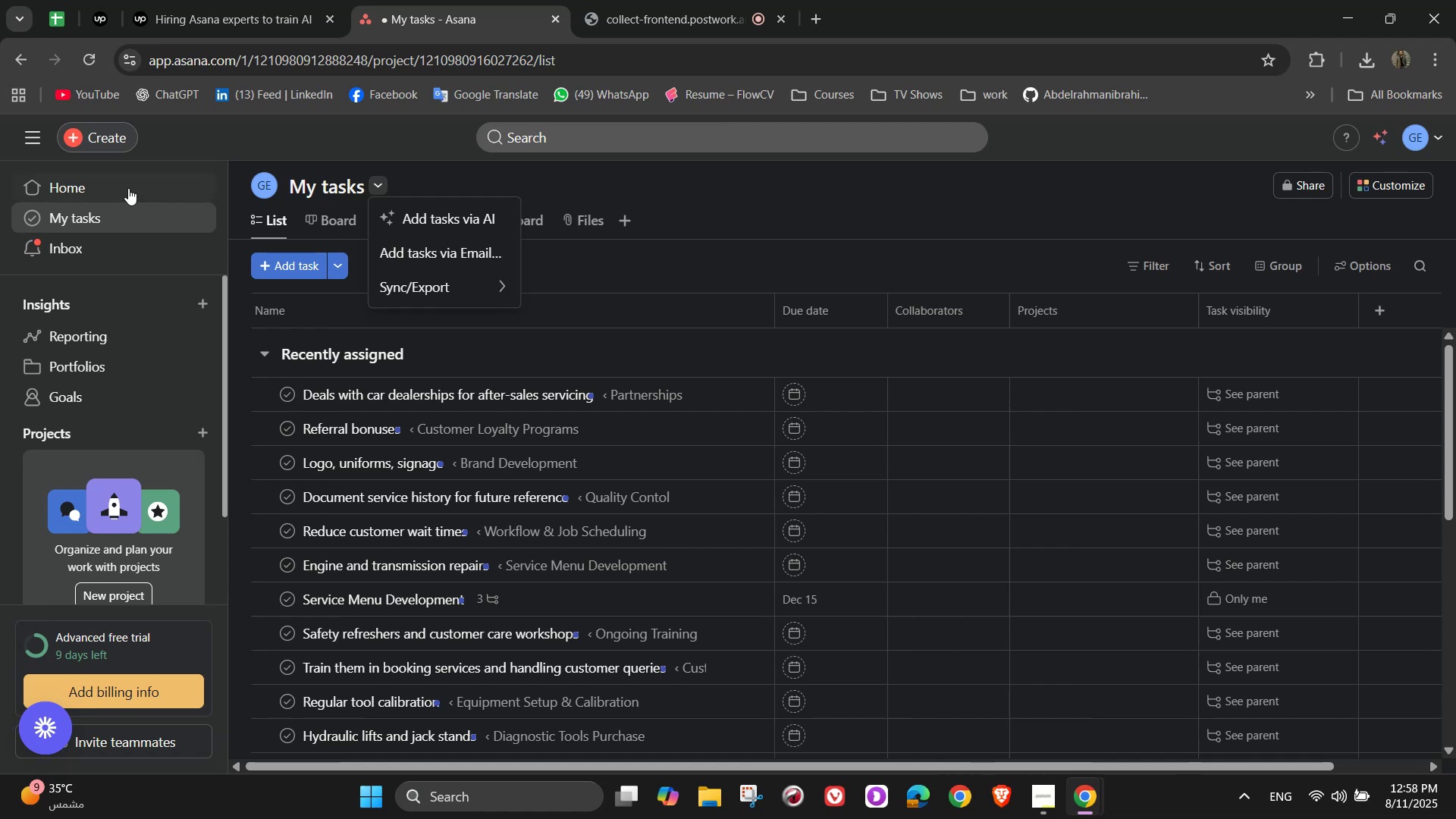 
left_click([103, 146])
 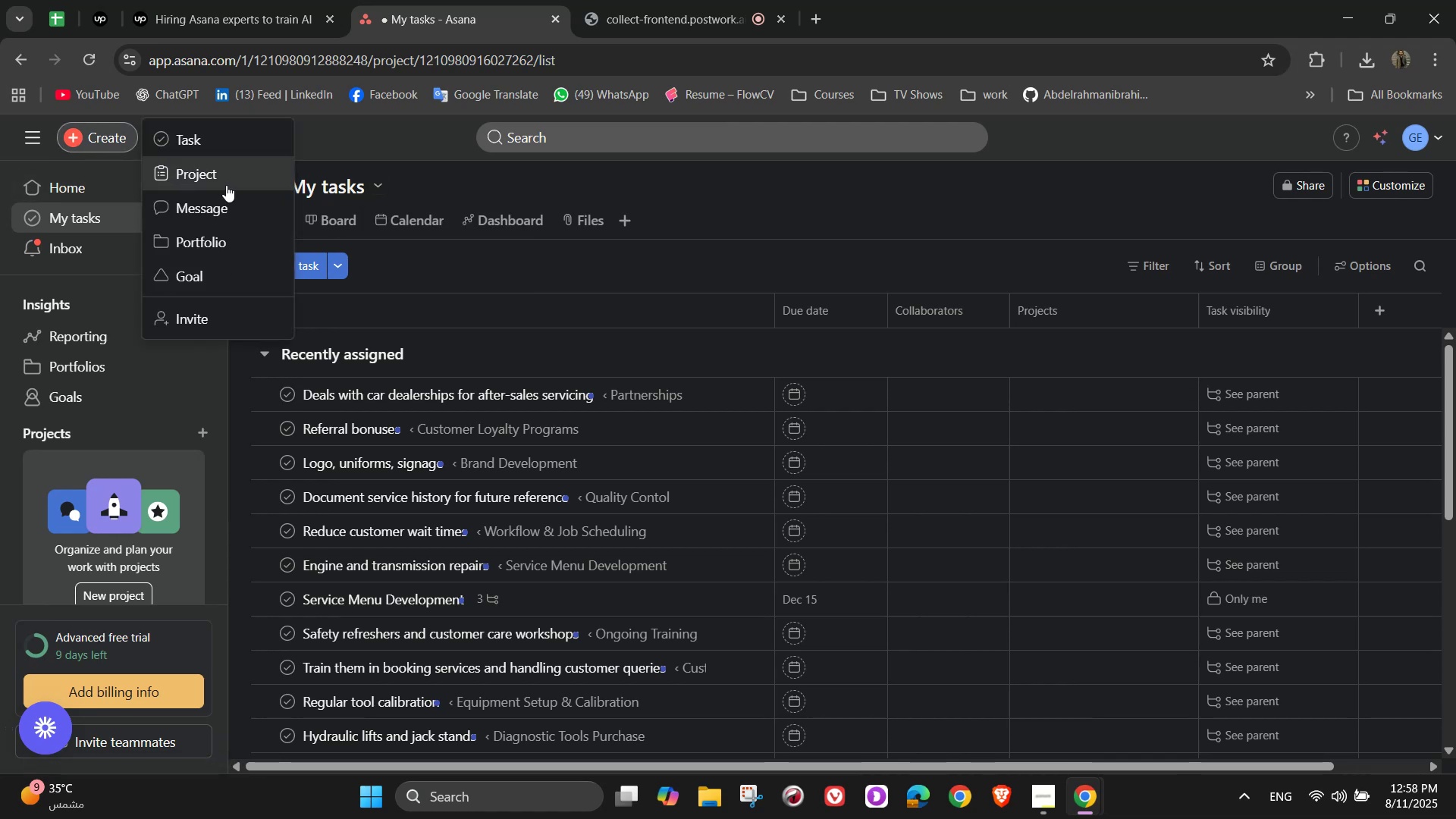 
left_click([226, 185])
 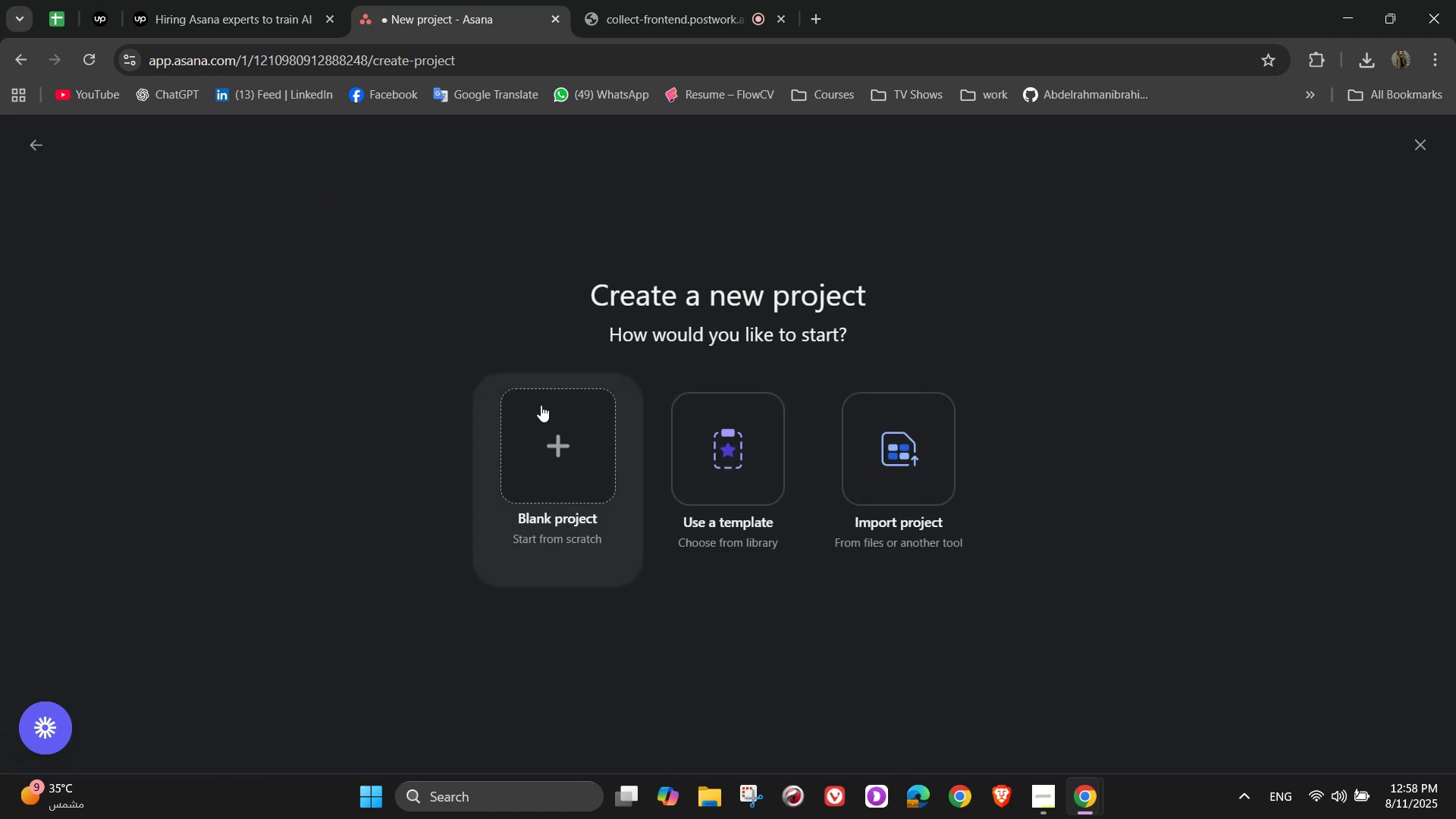 
left_click([507, 430])
 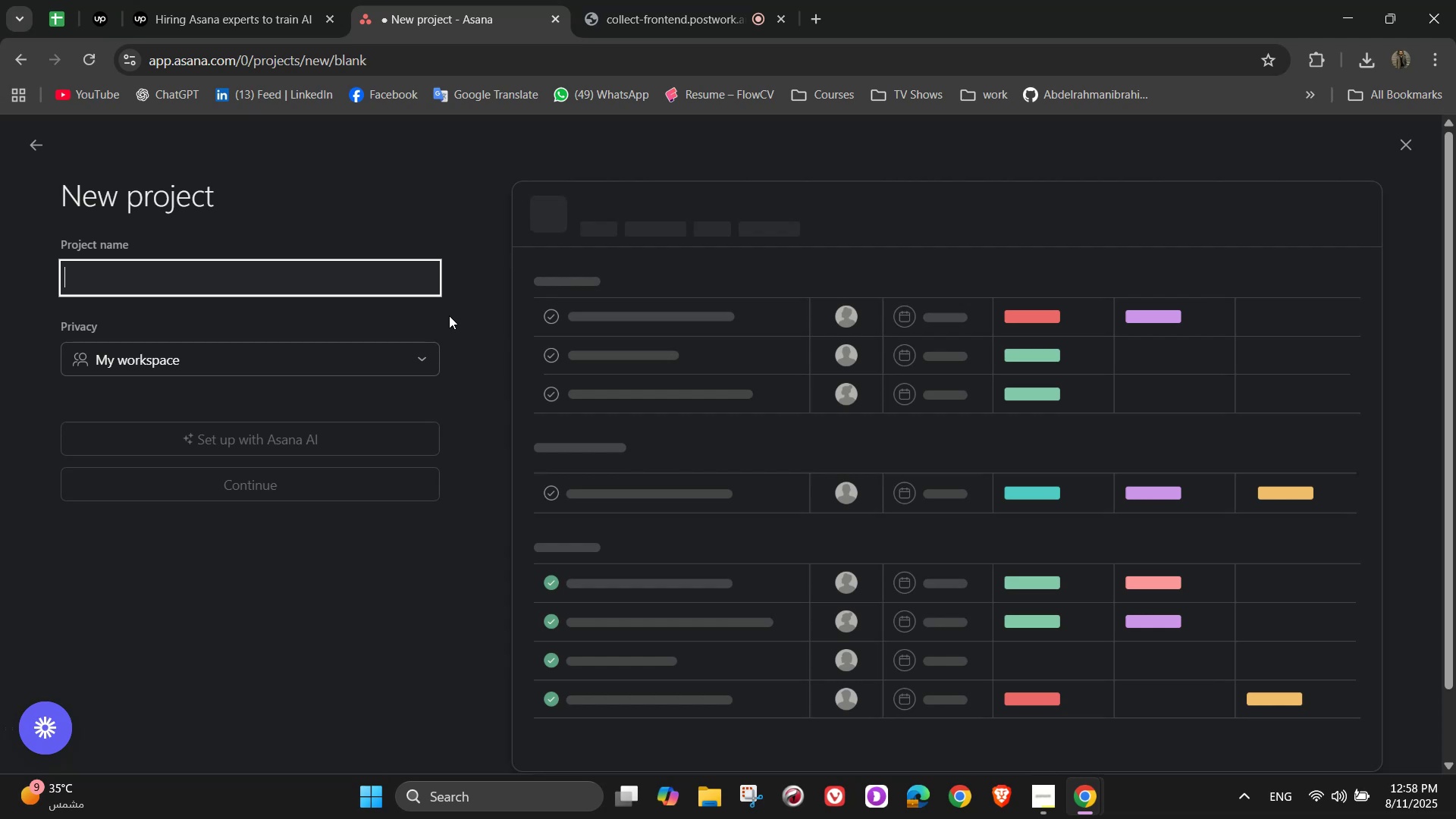 
wait(6.93)
 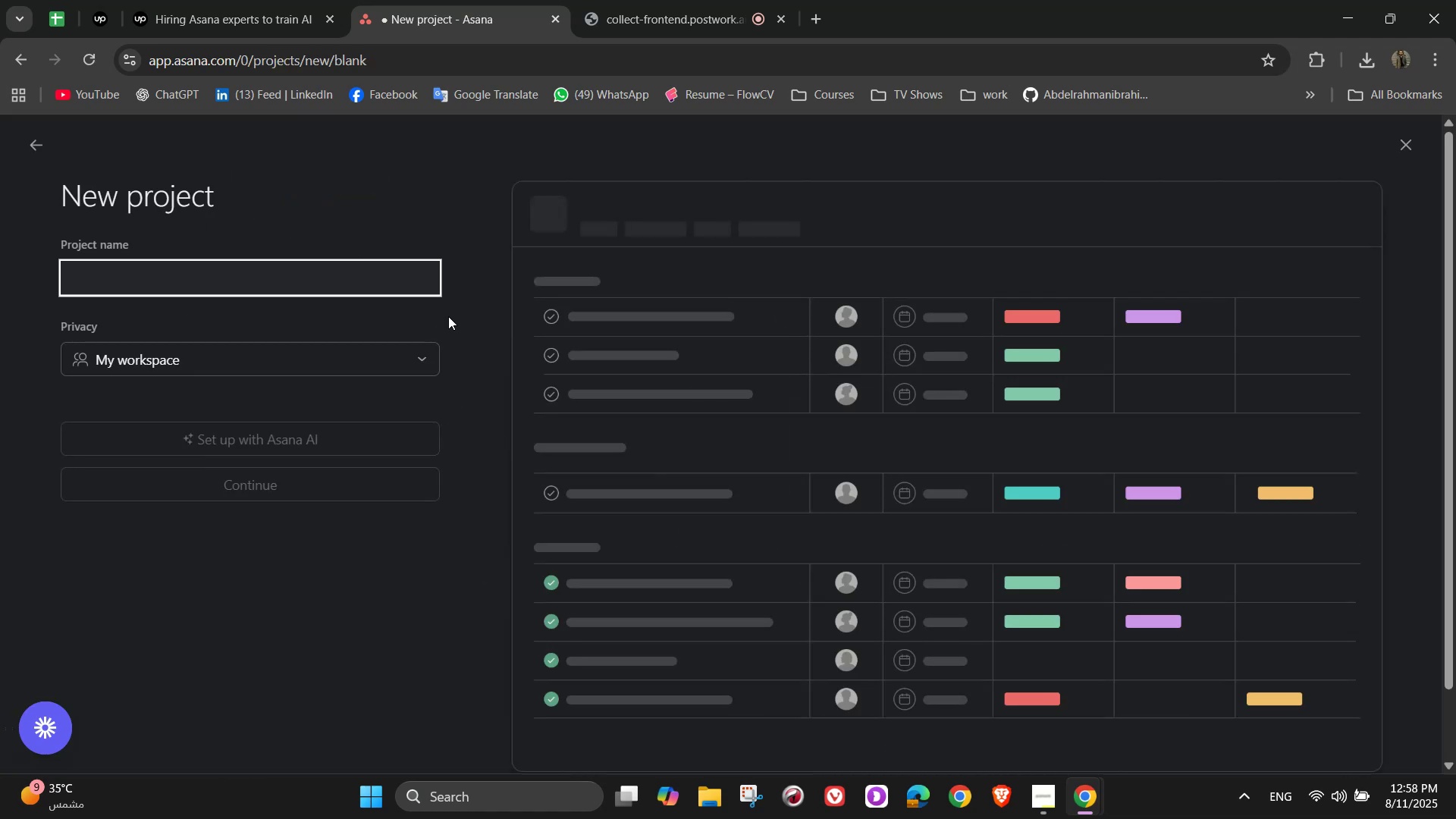 
type(BrightMind)
 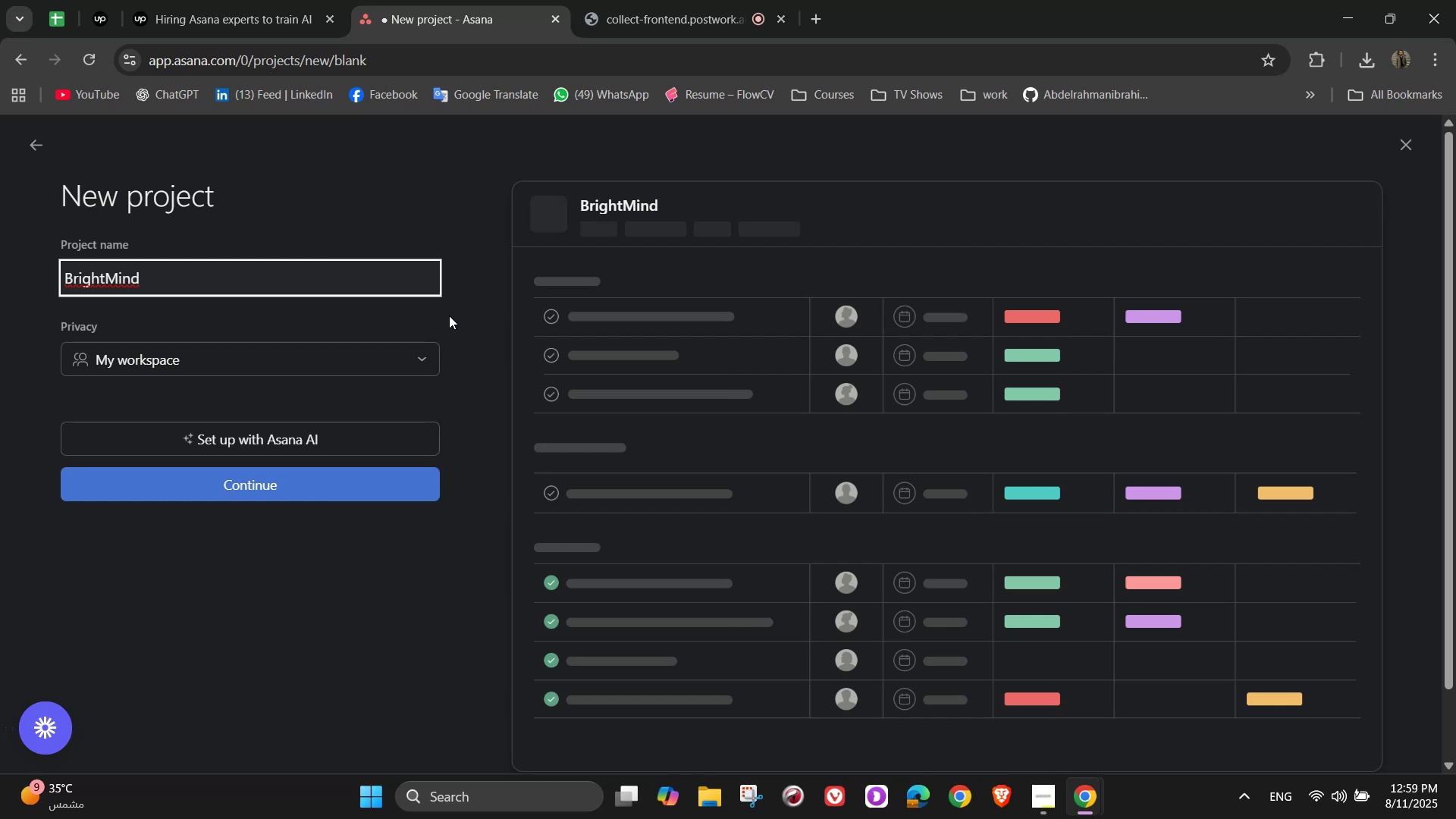 
wait(6.6)
 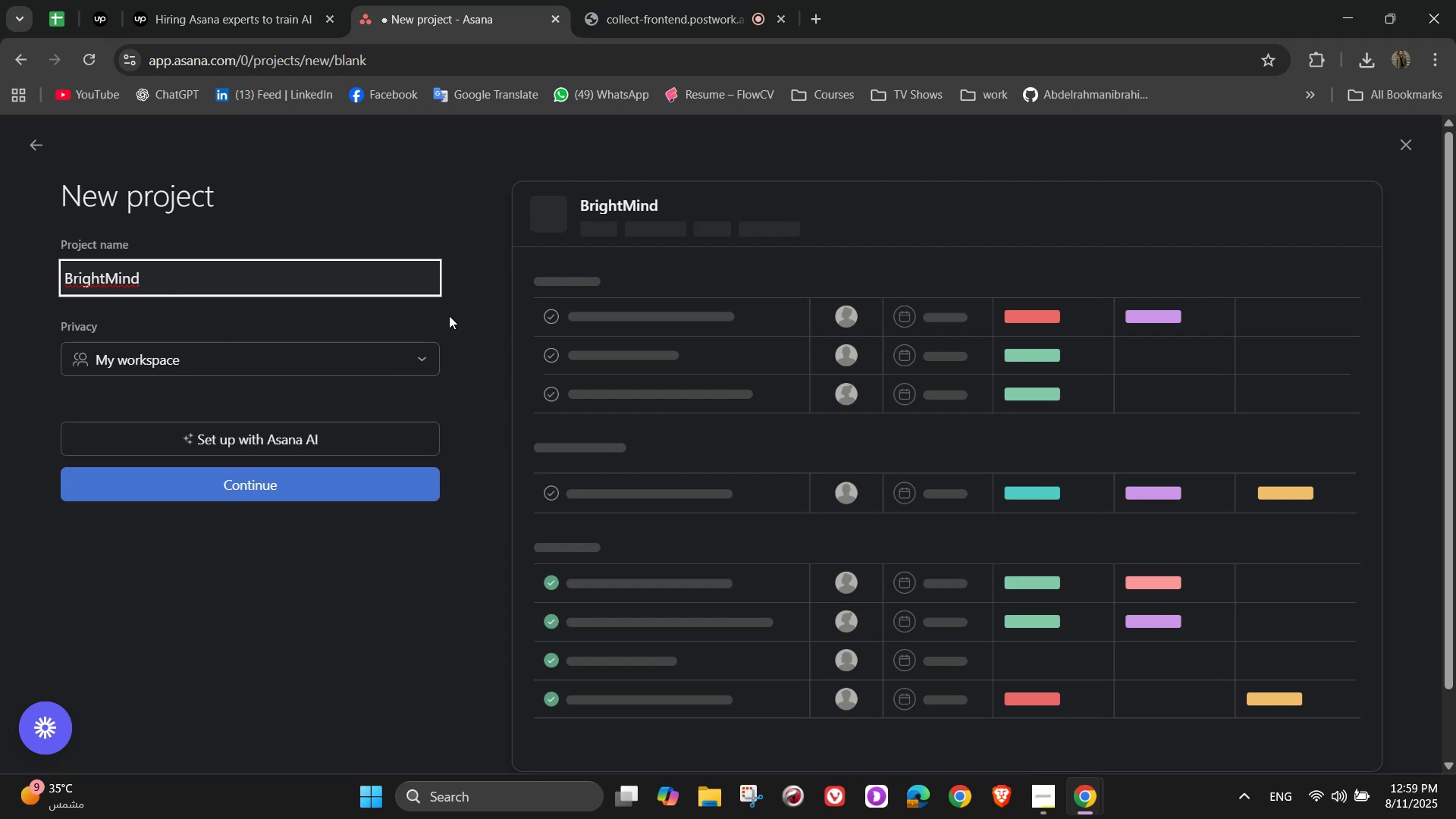 
type( Lib)
 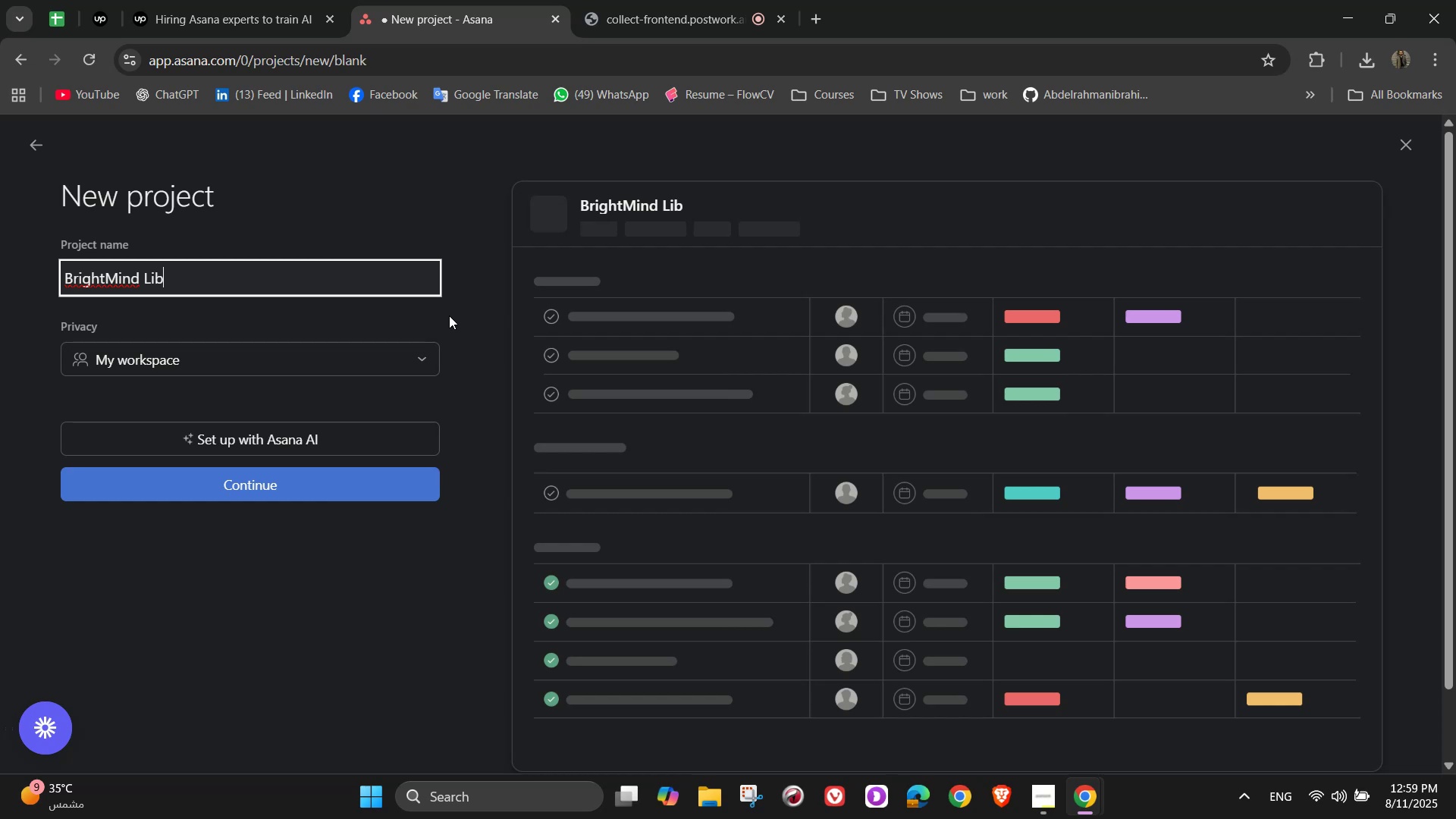 
type(rary - f)
key(Backspace)
type(From Empty Room to communitty )
 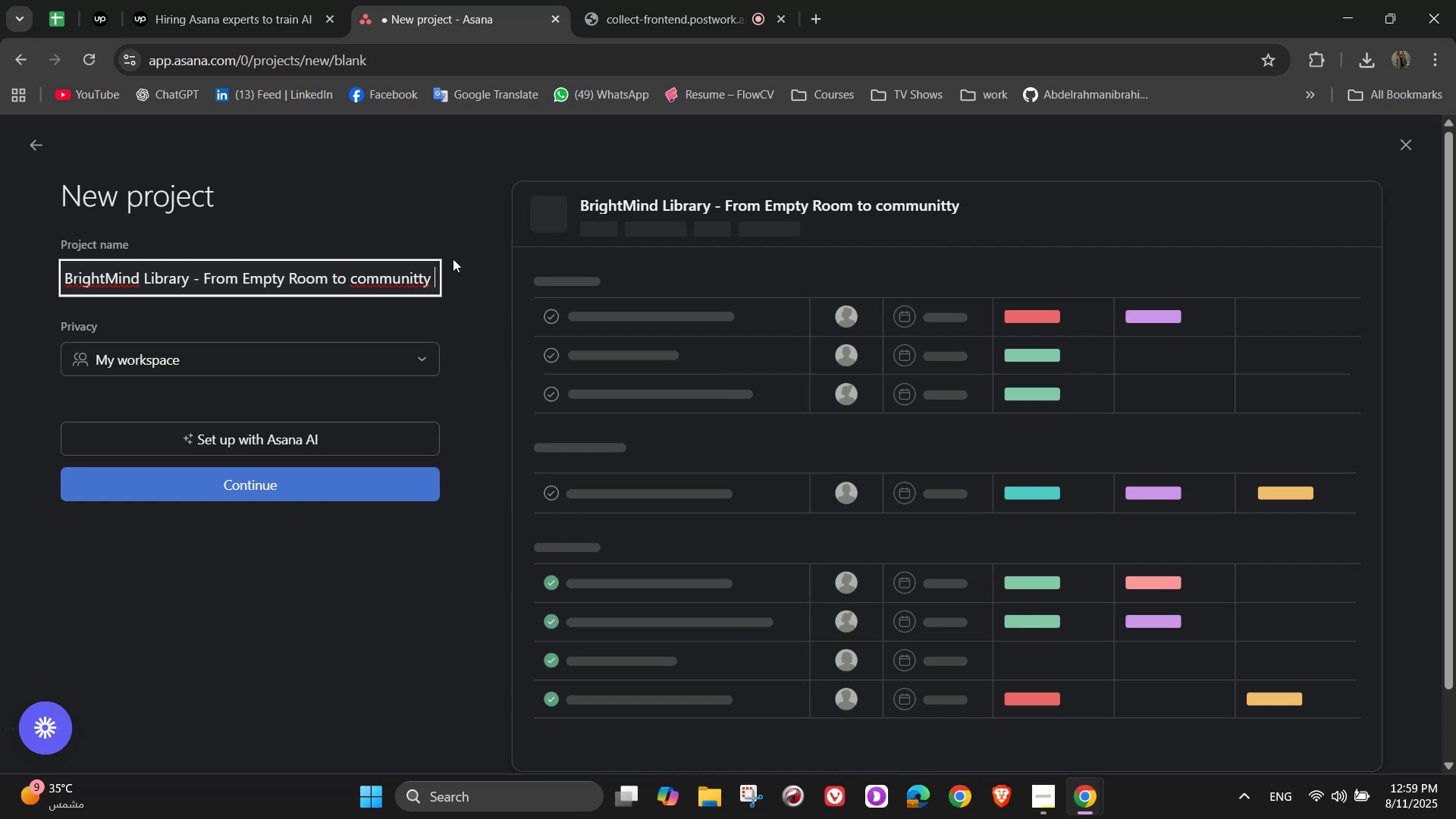 
type(Hub)
 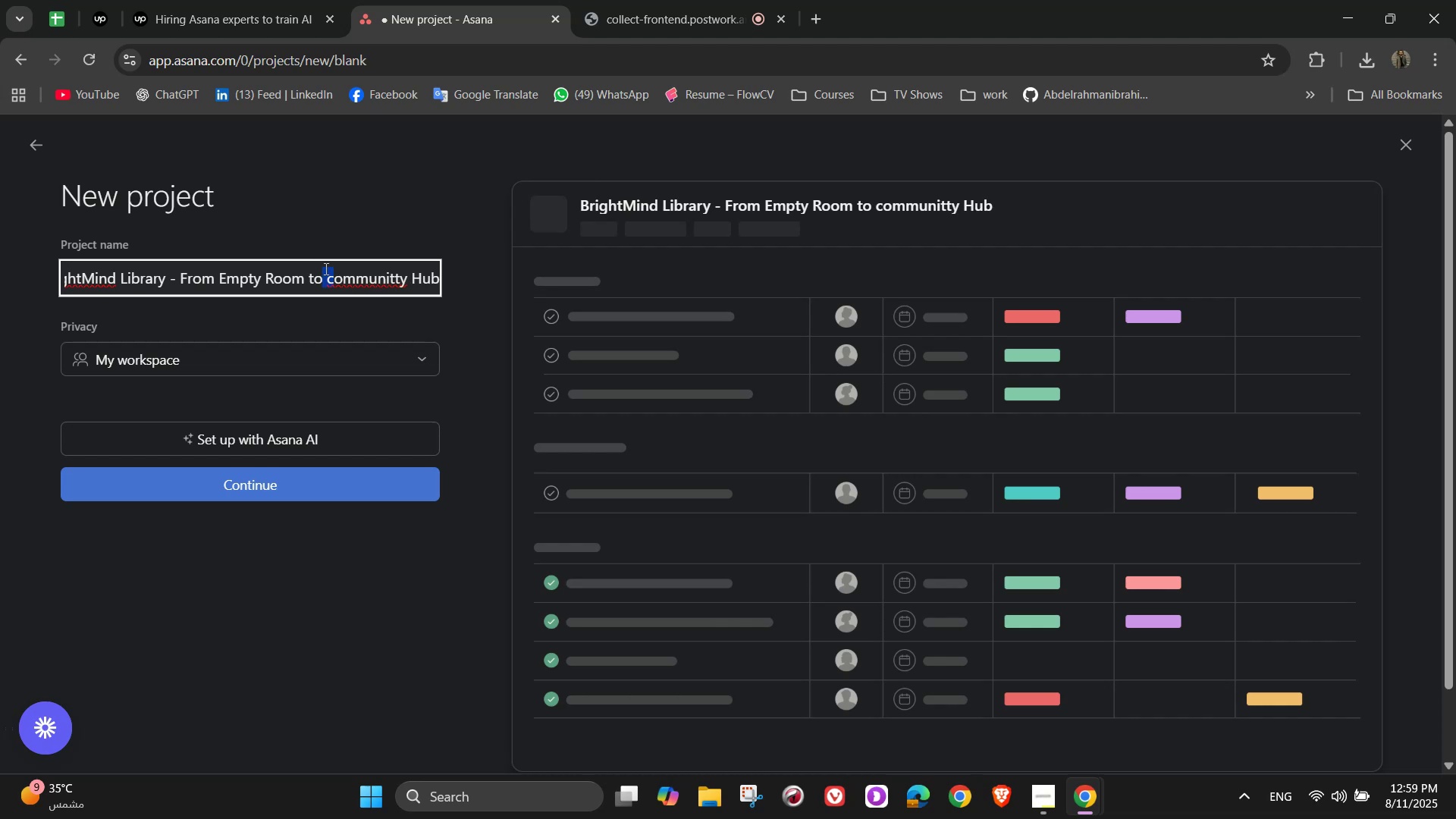 
key(Shift+C)
 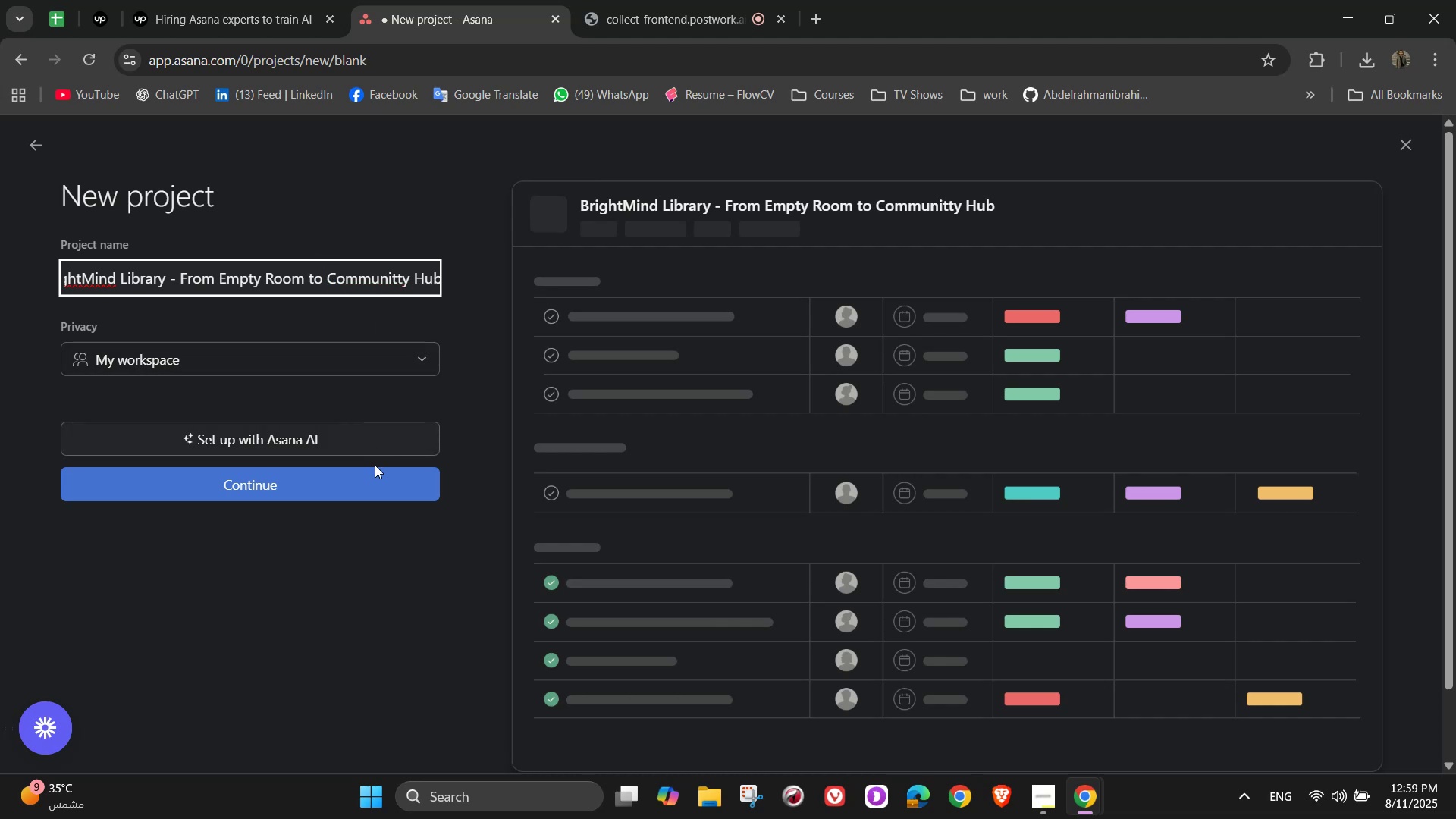 
left_click([375, 480])
 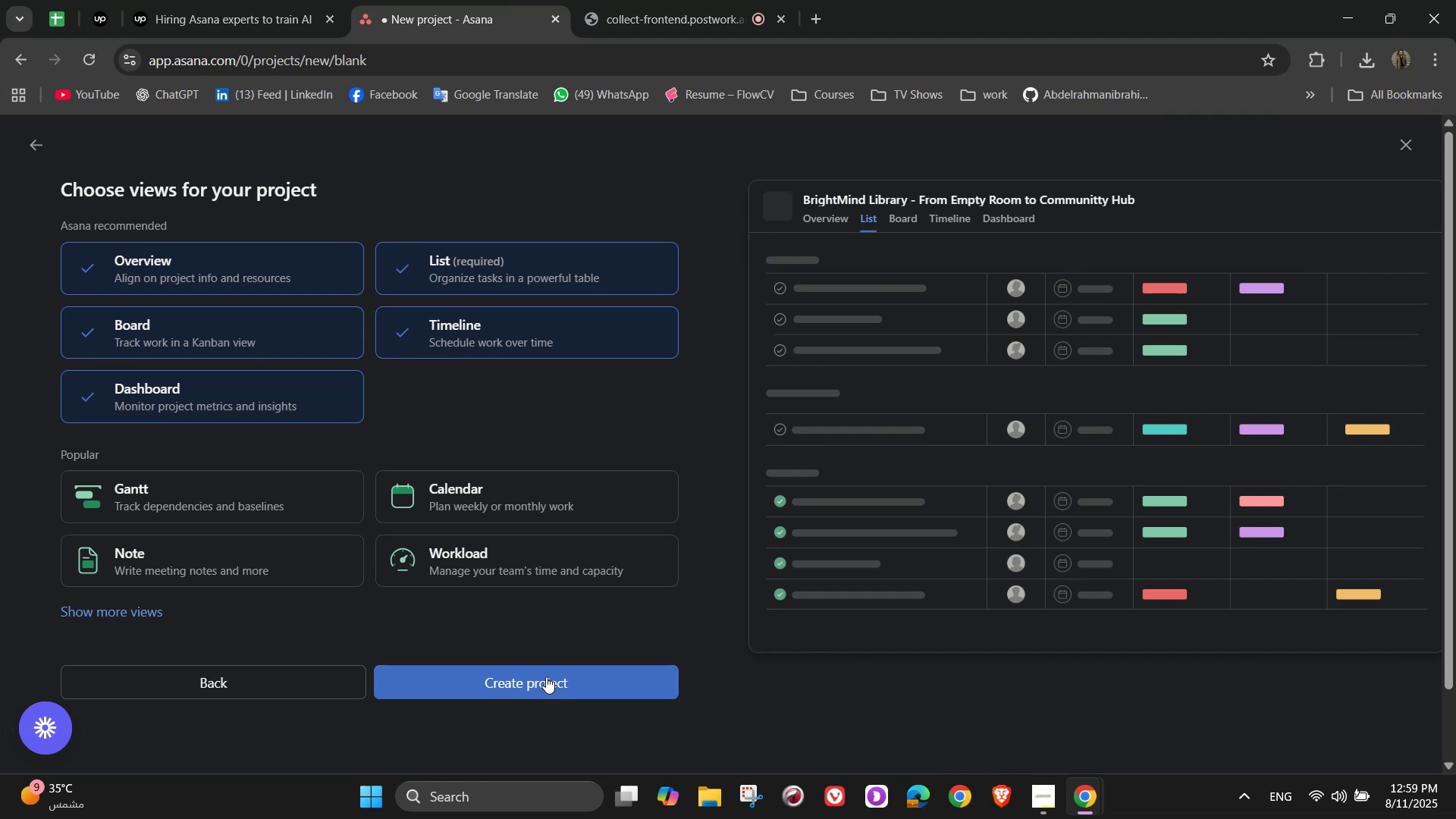 
left_click([546, 676])
 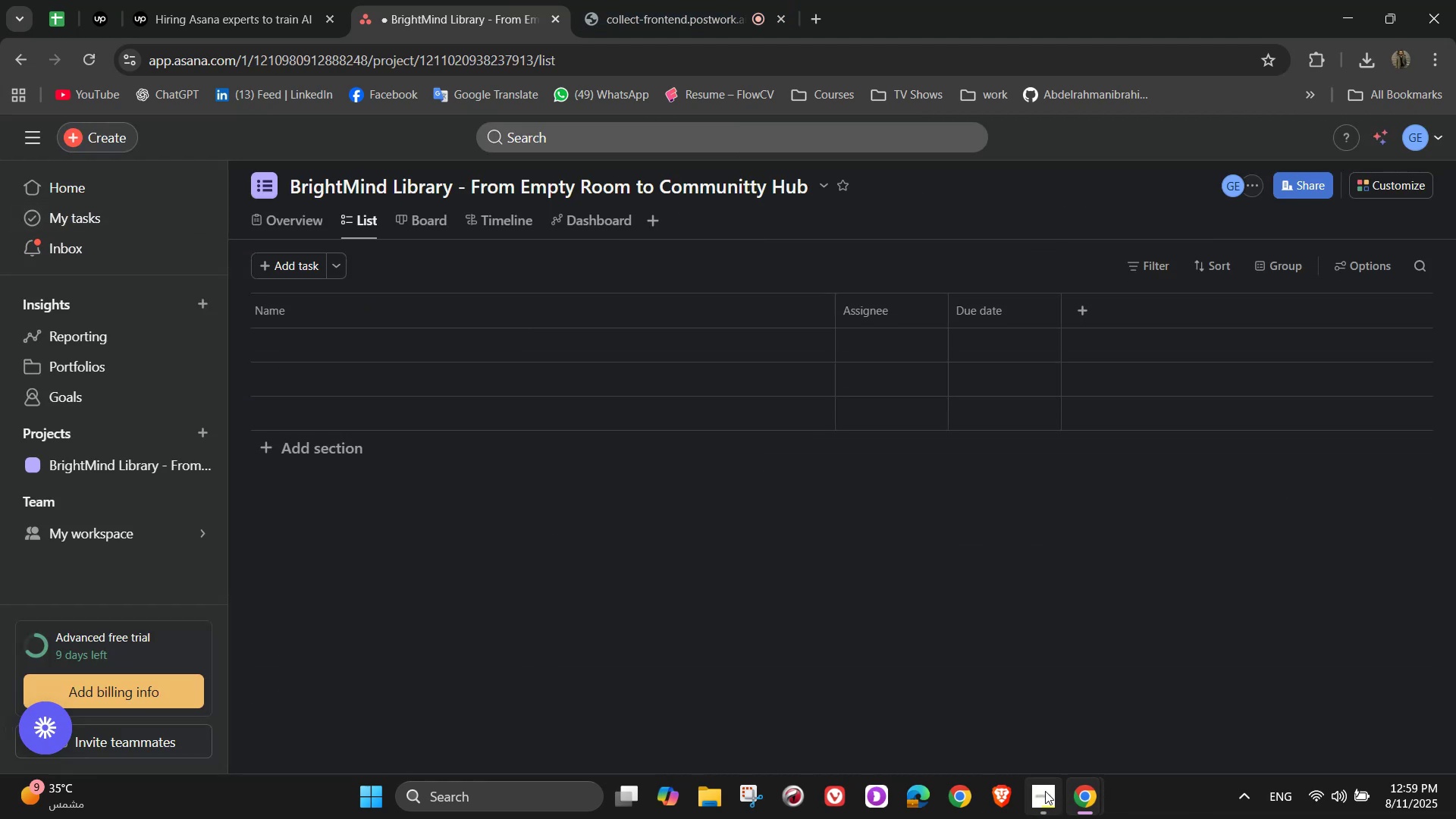 
left_click([1059, 800])
 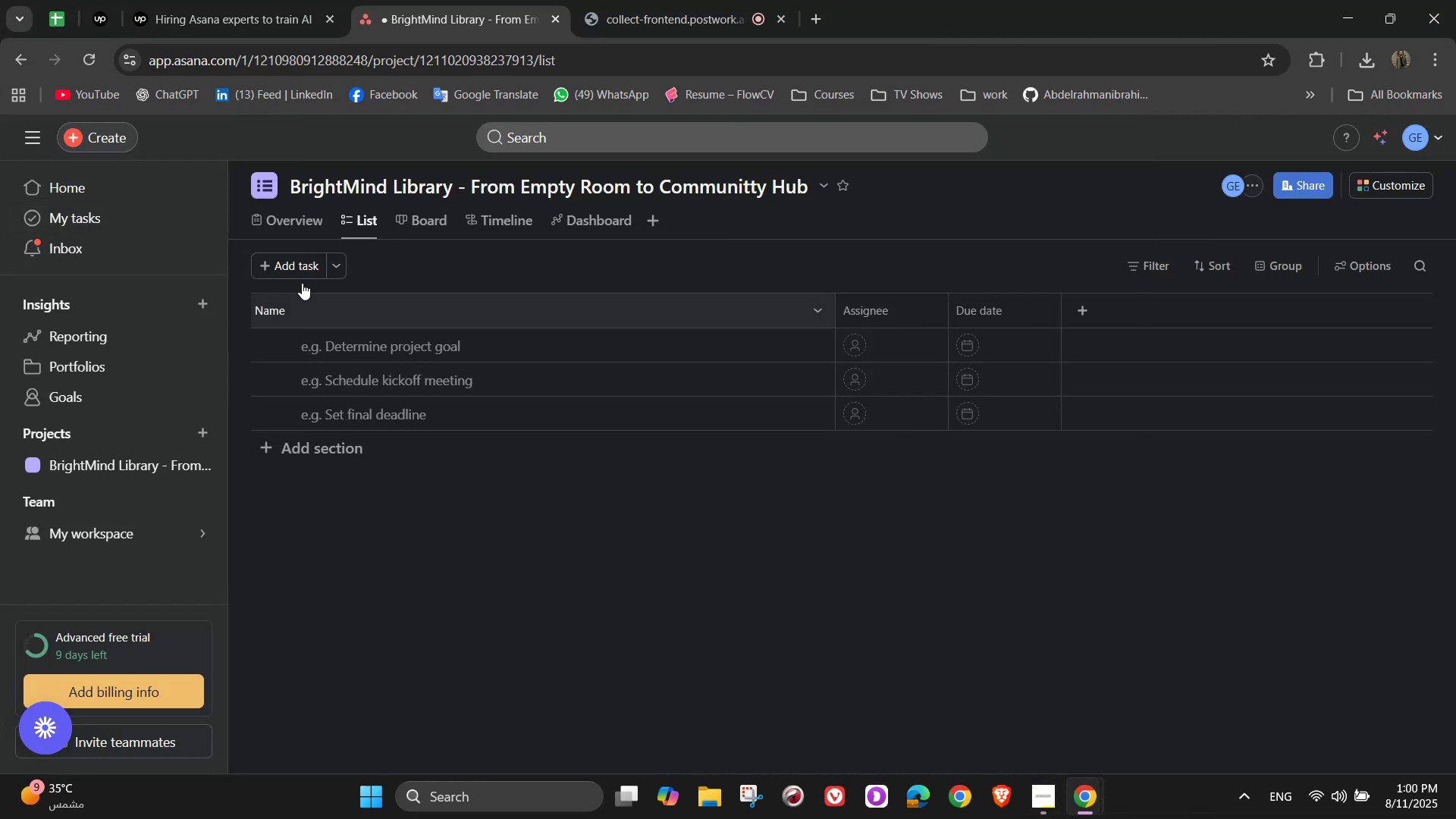 
left_click([284, 233])
 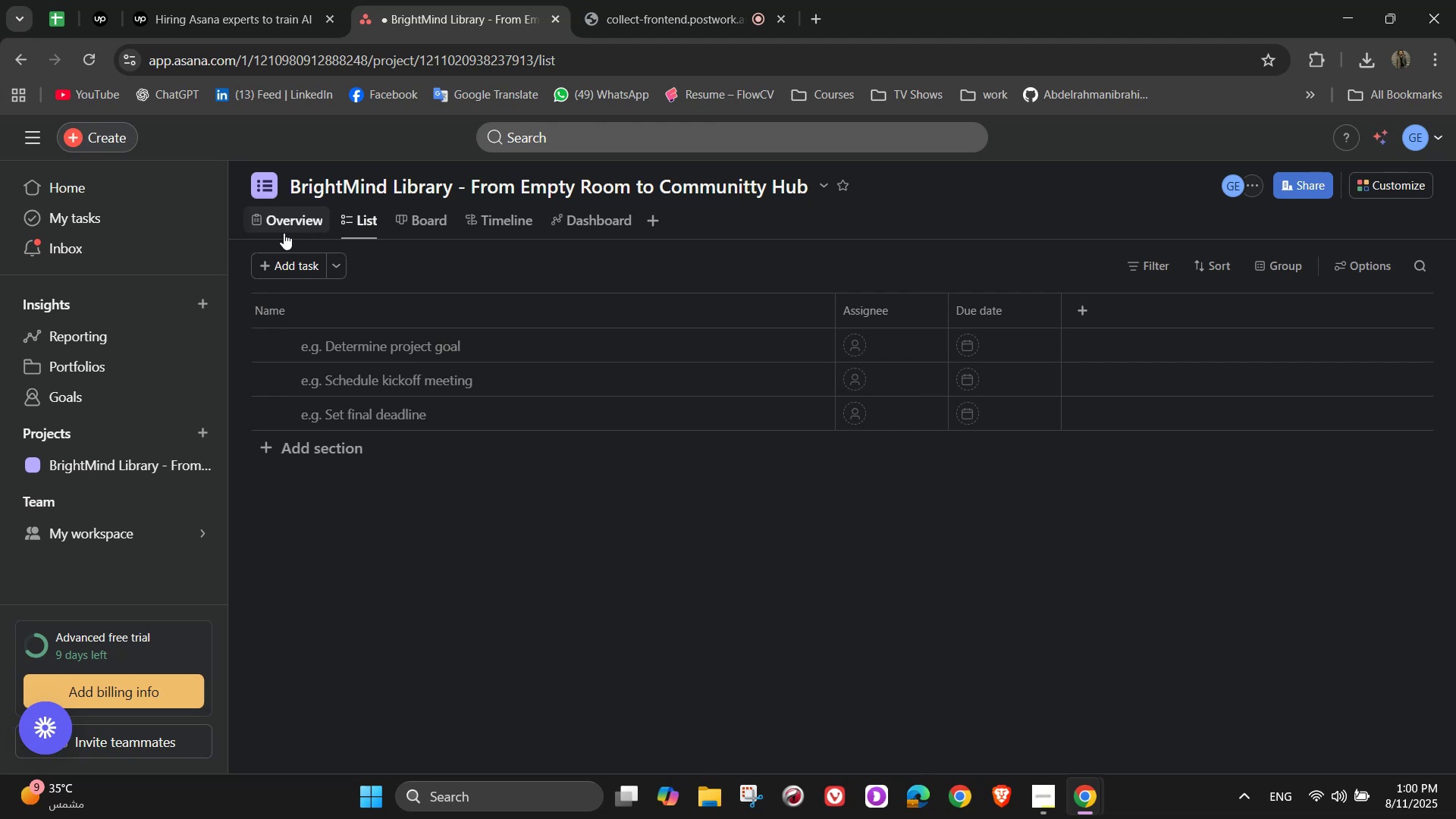 
left_click([284, 233])
 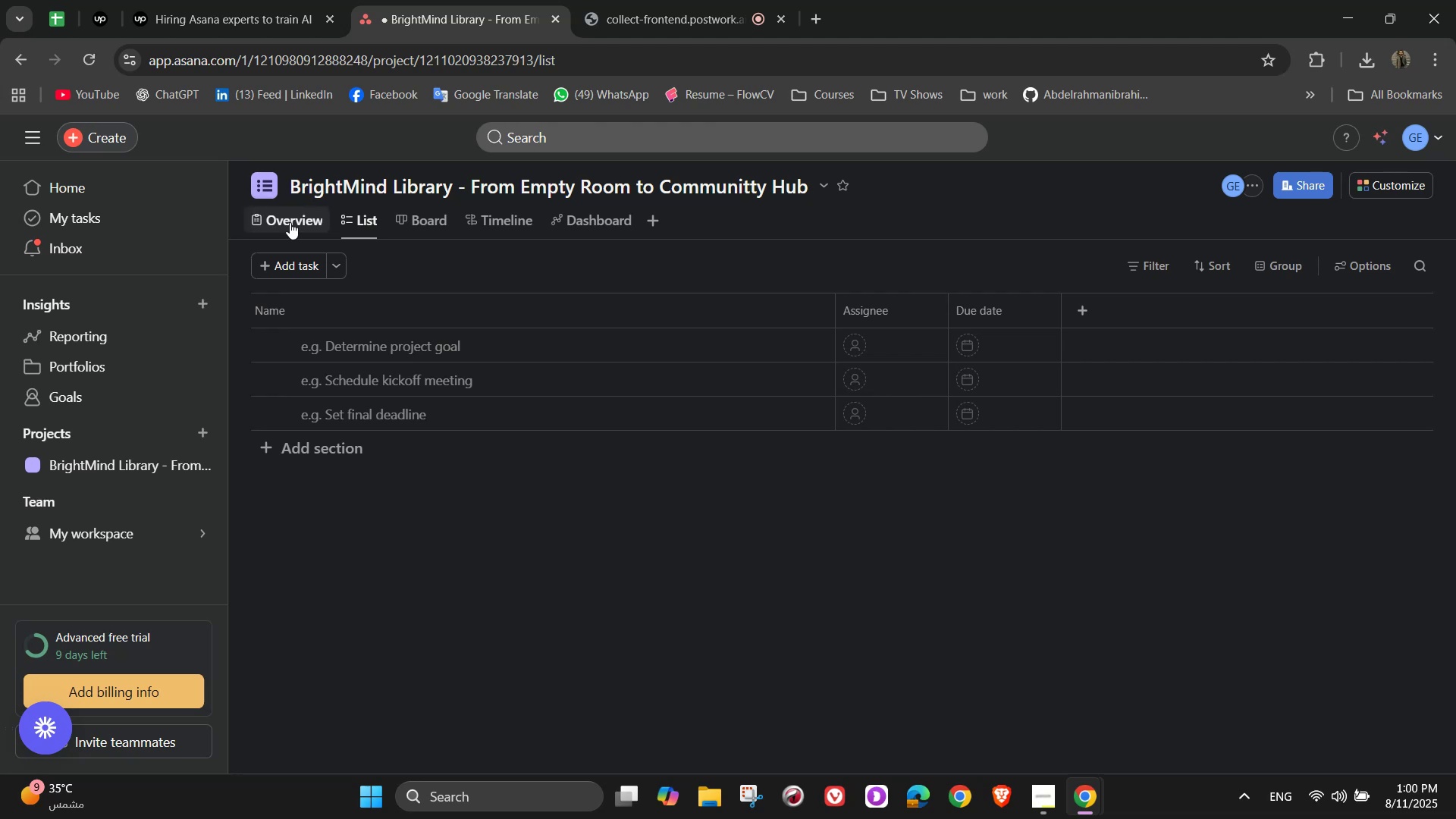 
left_click([290, 220])
 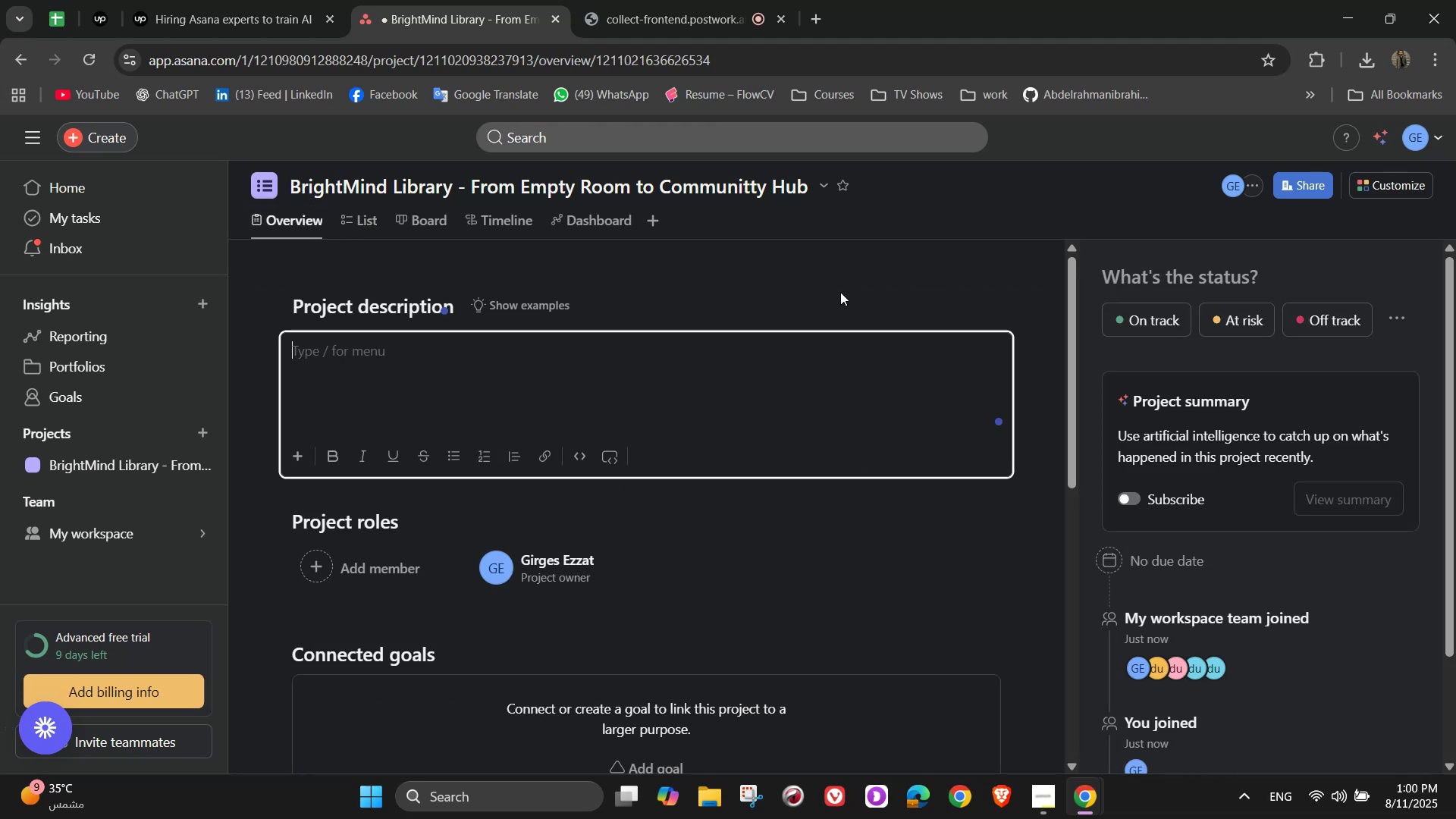 
wait(7.46)
 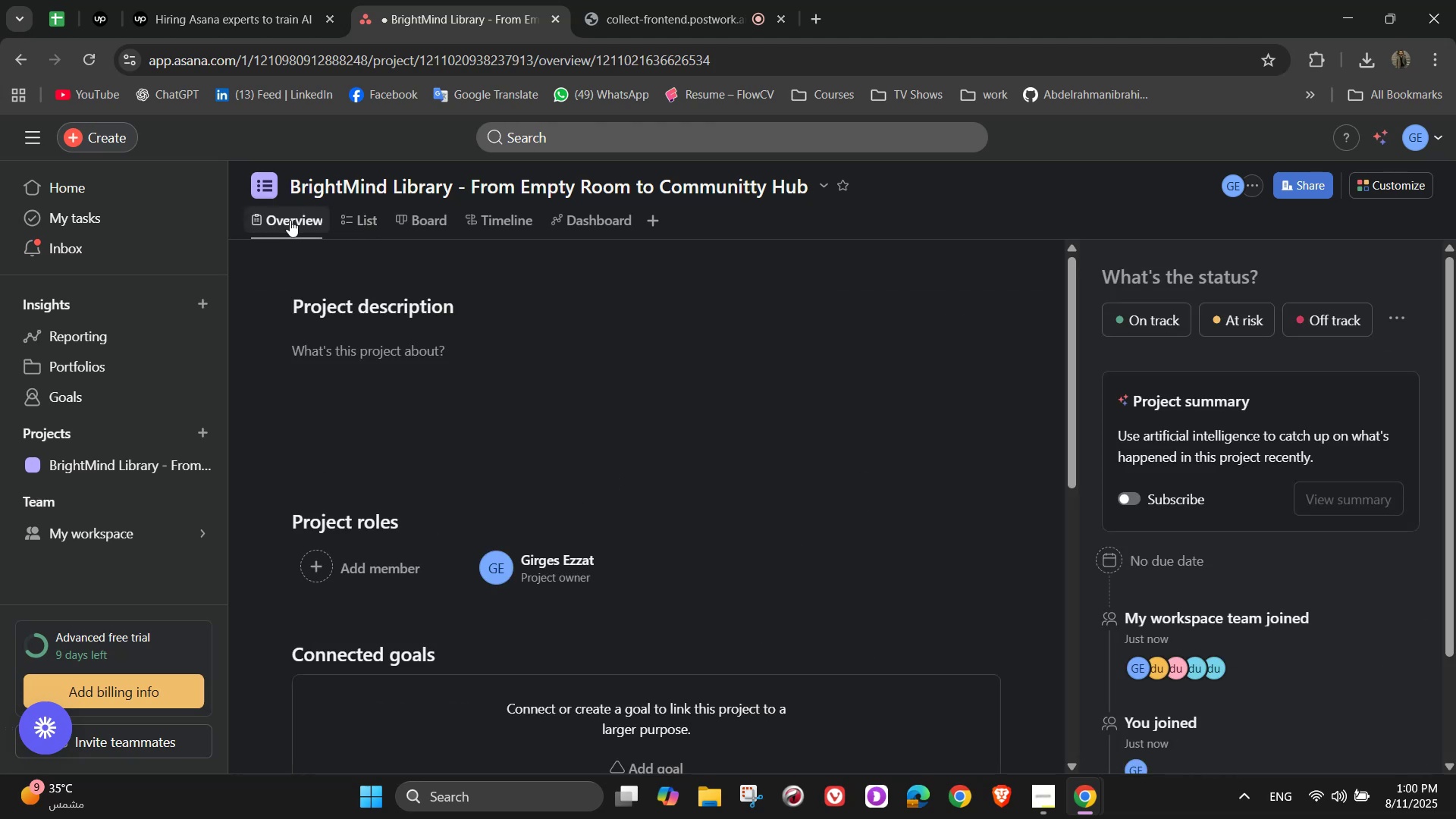 
type(We're )
 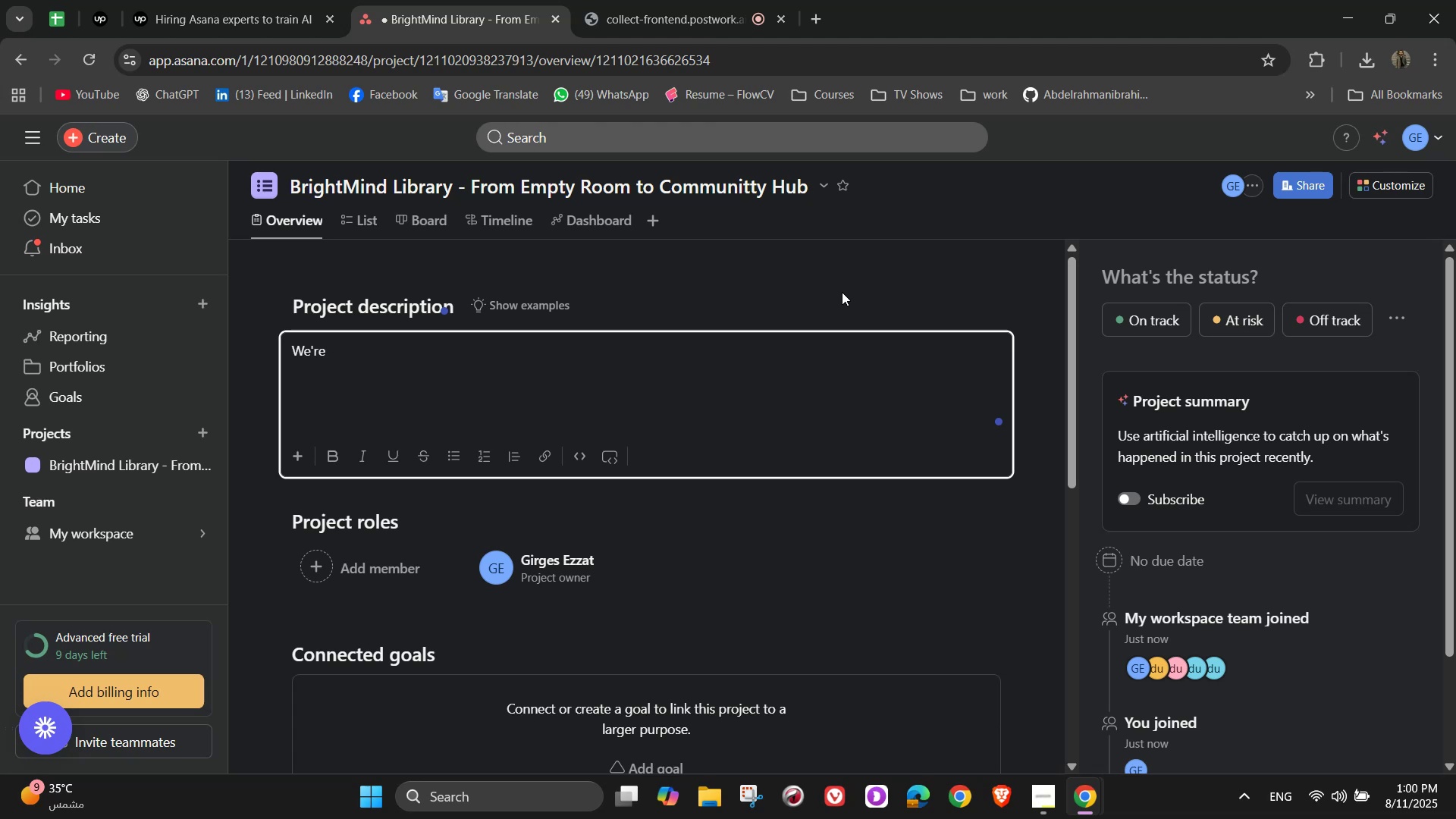 
wait(11.11)
 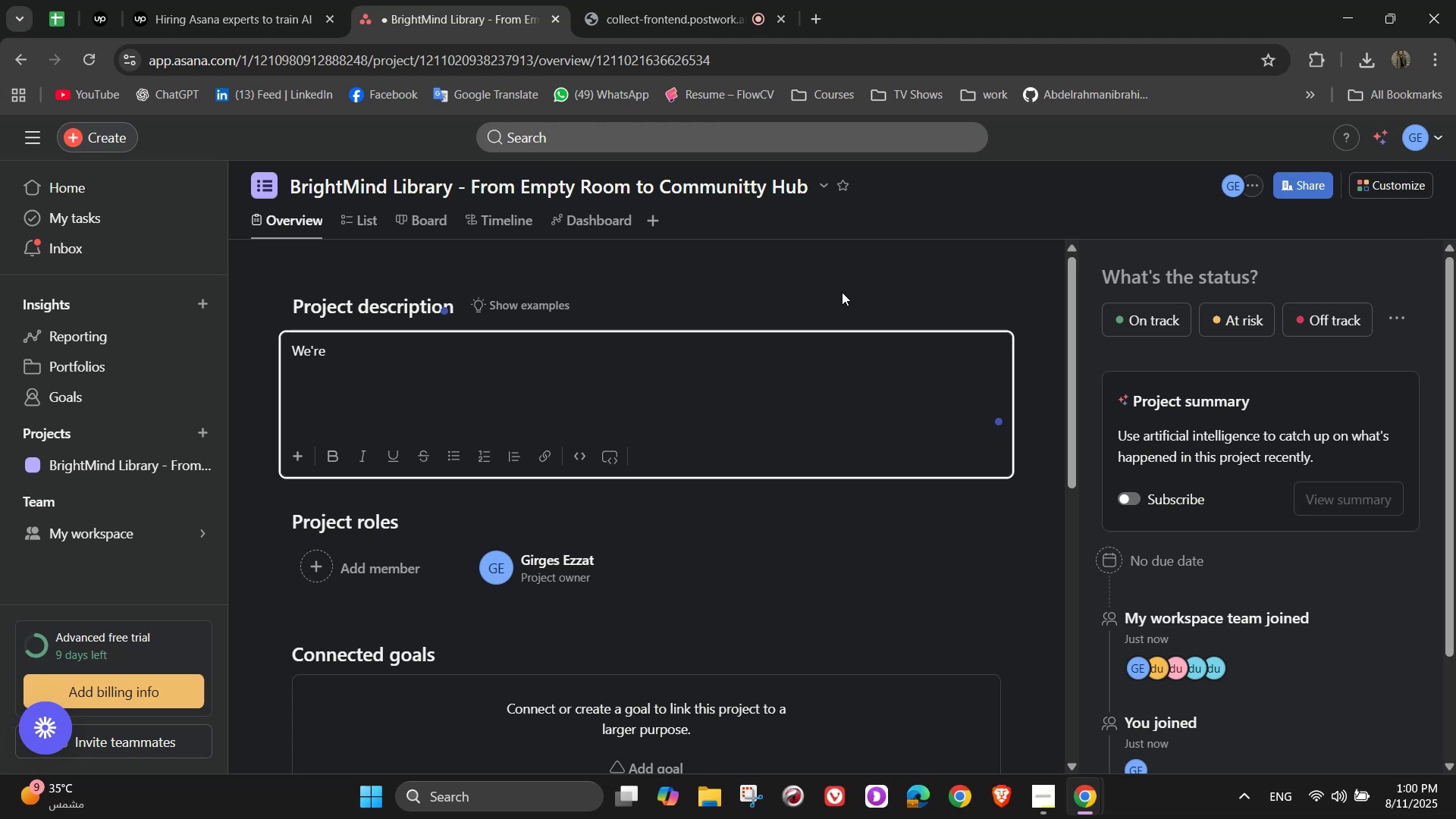 
type(building)
 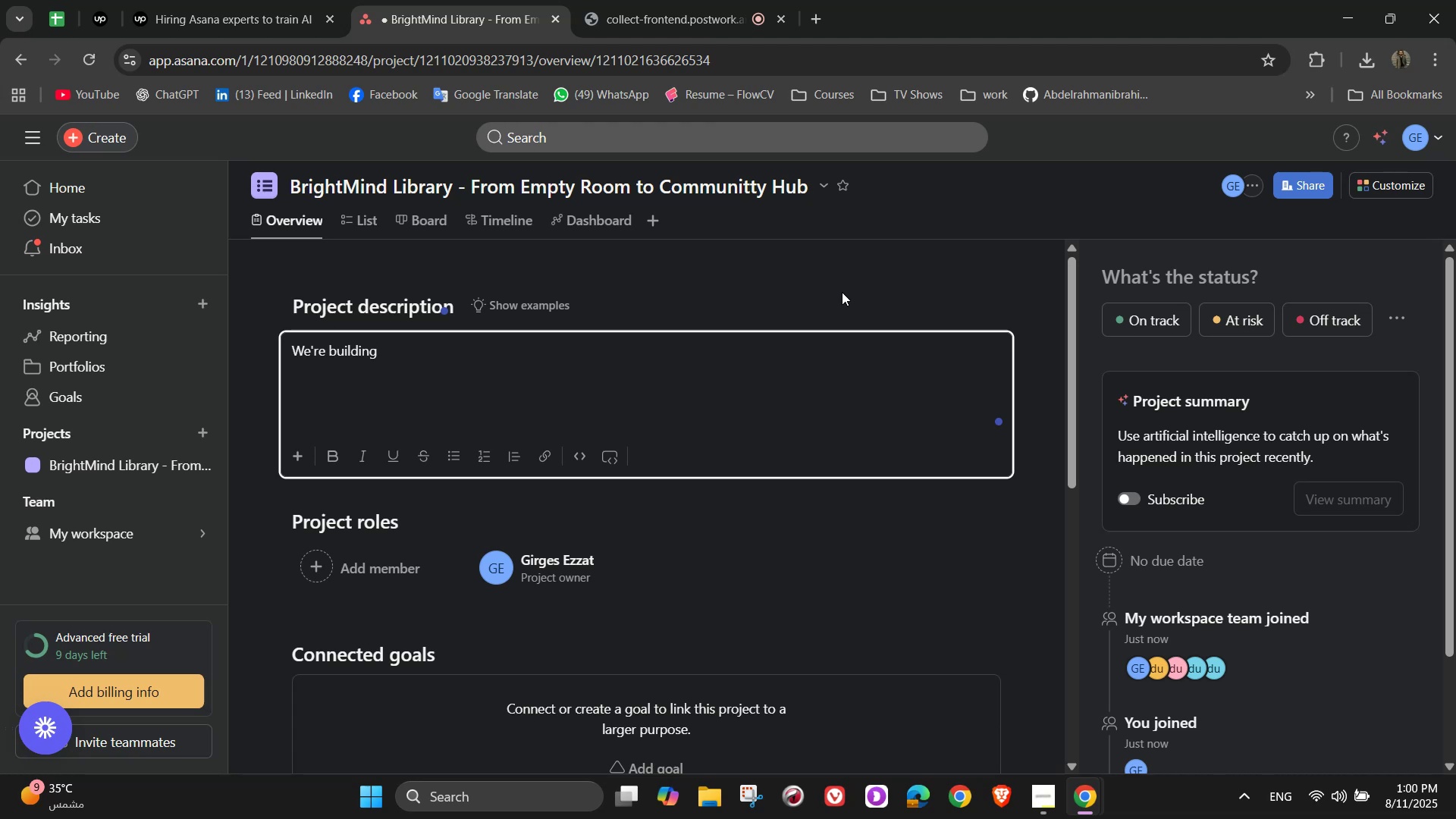 
wait(7.89)
 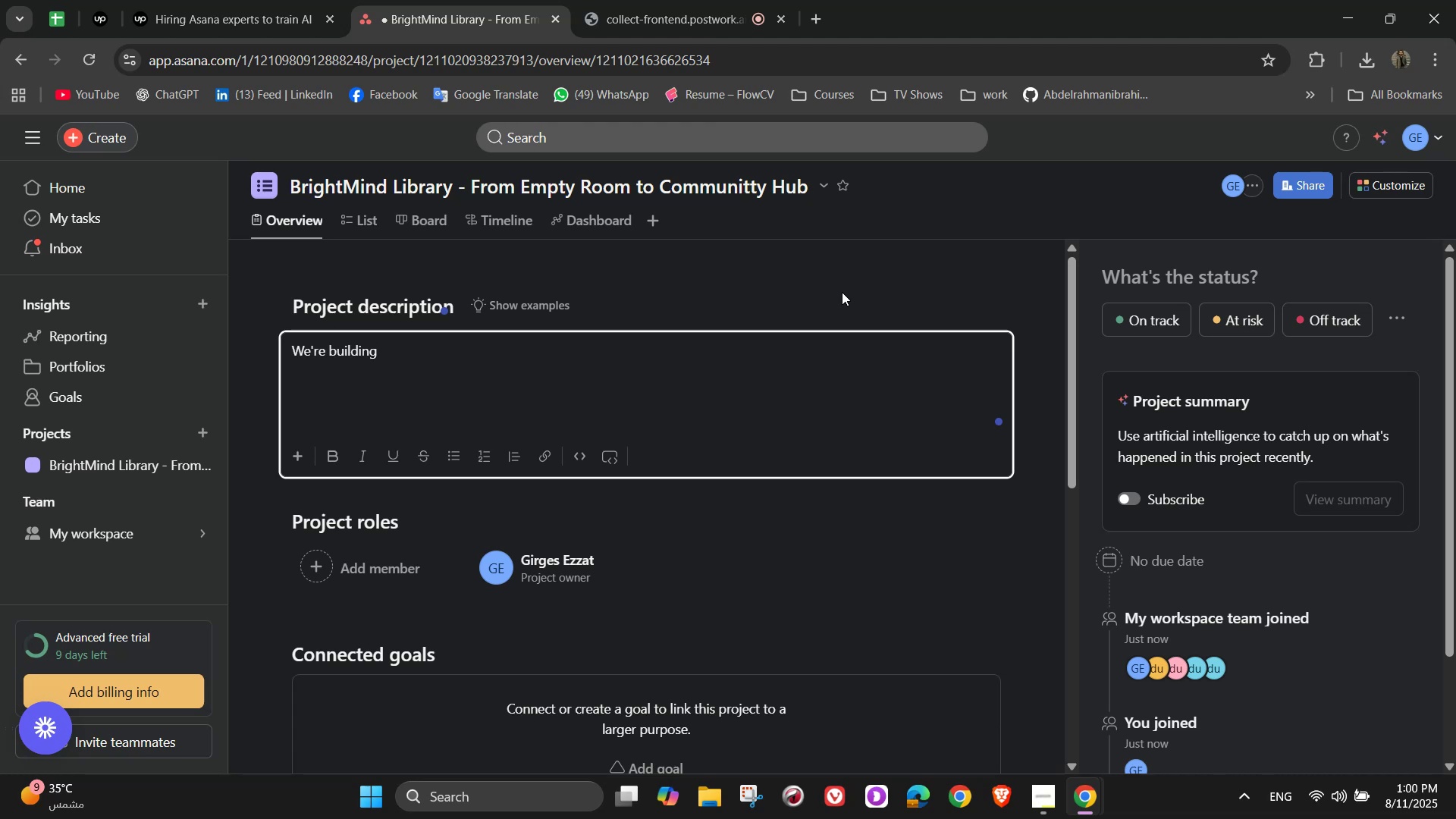 
type( a library)
 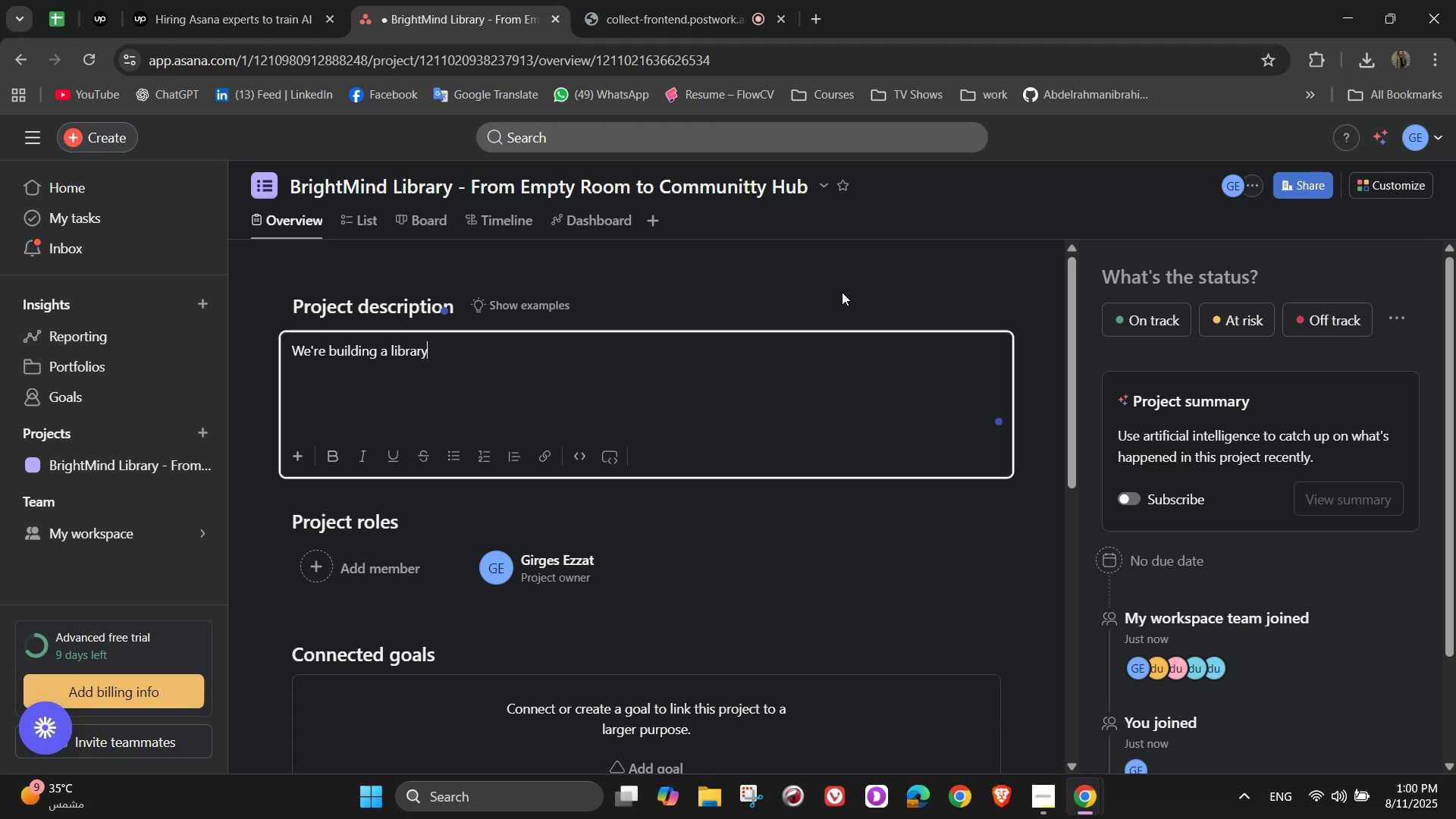 
key(Space)
 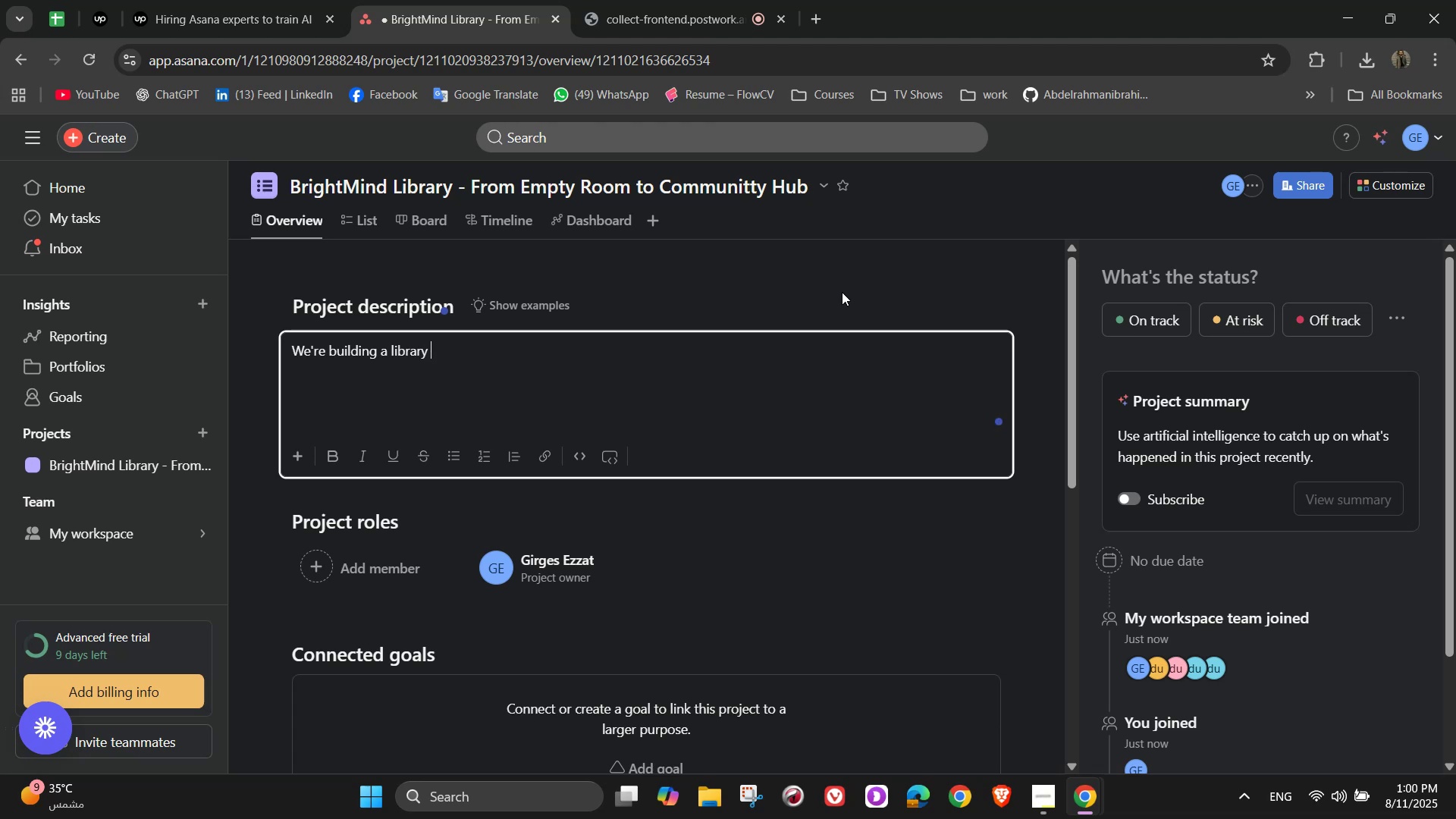 
key(A)
 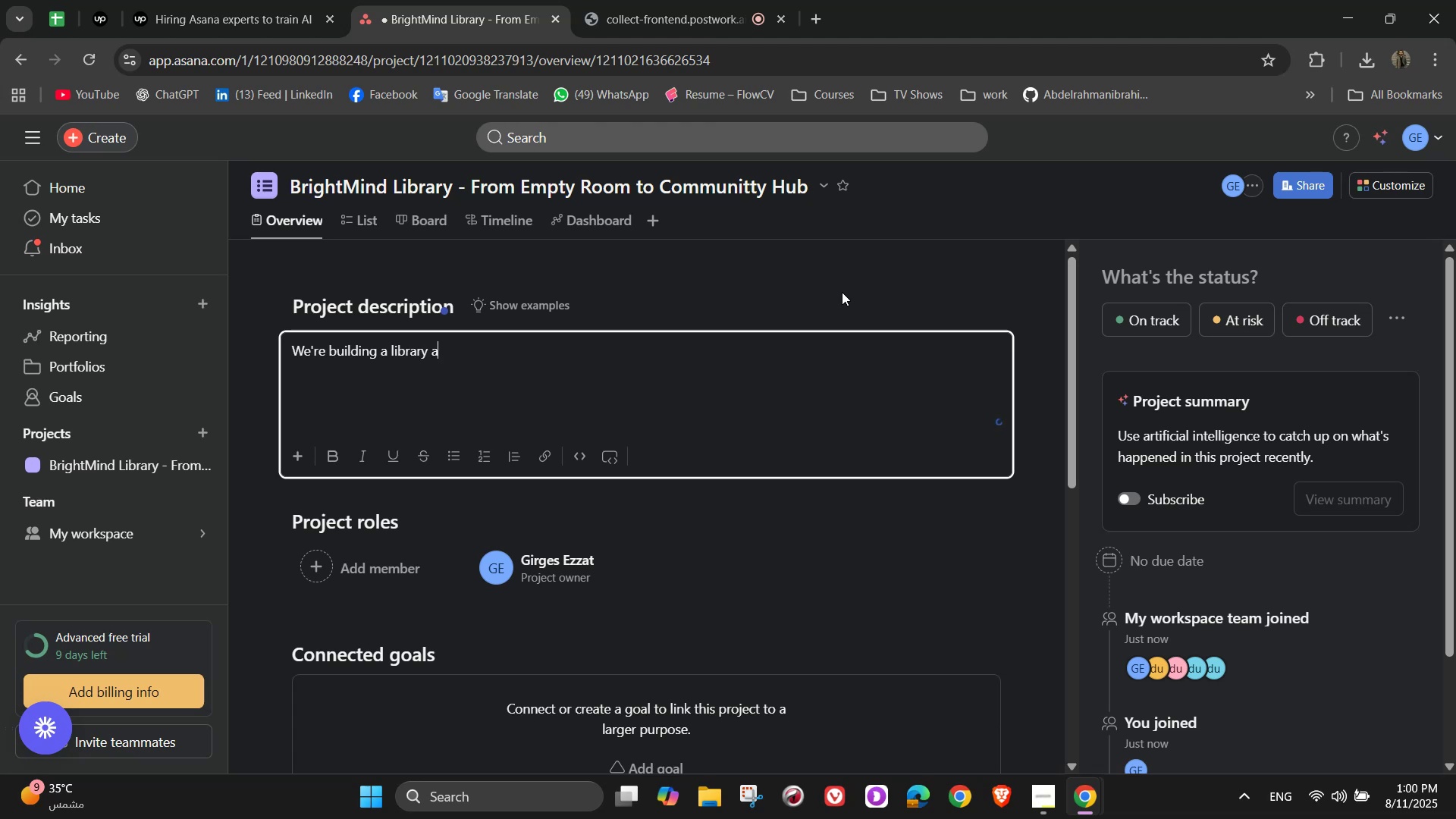 
key(Space)
 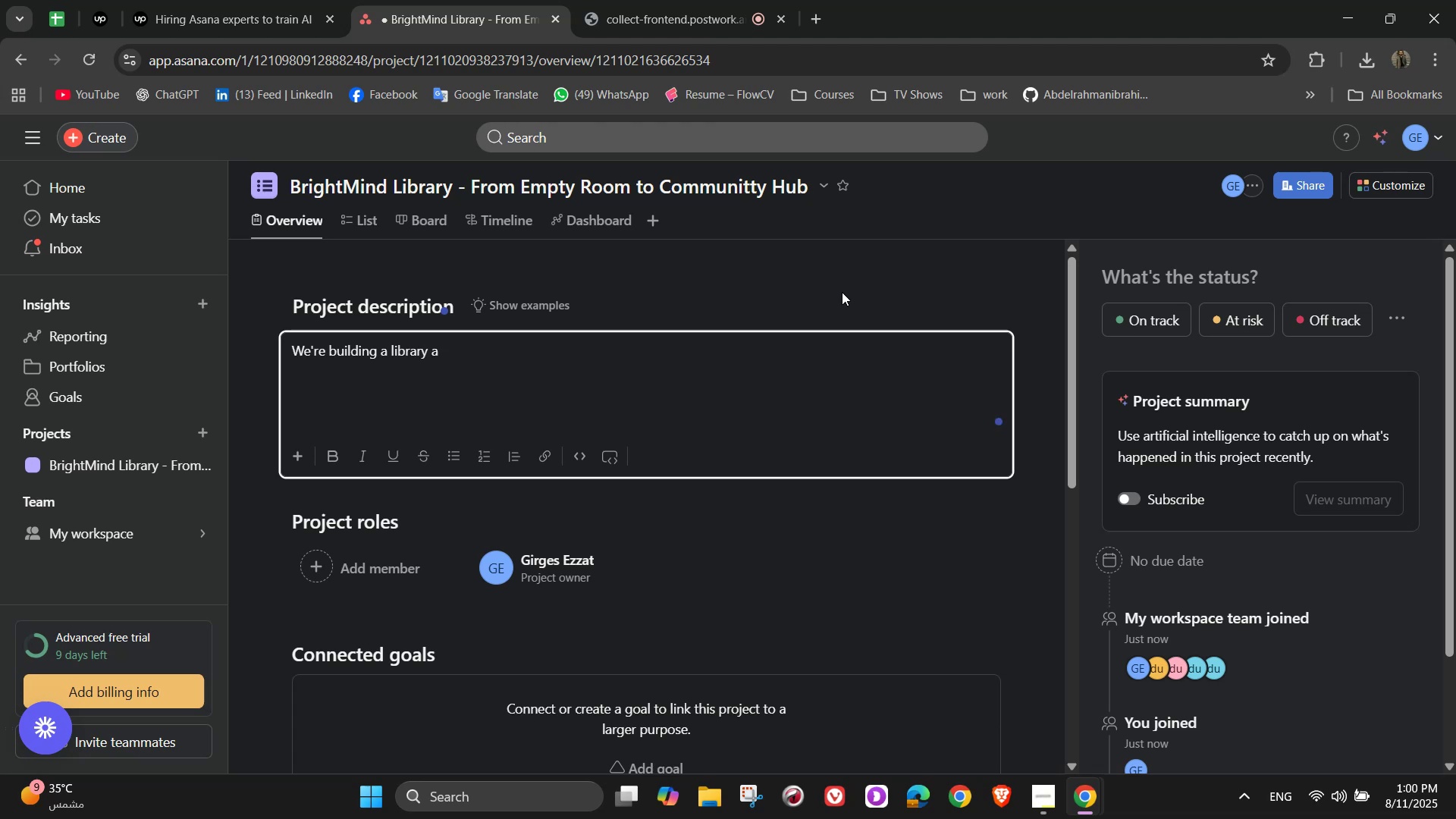 
key(Backspace)
key(Backspace)
type(that's )
 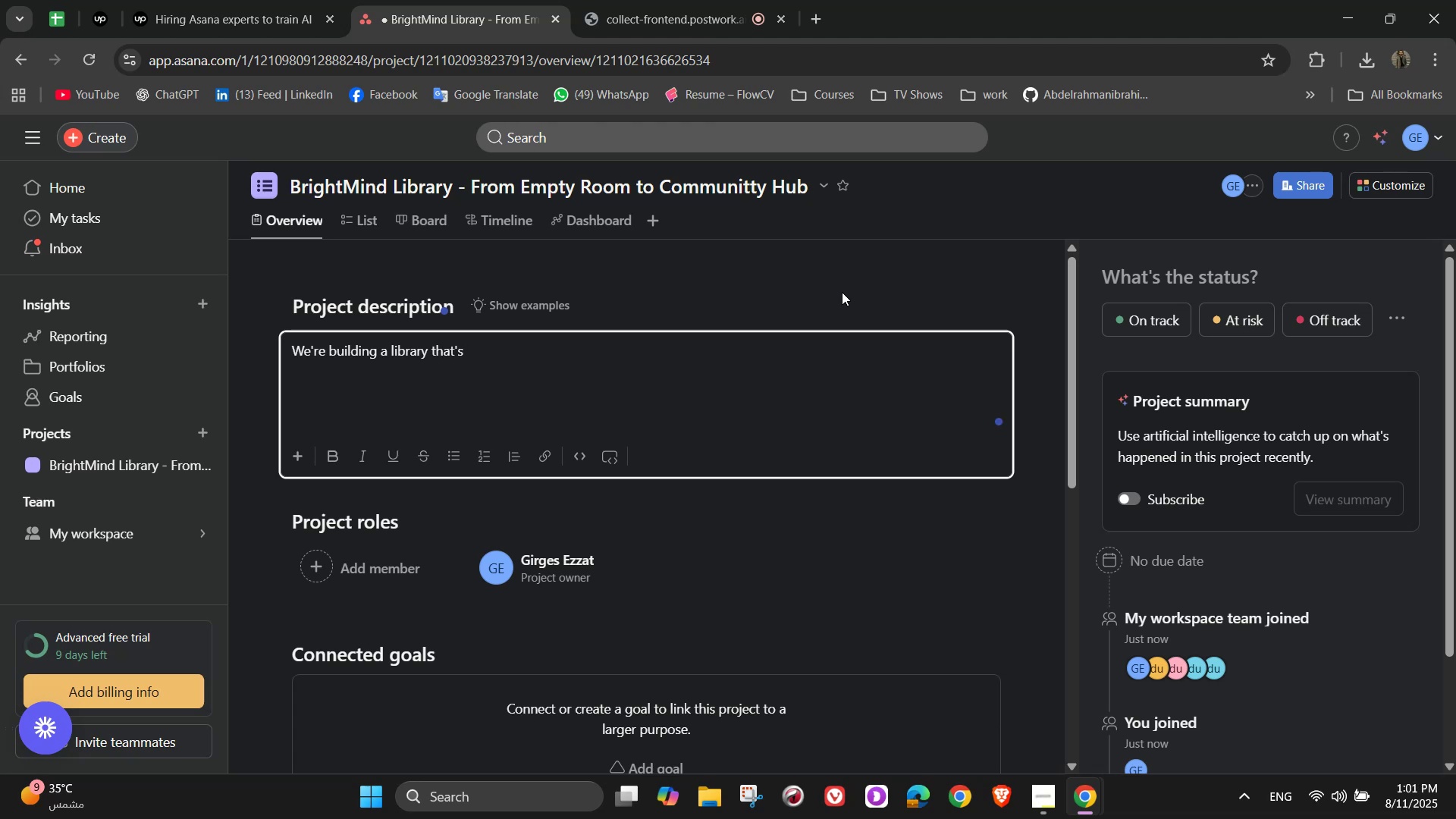 
type(more than shelves and silence)
 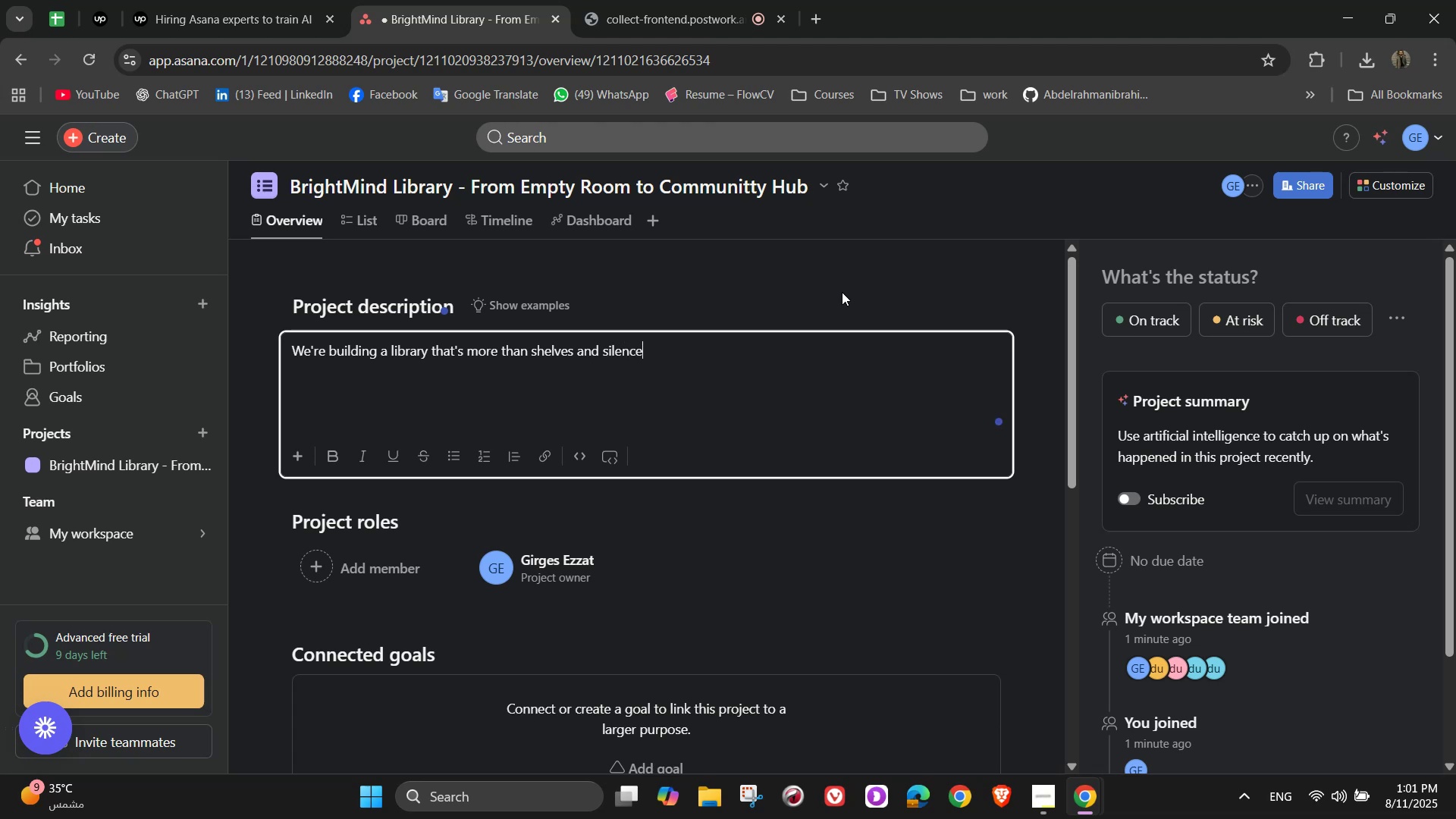 
type(. This is about creating ad)
key(Backspace)
type( place where )
 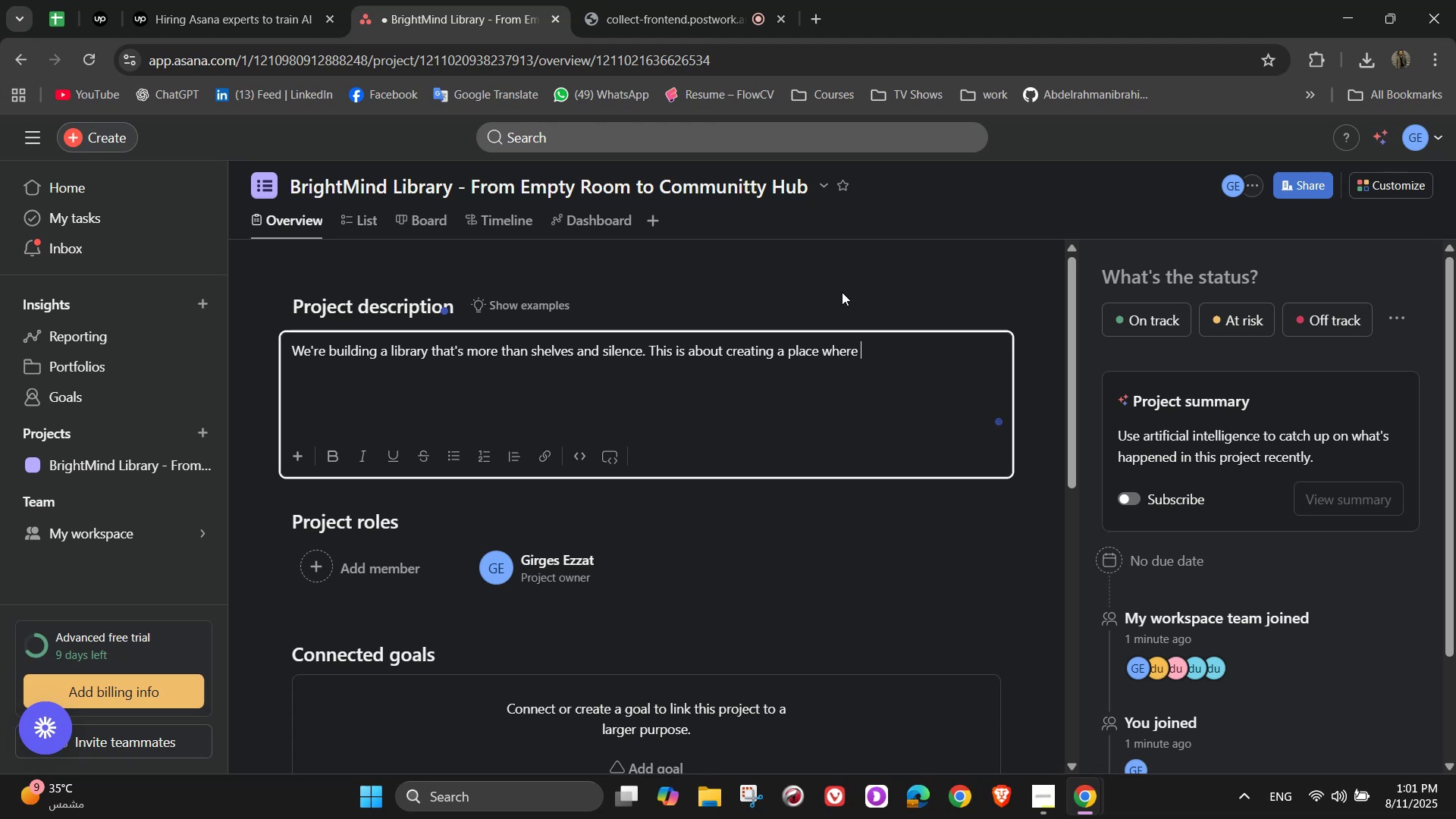 
type(people actually want to hang)
 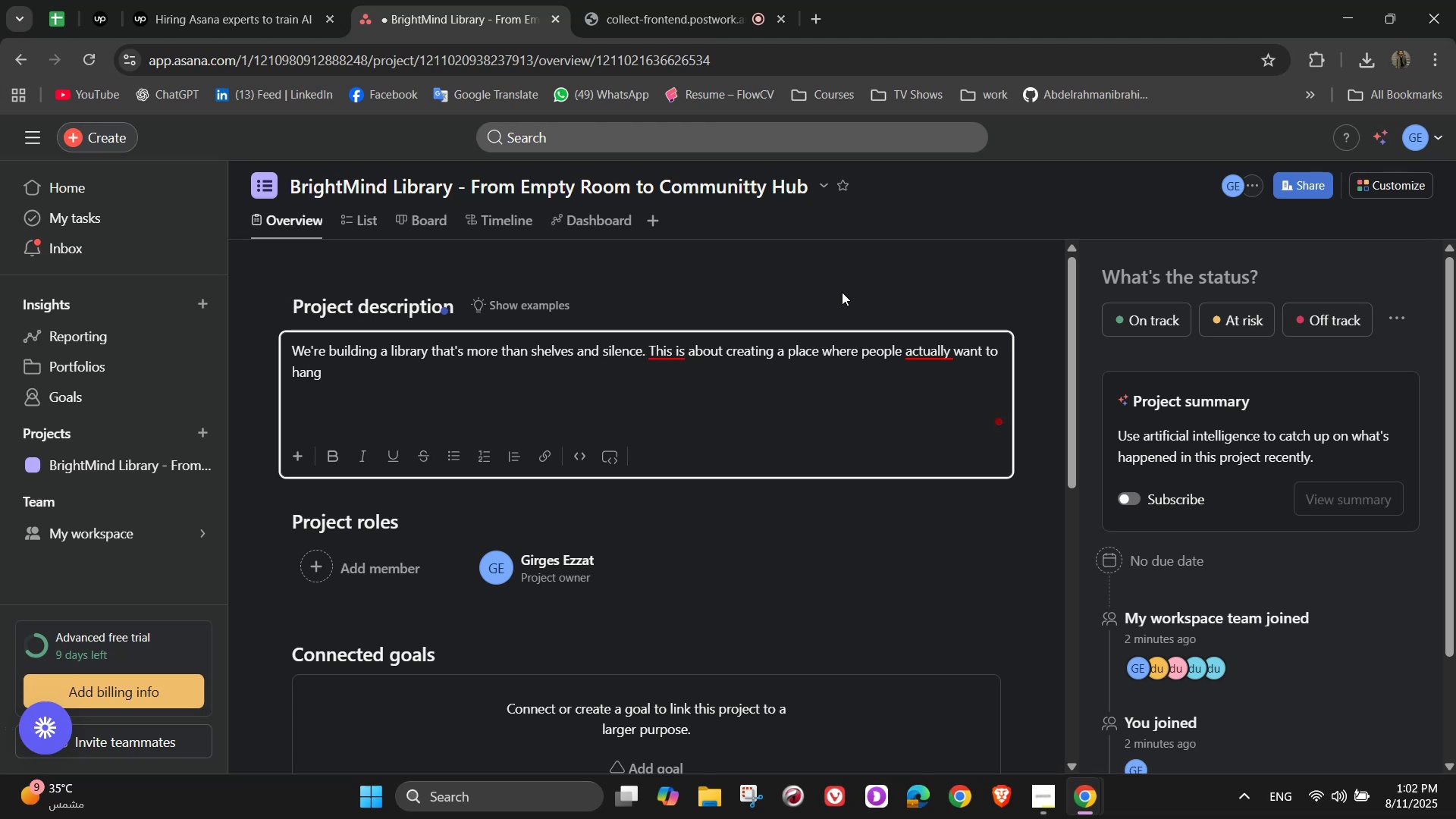 
type( out,)
 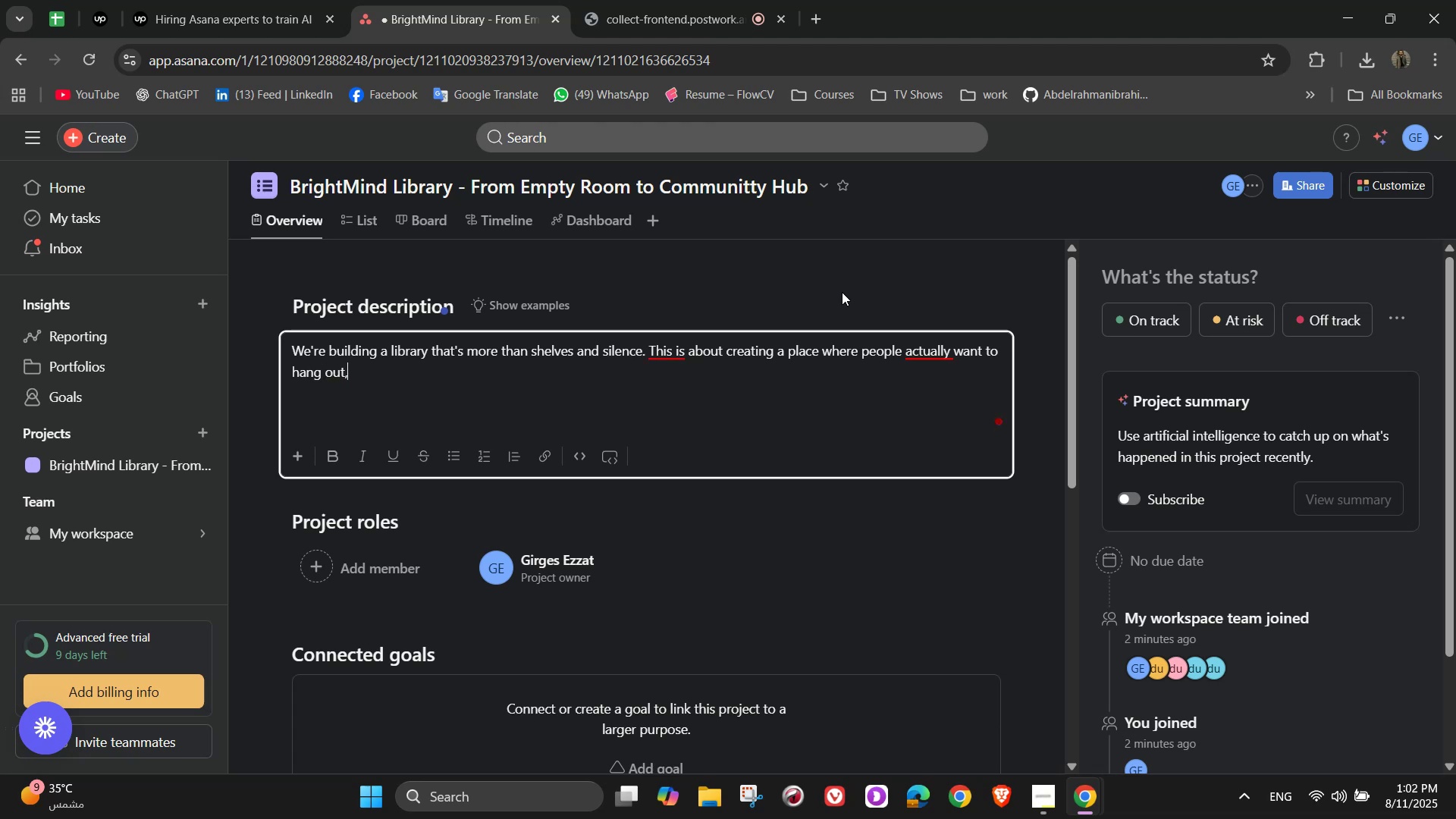 
type( discover new ideas, learn new )
 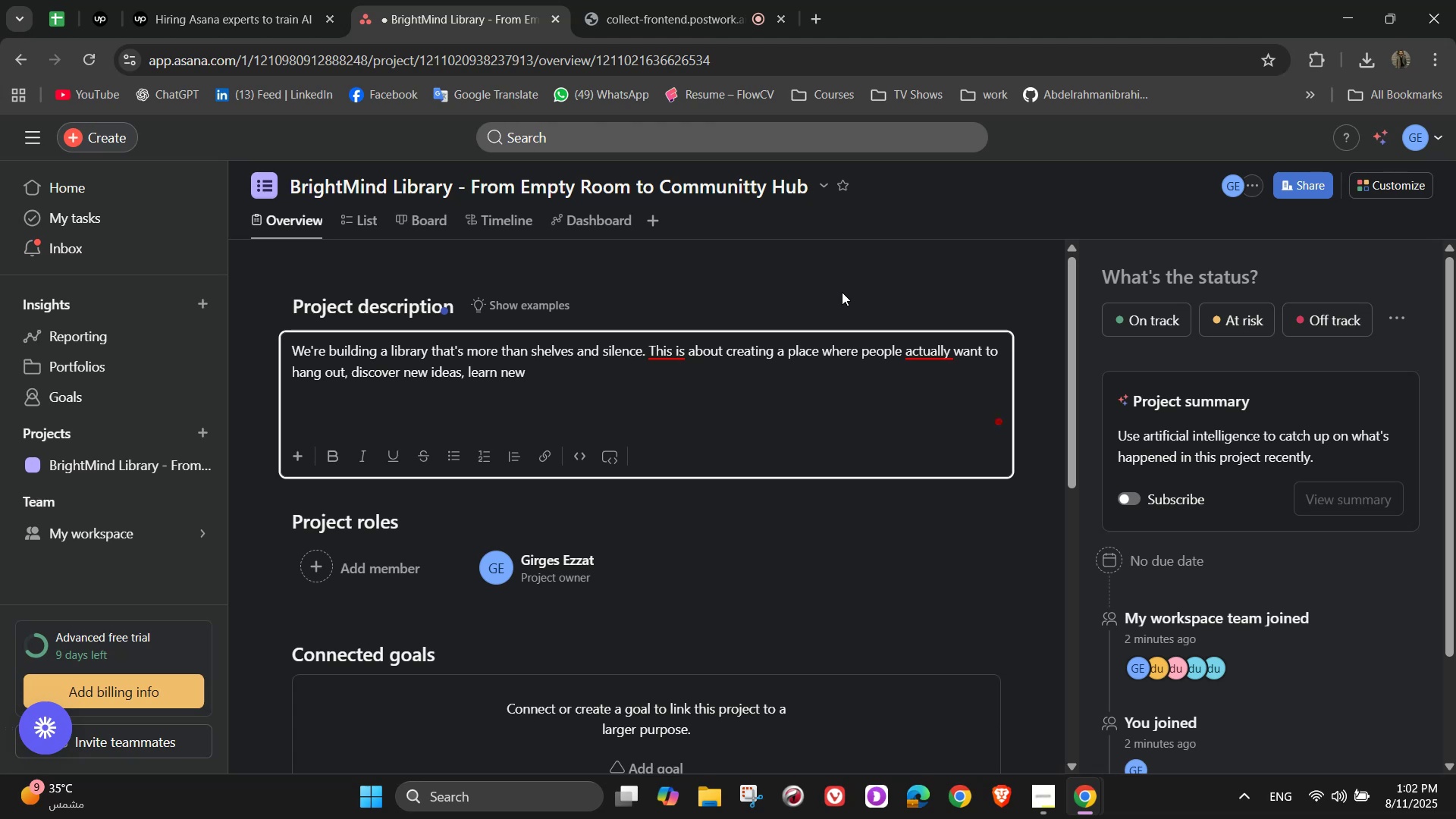 
wait(5.15)
 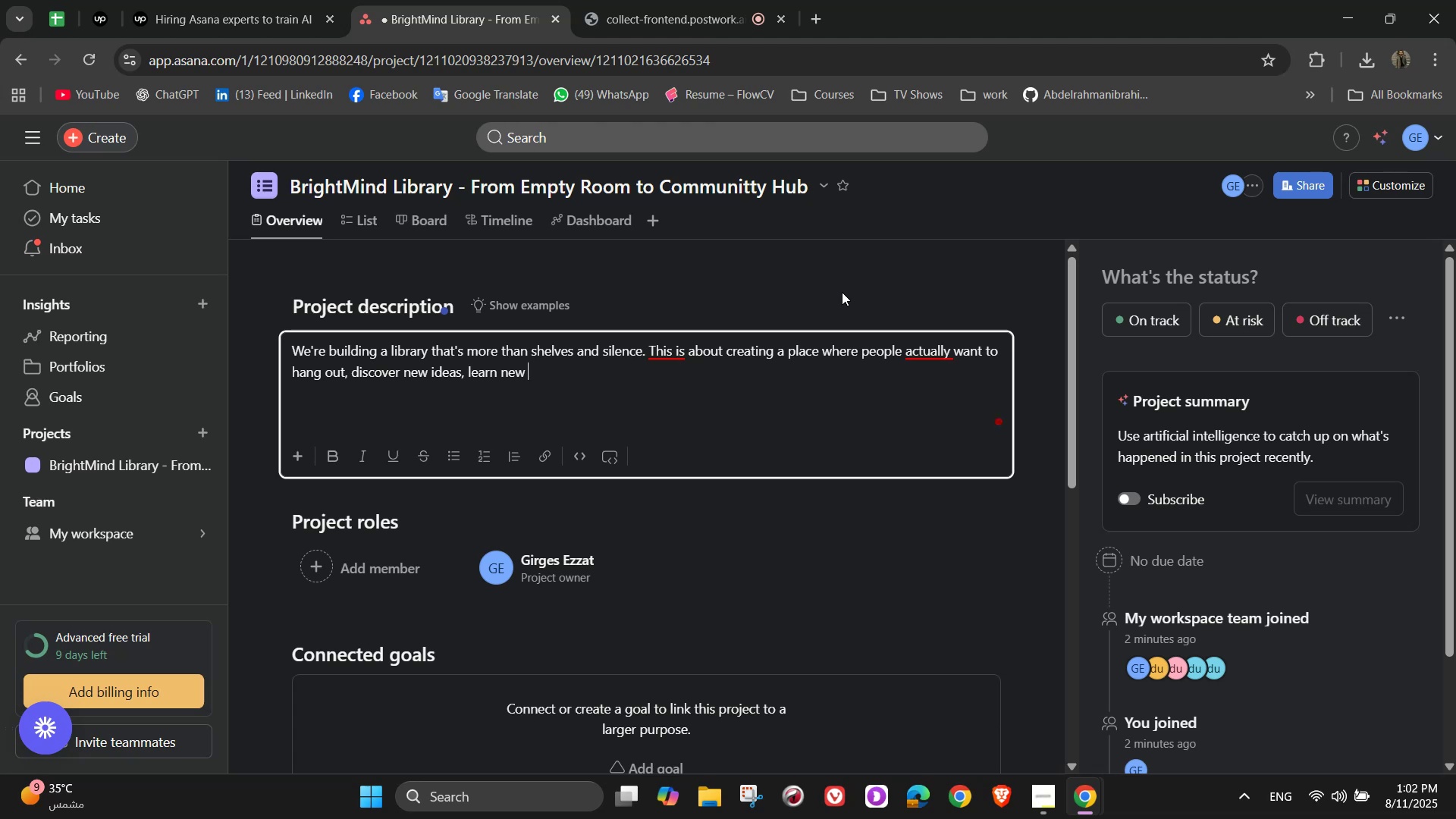 
type(skills, and feel parts)
key(Backspace)
type( of)
 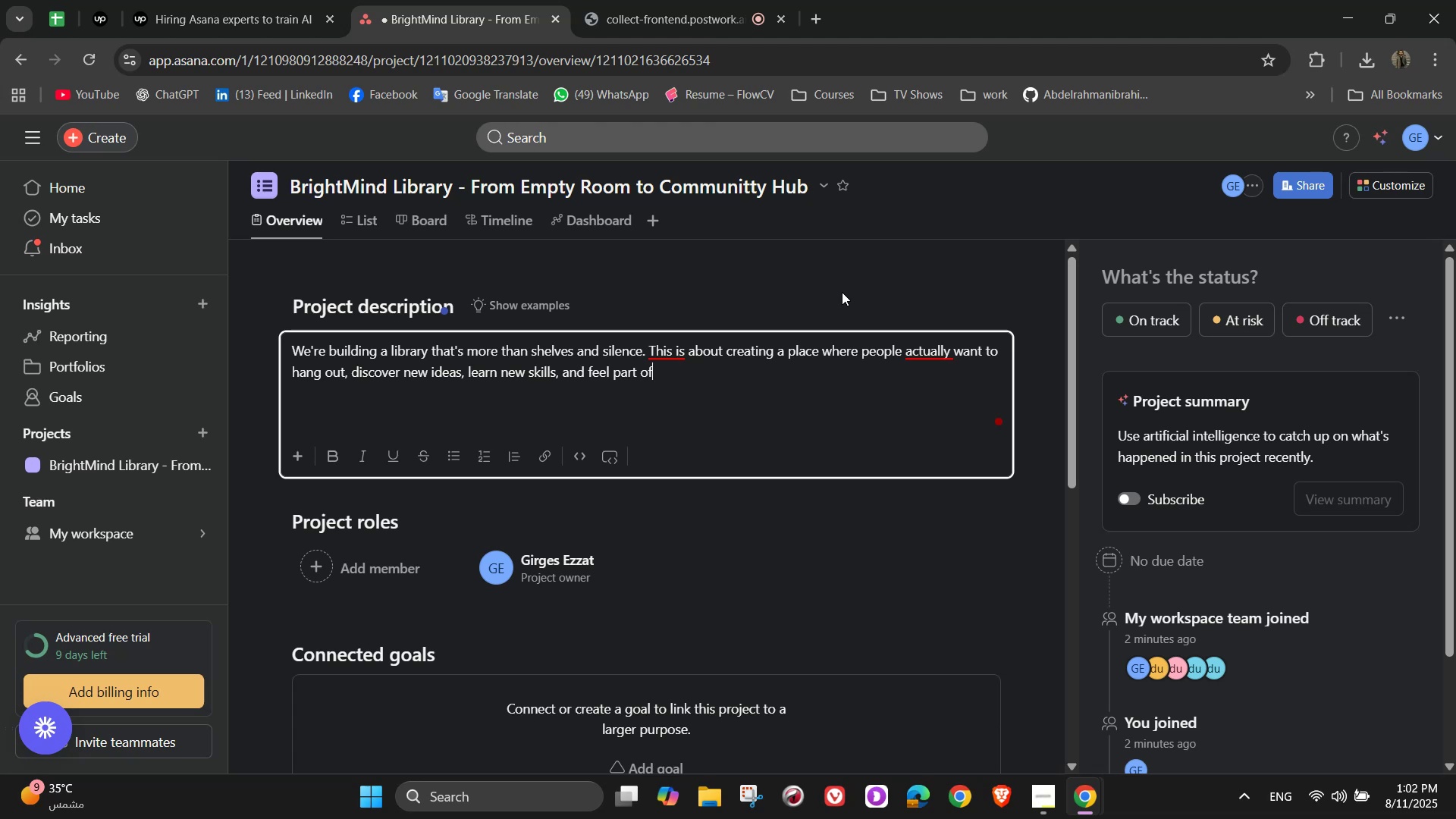 
type( something. From picking the t)
key(Backspace)
type(right location to filling it with books )
key(Backspace)
type(, comfy seats )
key(Backspace)
type(, community evem)
key(Backspace)
type(nts [NumLock][NumLock])
key(Backspace)
type(,)
 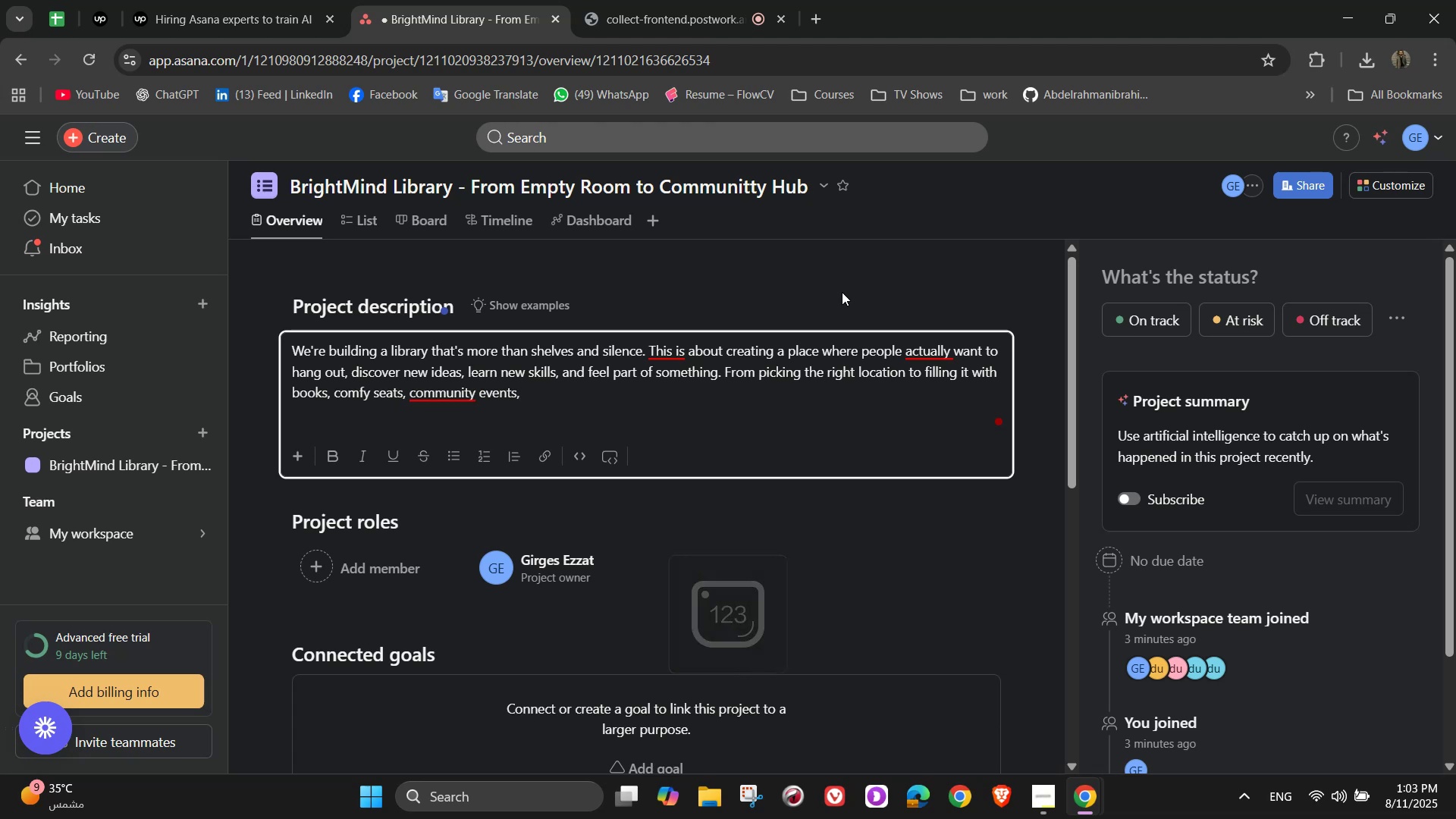 
type( we'll cover)
 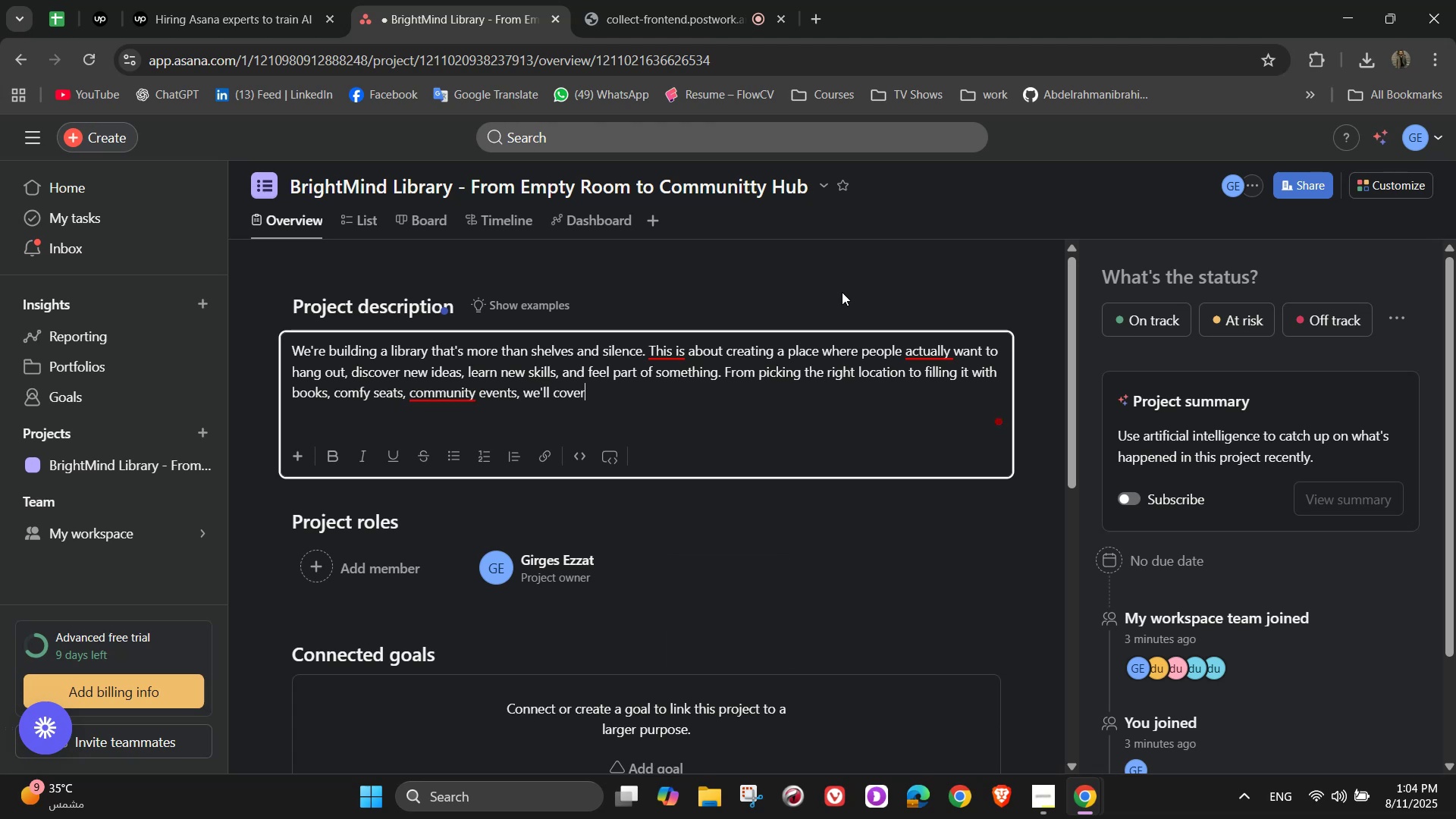 
type( it all)
 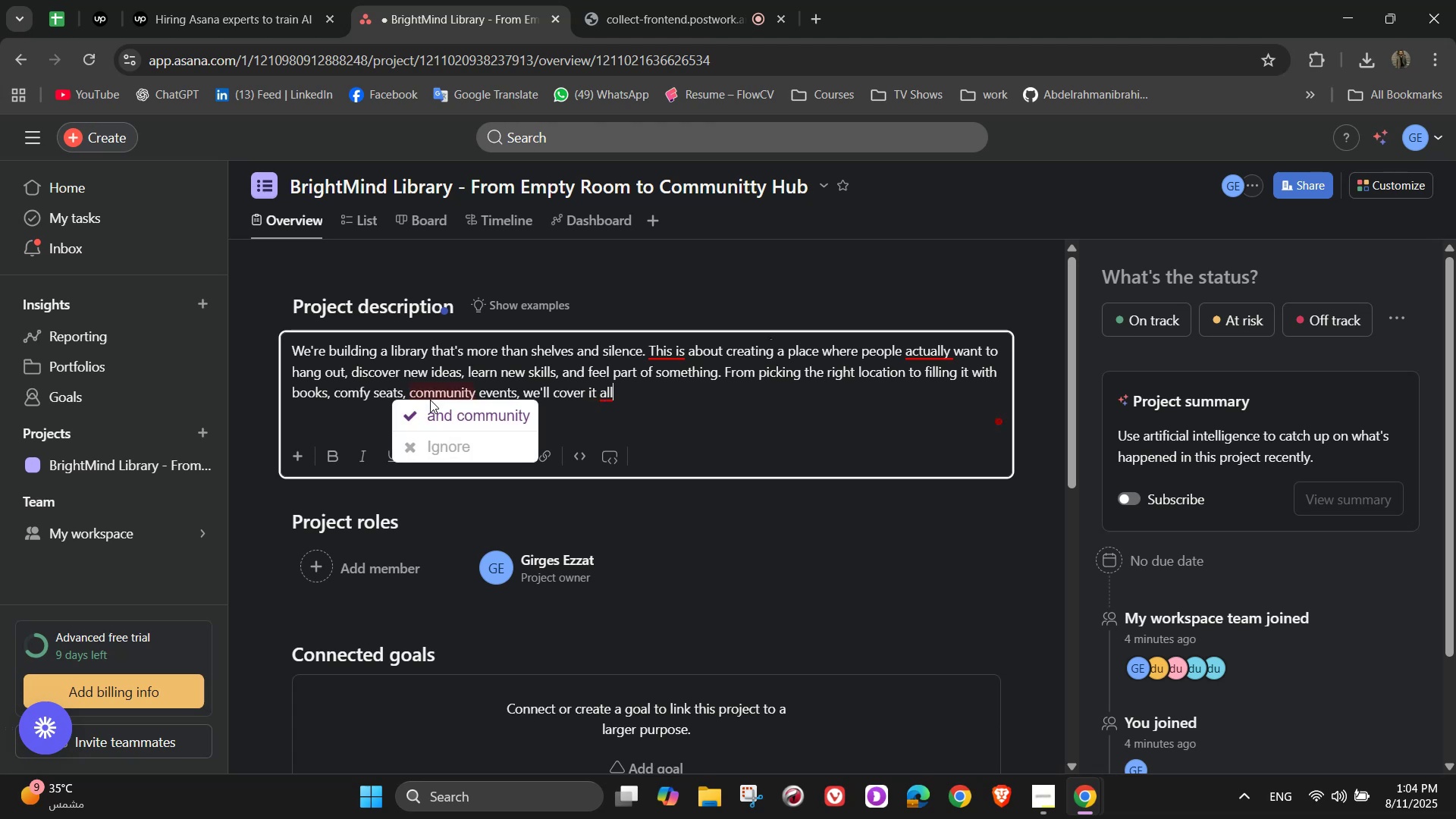 
left_click([726, 406])
 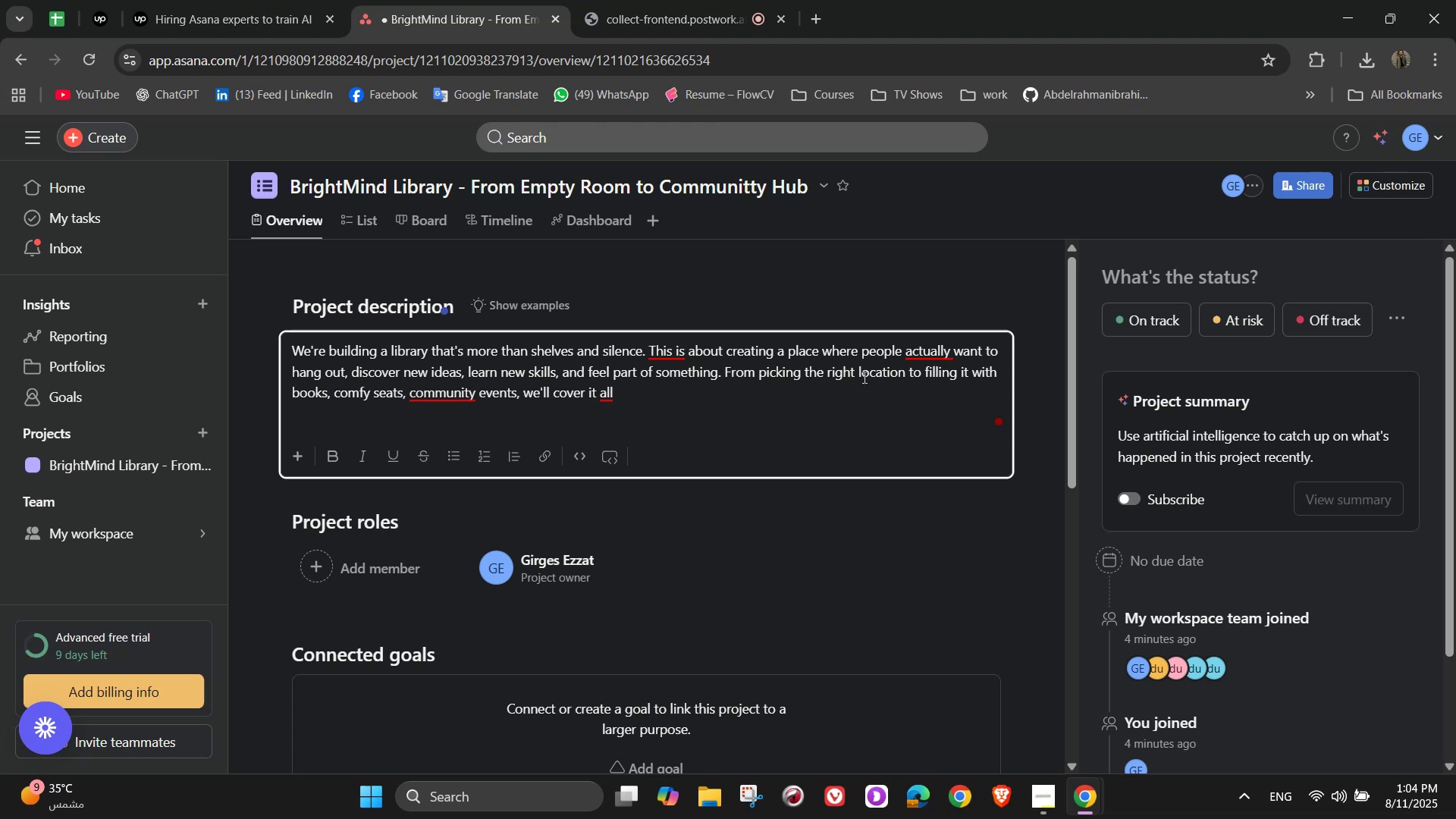 
wait(14.64)
 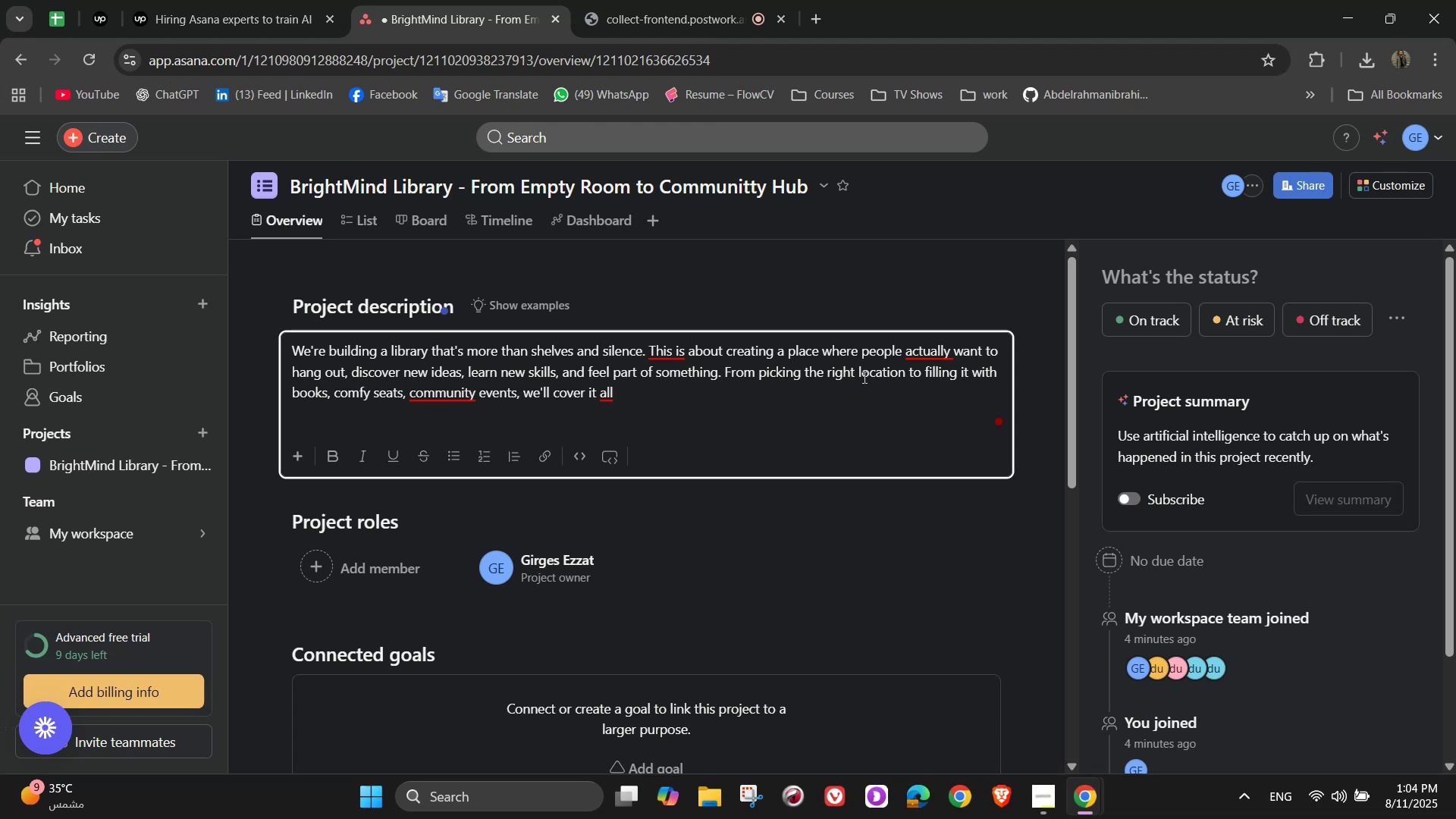 
scroll: coordinate [786, 586], scroll_direction: down, amount: 2.0
 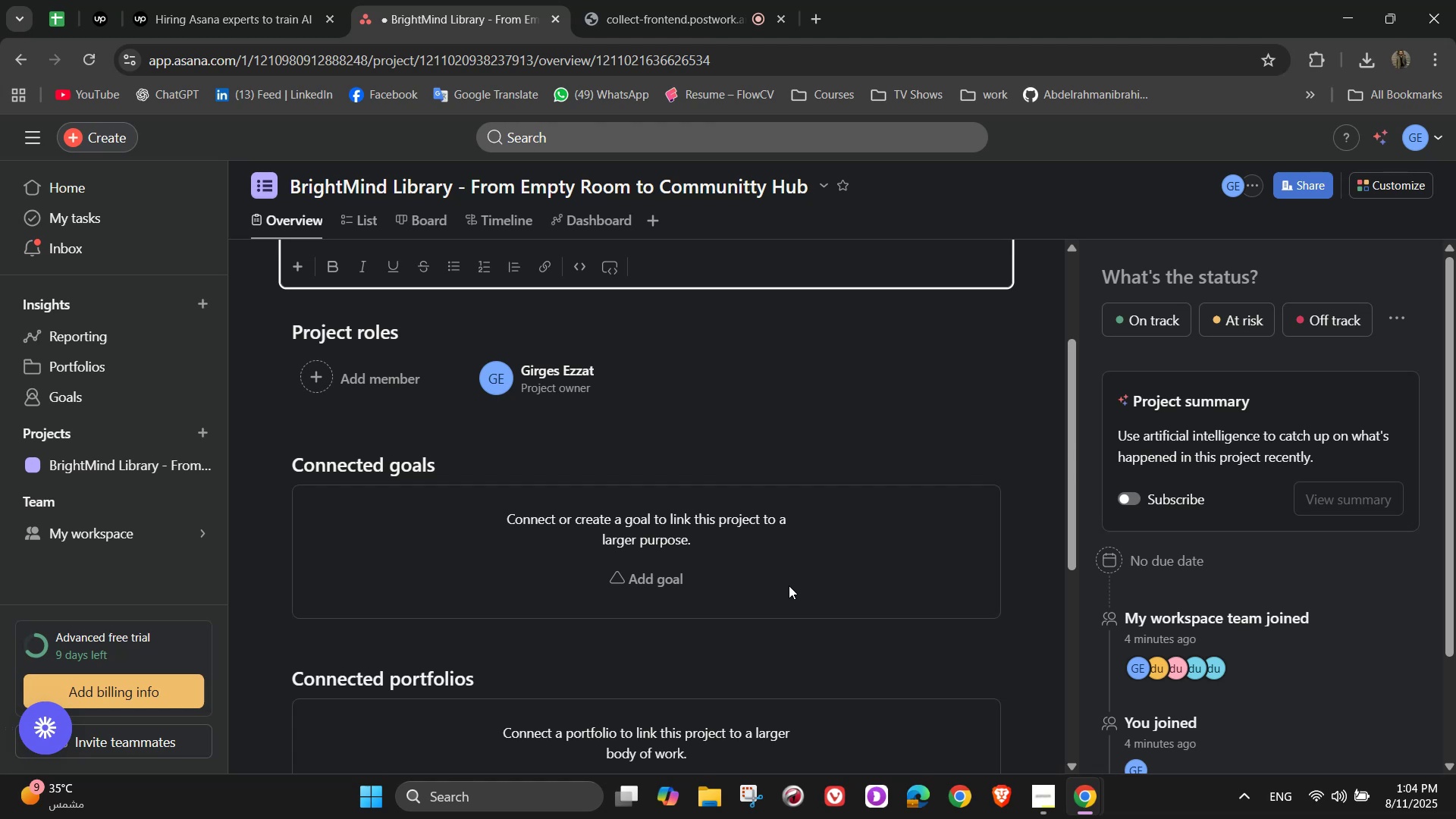 
wait(15.87)
 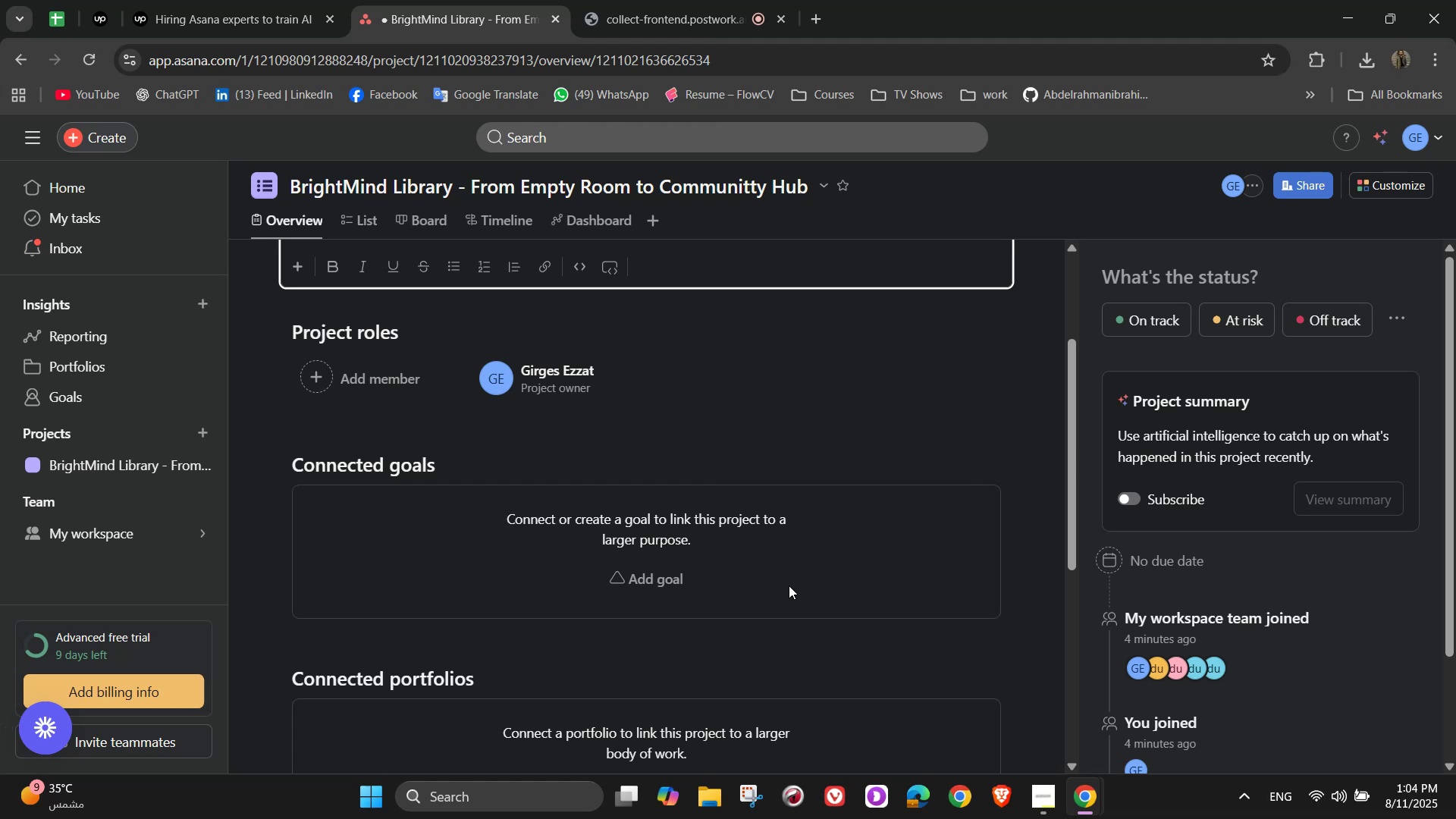 
scroll: coordinate [790, 585], scroll_direction: up, amount: 2.0
 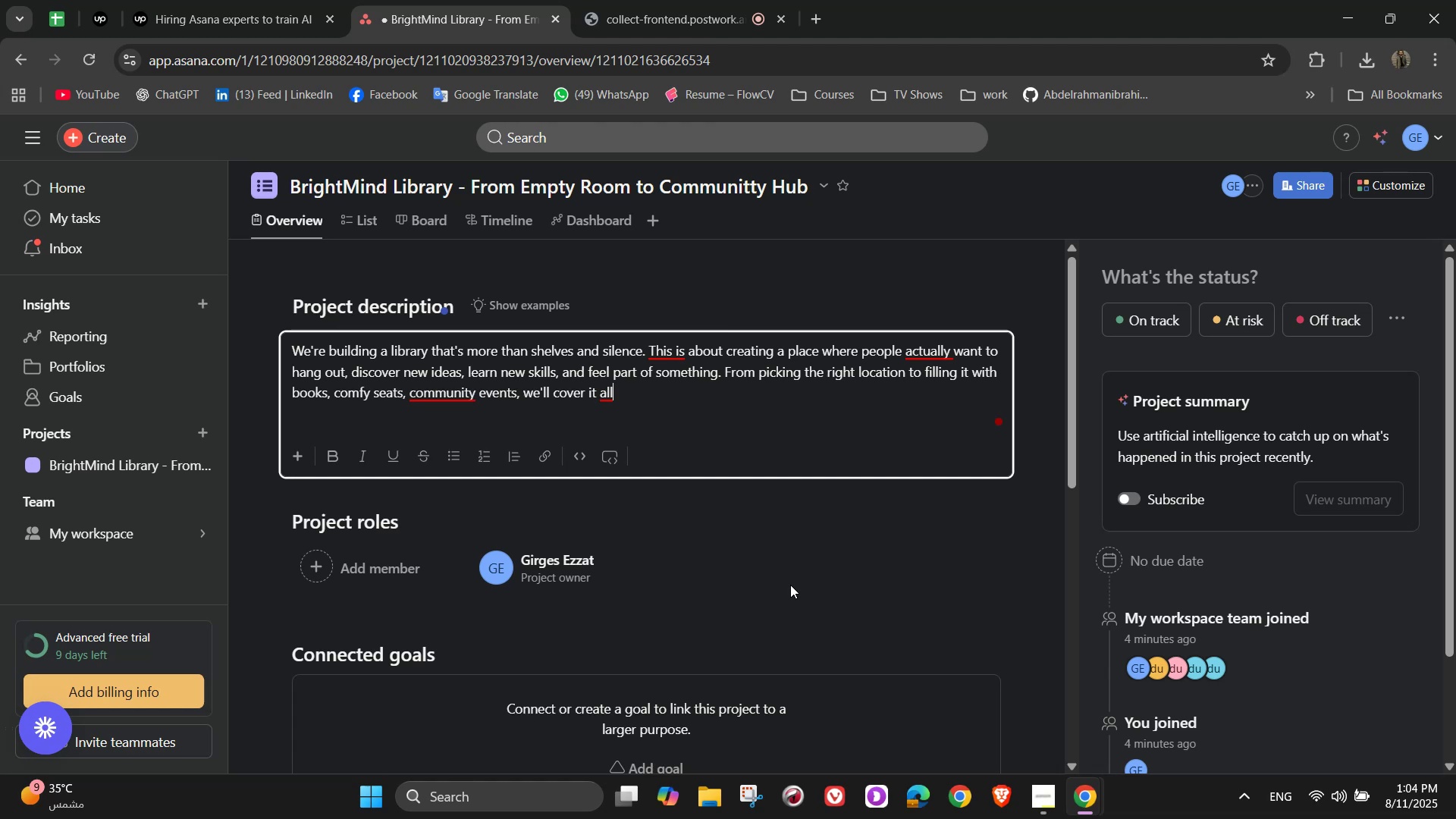 
wait(6.51)
 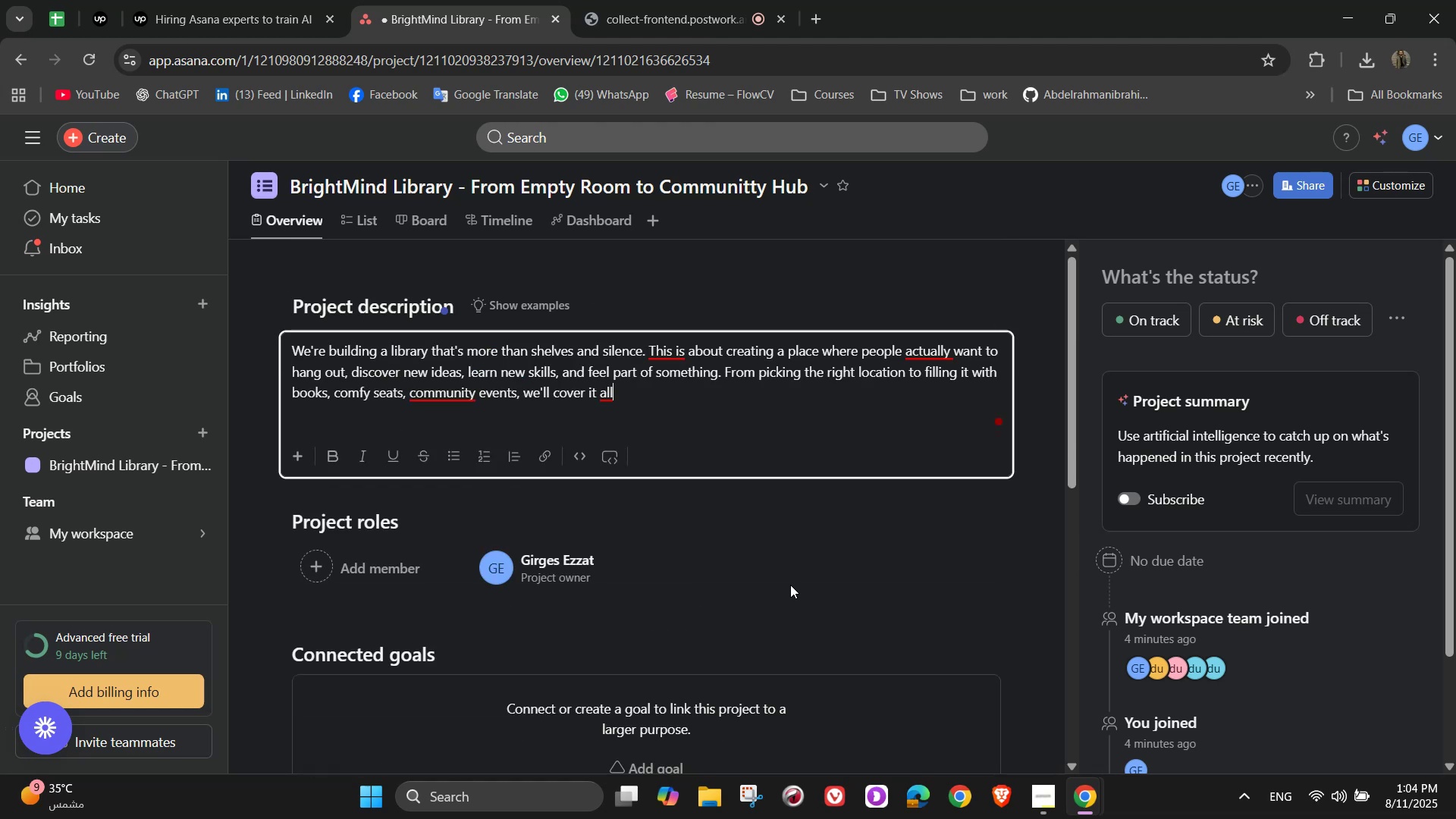 
key(Numpad0)
 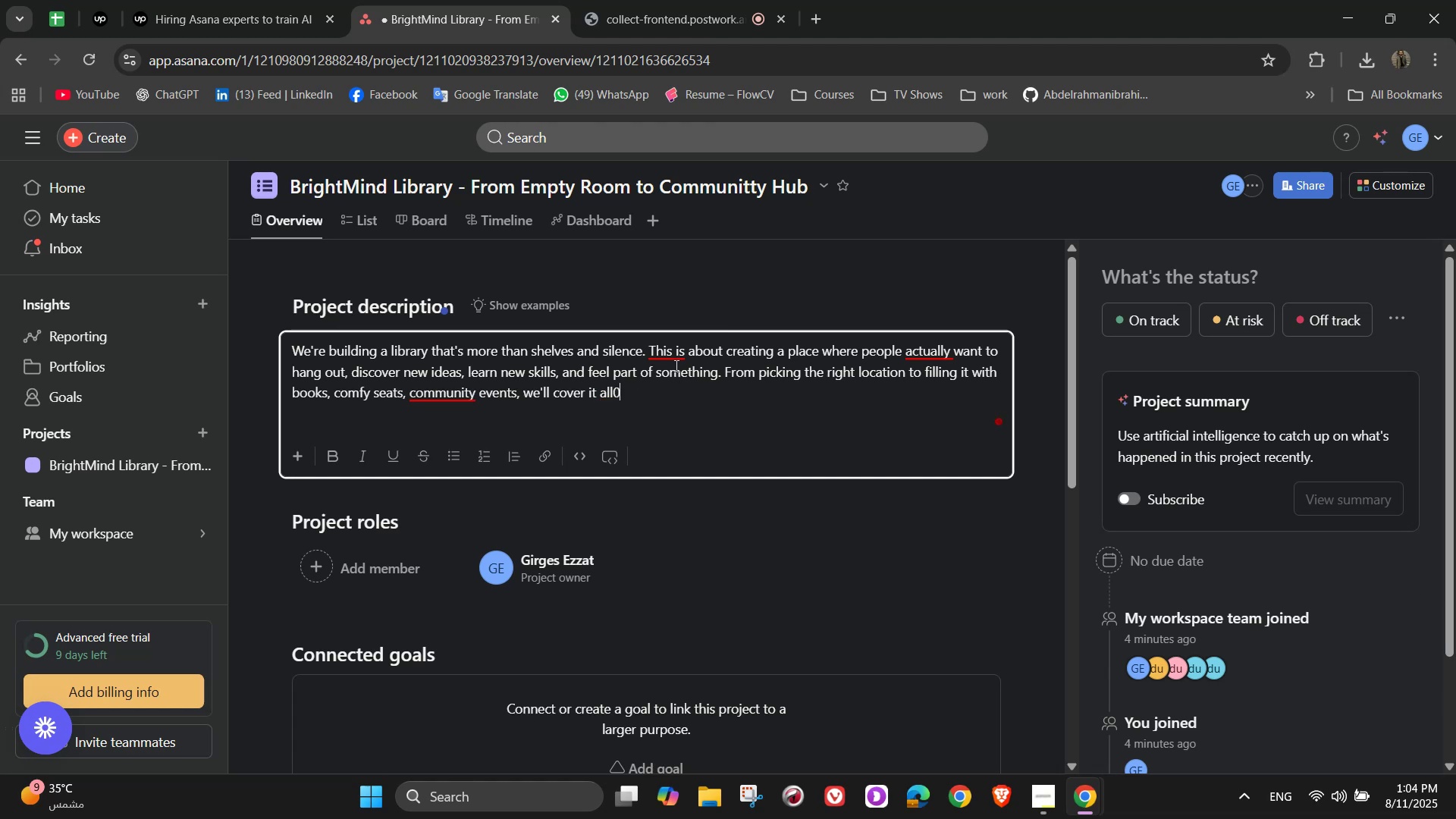 
mouse_move([698, 356])
 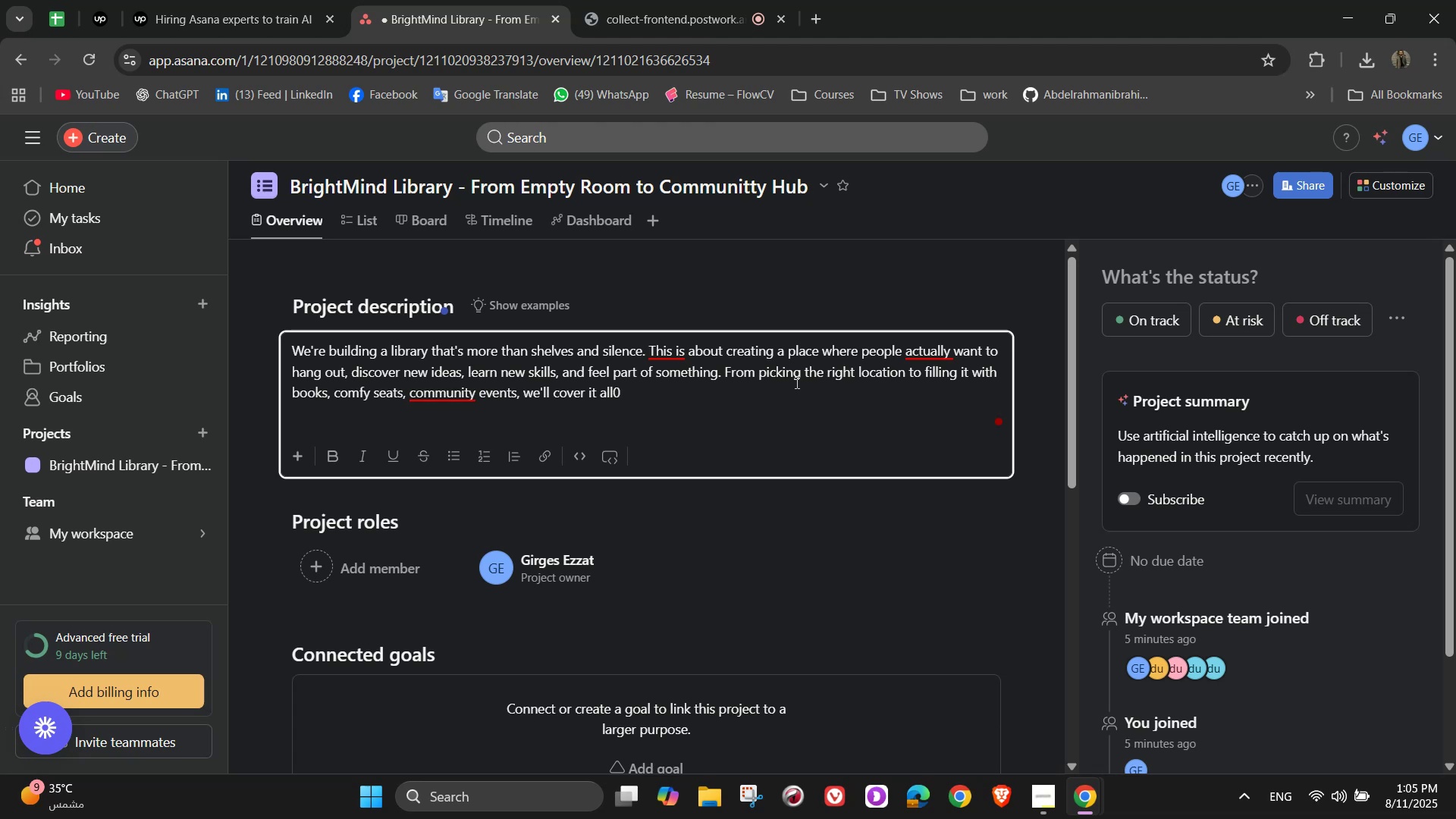 
wait(17.56)
 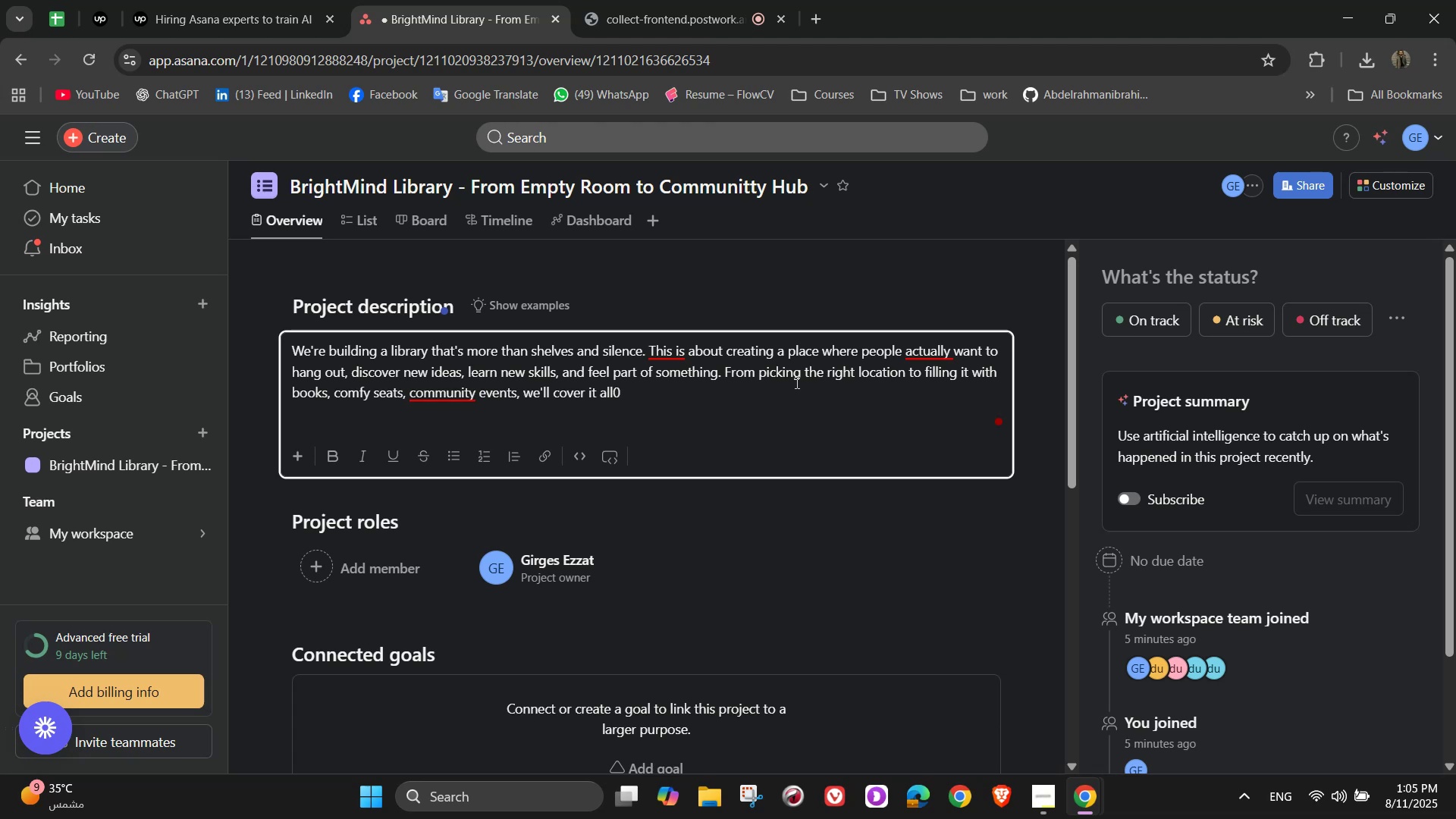 
key(Backspace)
 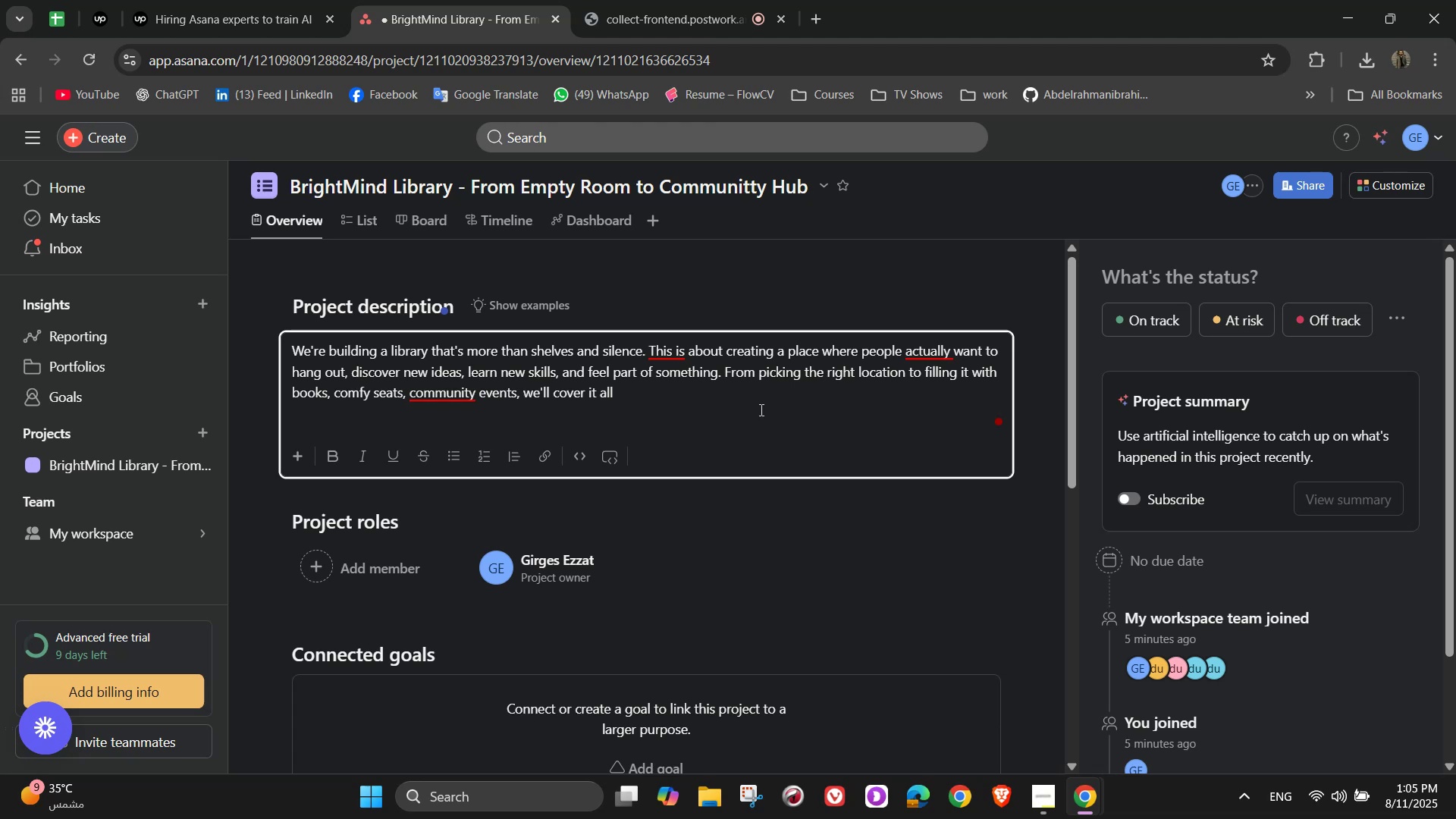 
key(NumpadDecimal)
 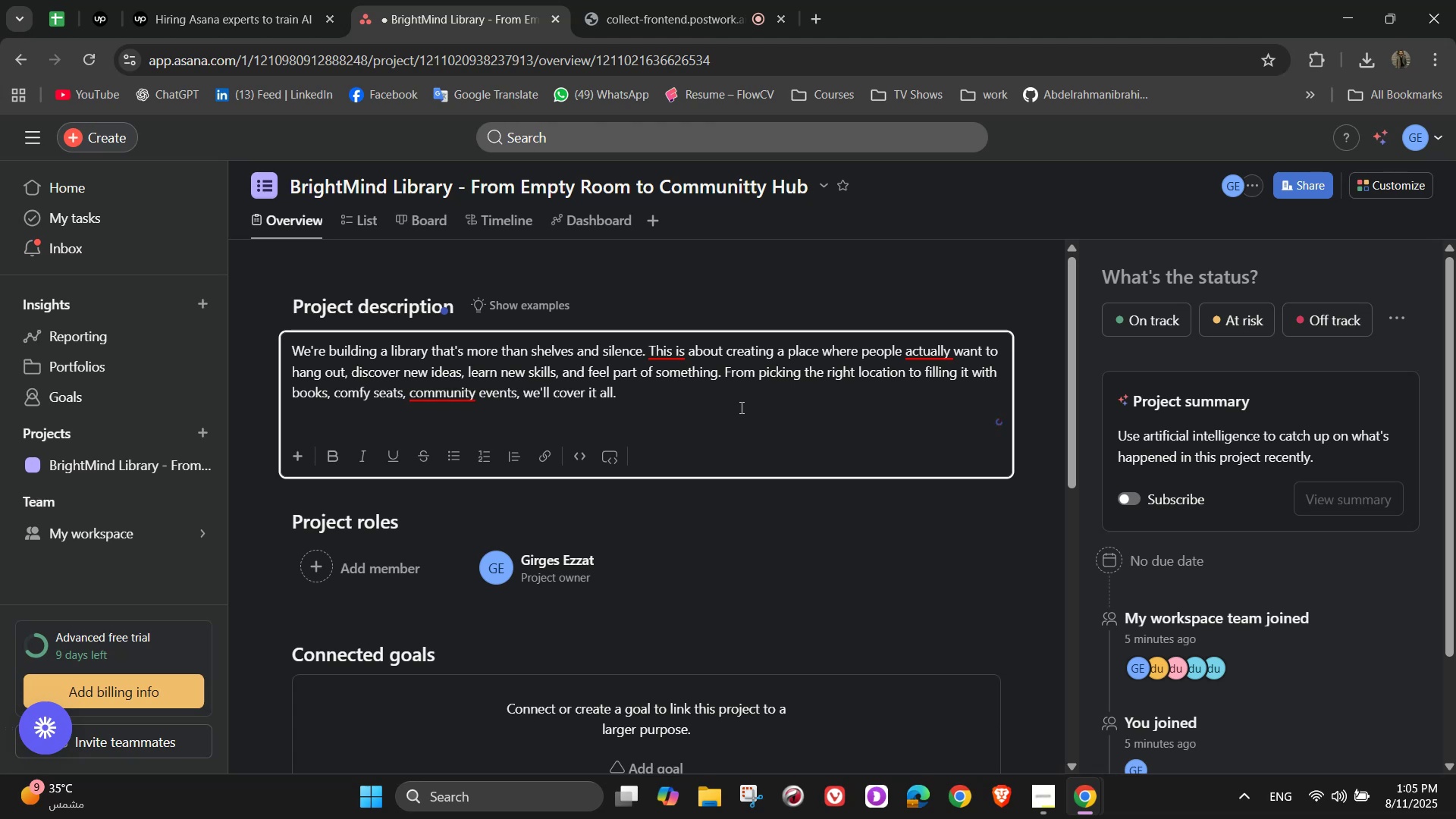 
scroll: coordinate [714, 429], scroll_direction: down, amount: 3.0
 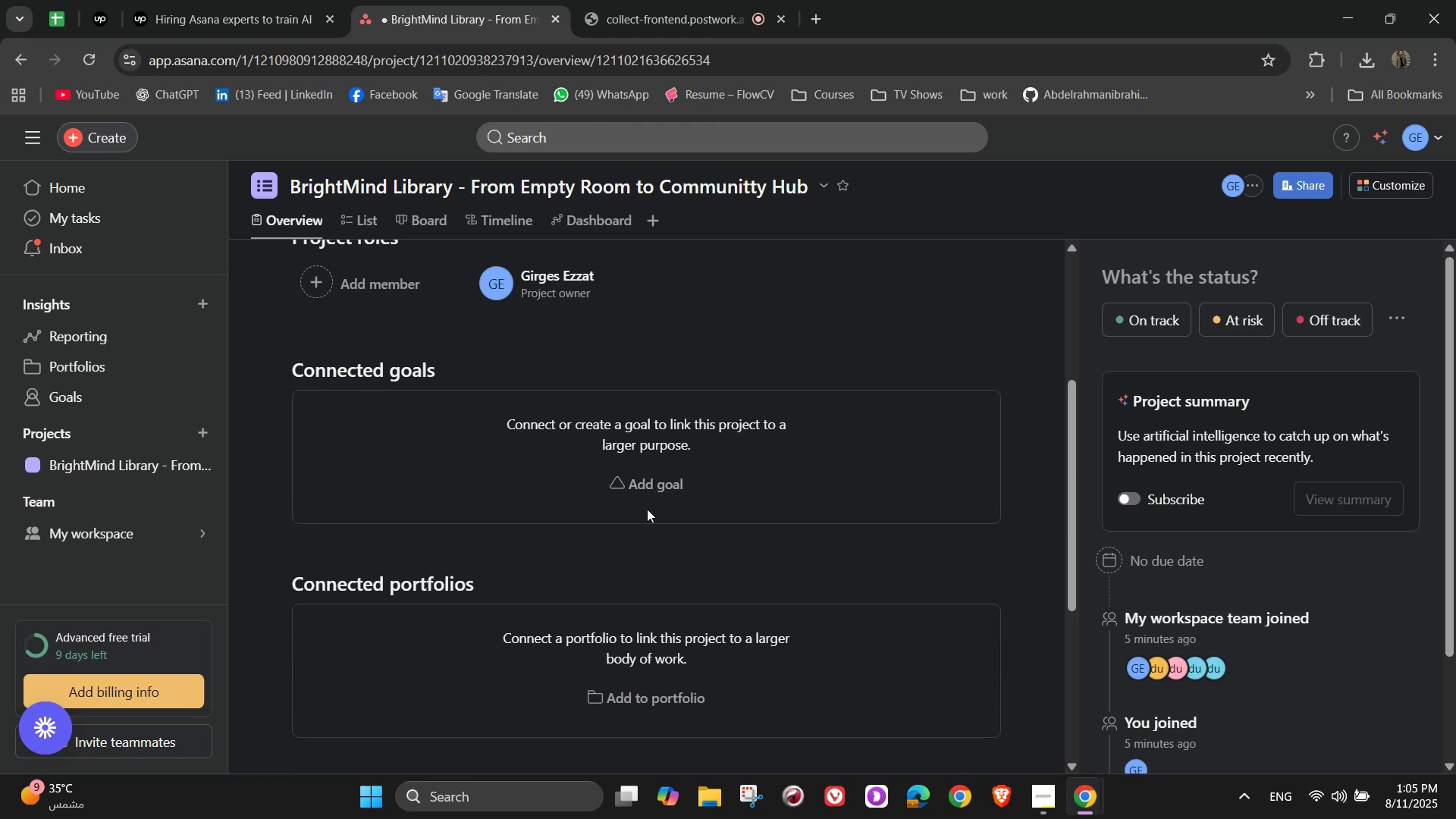 
left_click([647, 475])
 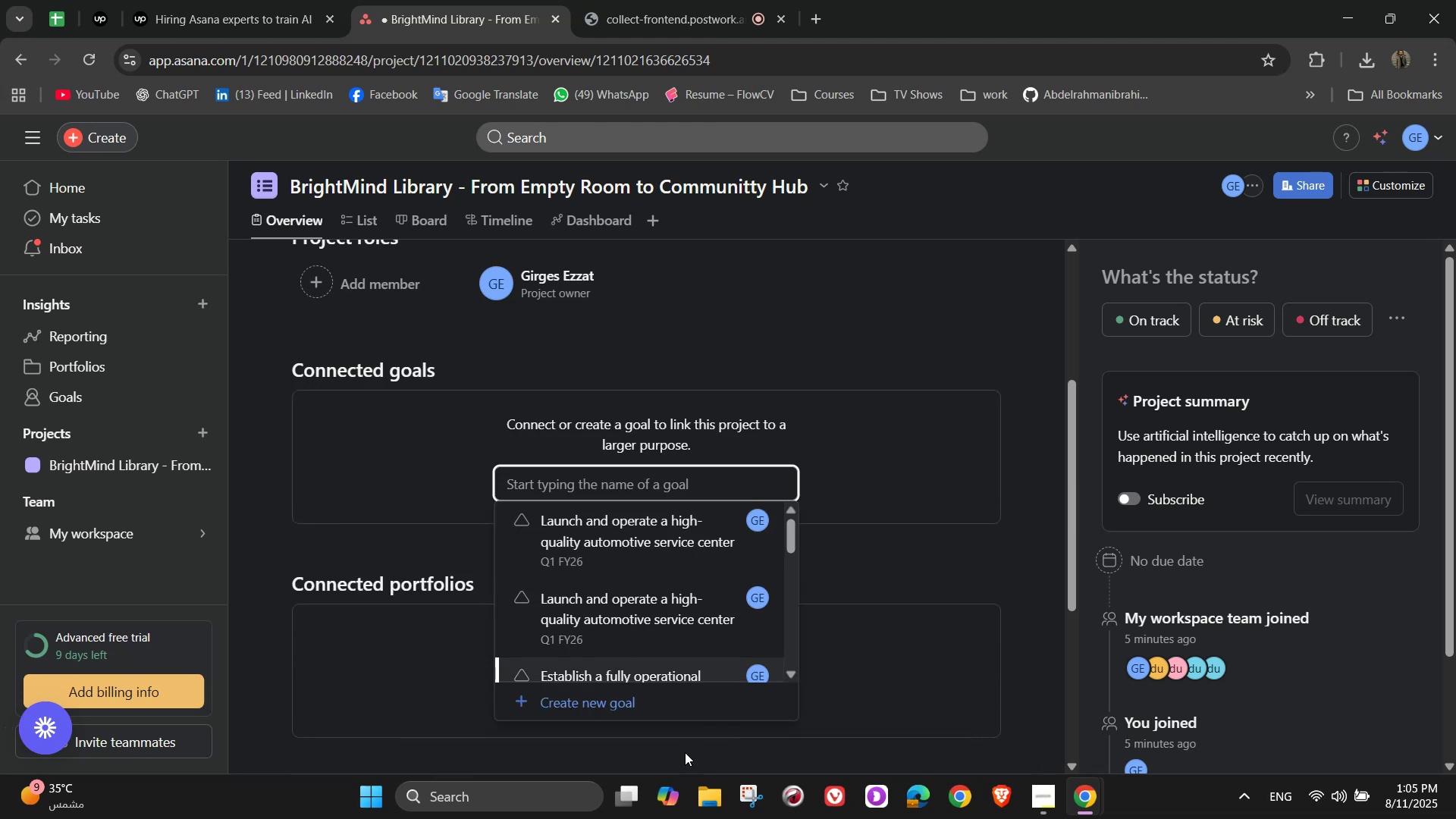 
left_click([654, 703])
 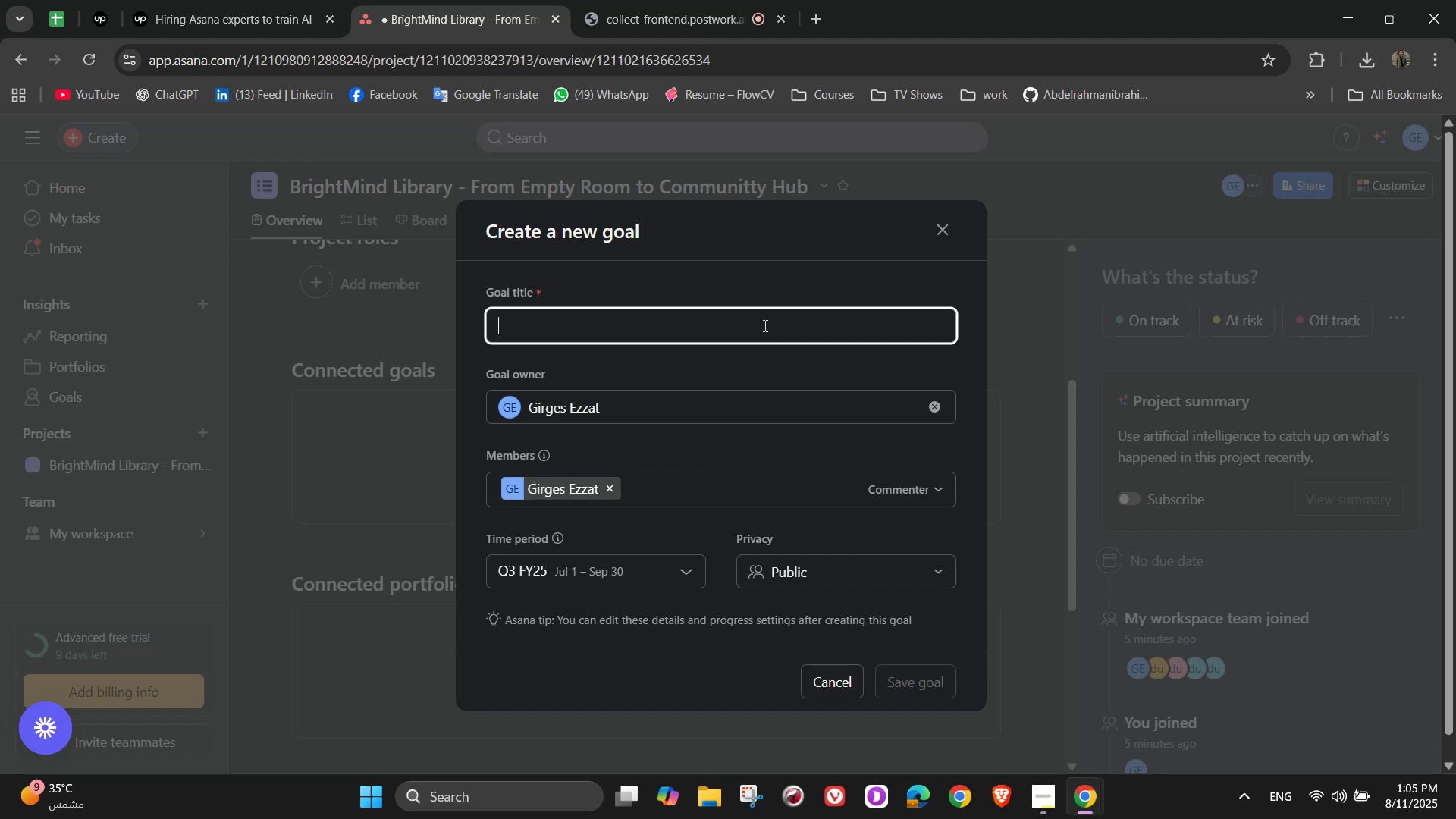 
wait(16.83)
 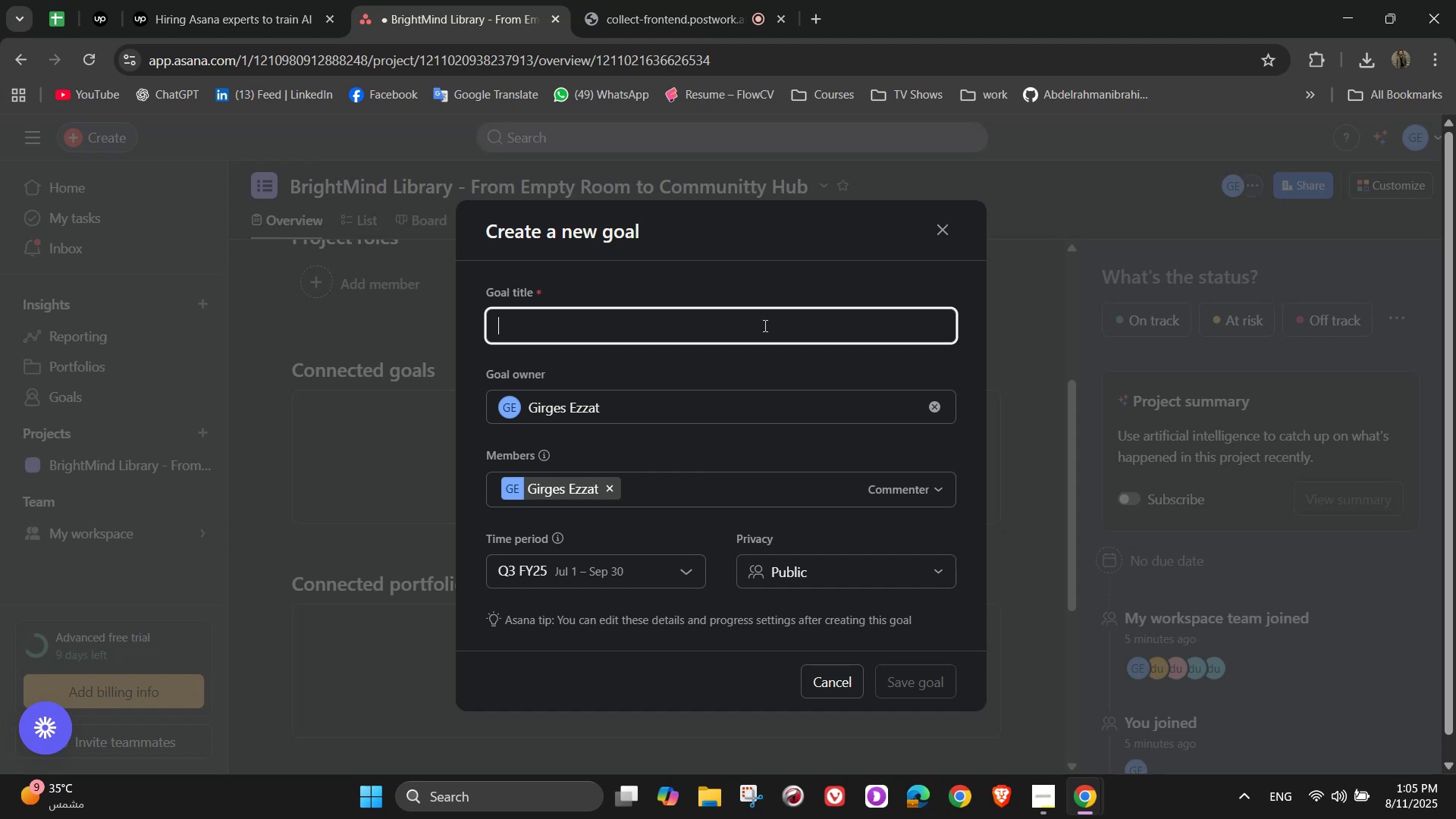 
hold_key(key=ShiftLeft, duration=0.38)
 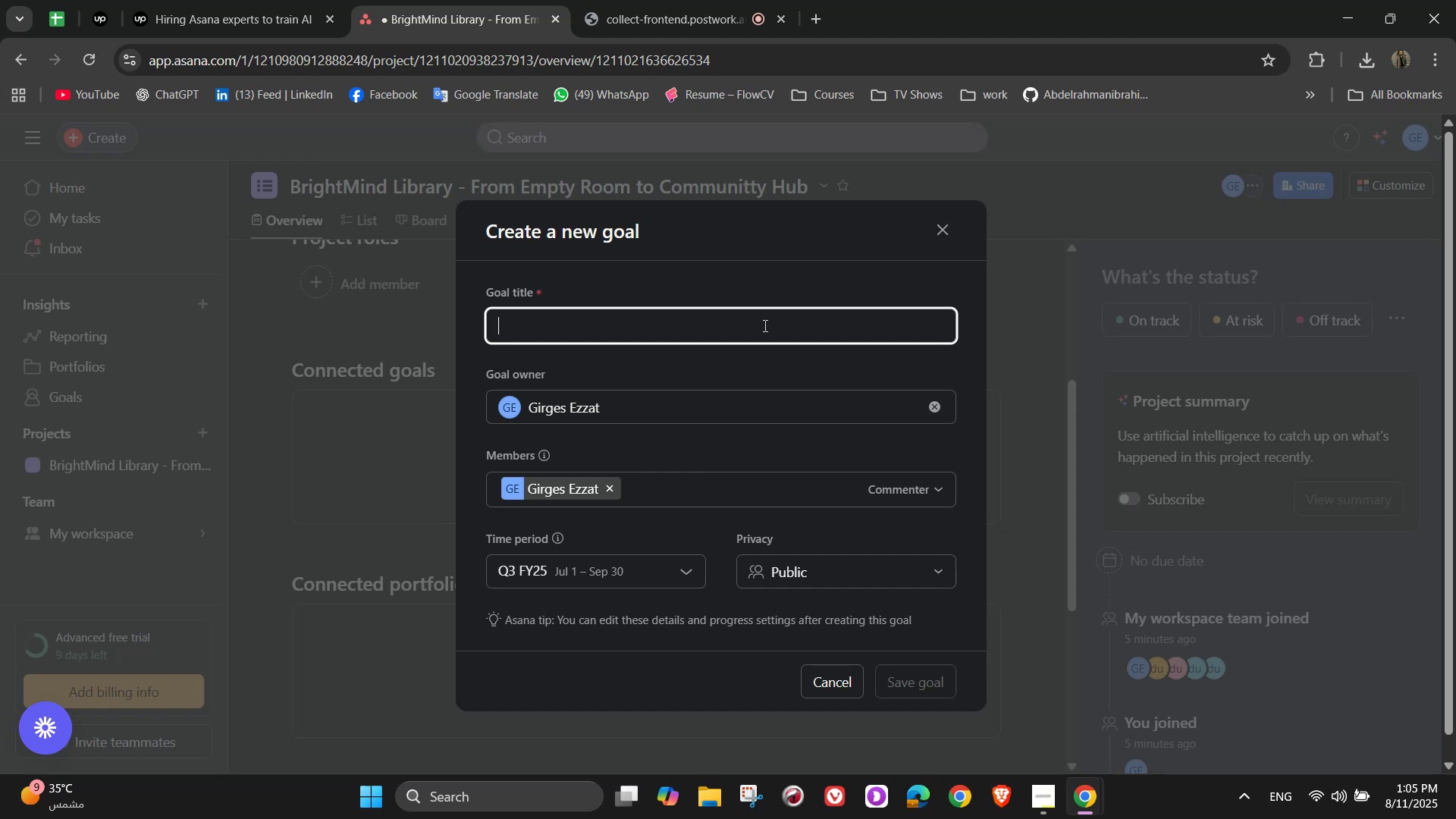 
type(open a welcoming library that's packed with f)
key(Backspace)
type(ge)
key(Backspace)
 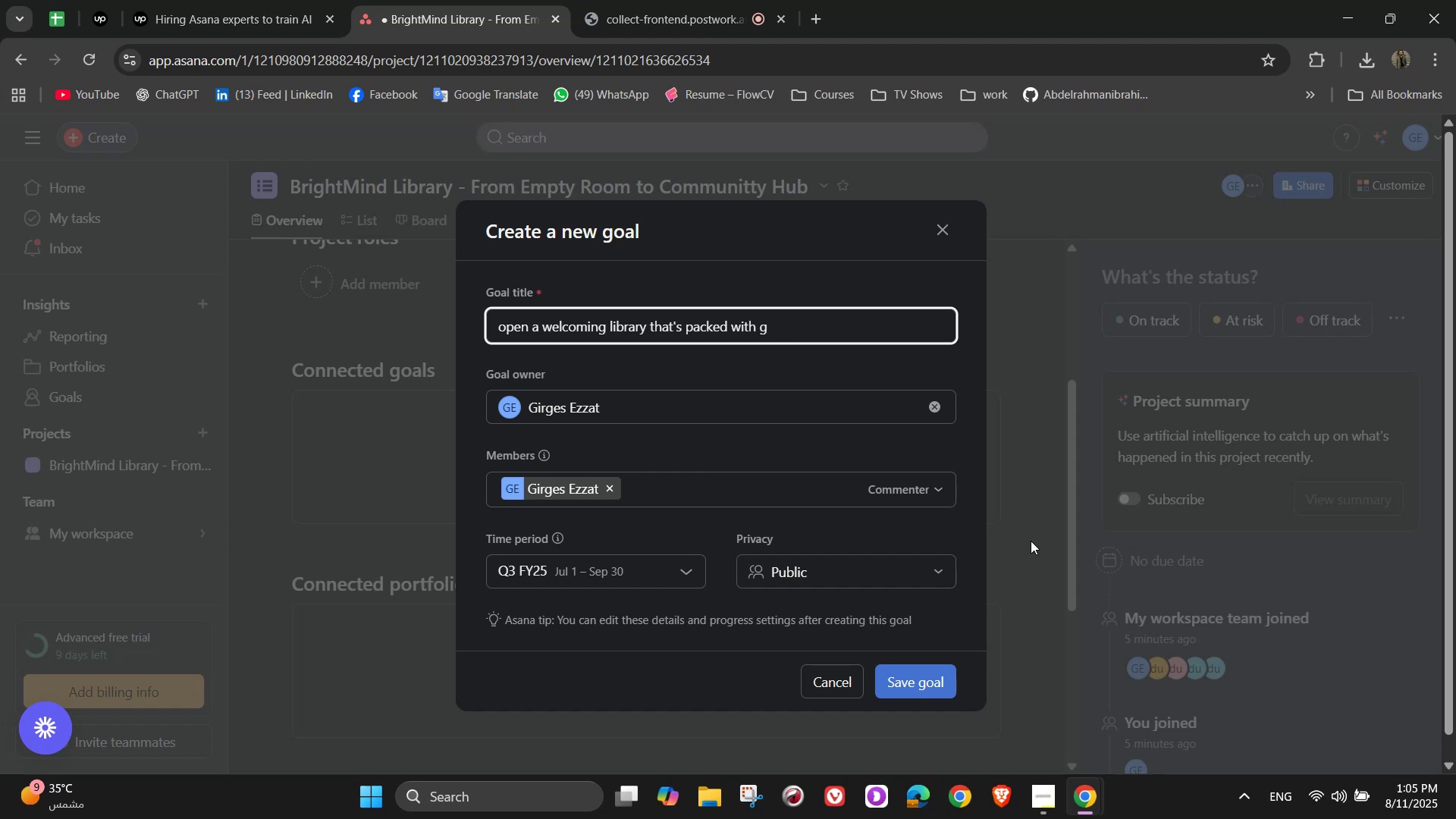 
type(reat reads, f)
key(Backspace)
type(di)
 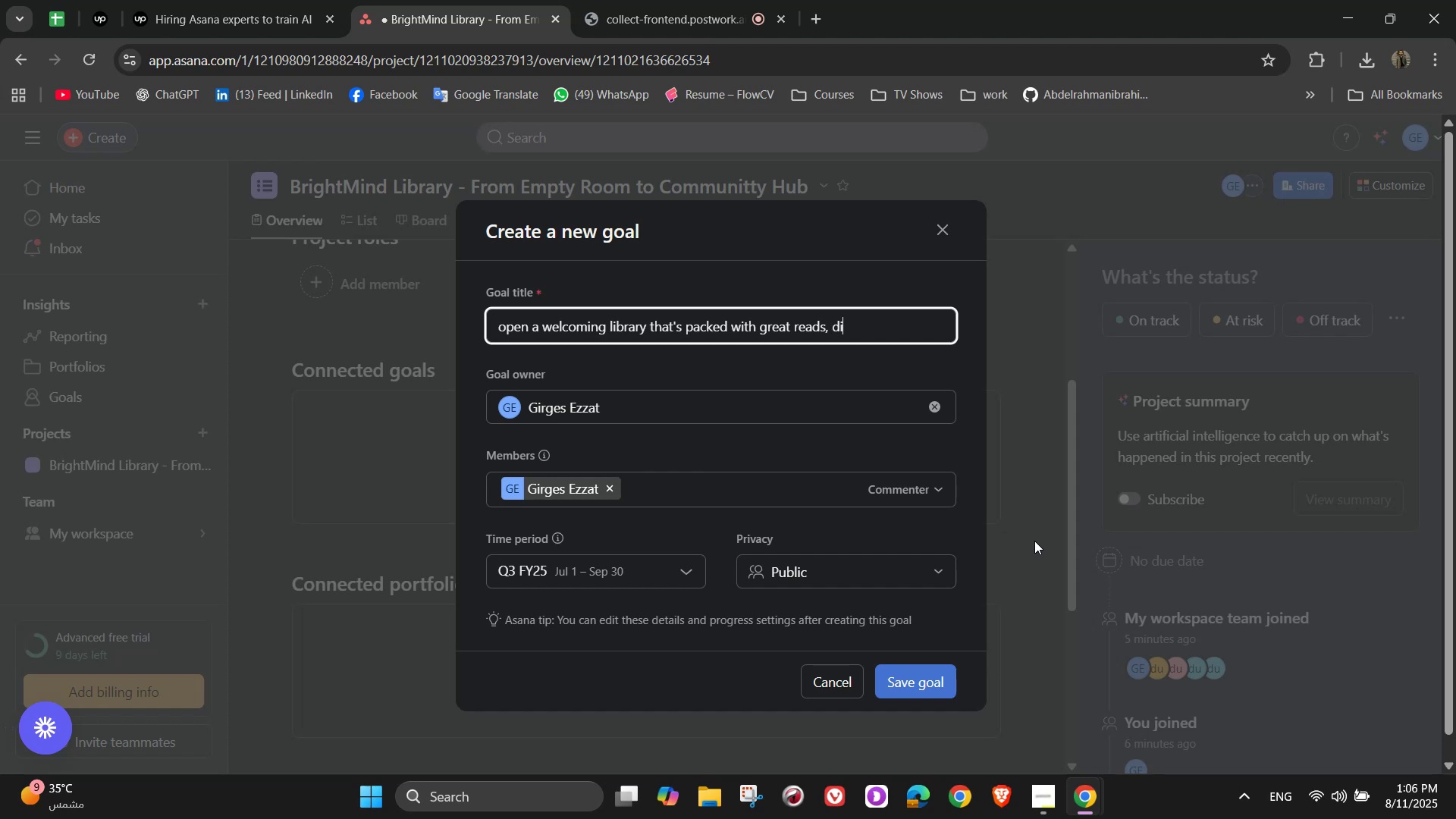 
type(gital resources, and events that make people say)
 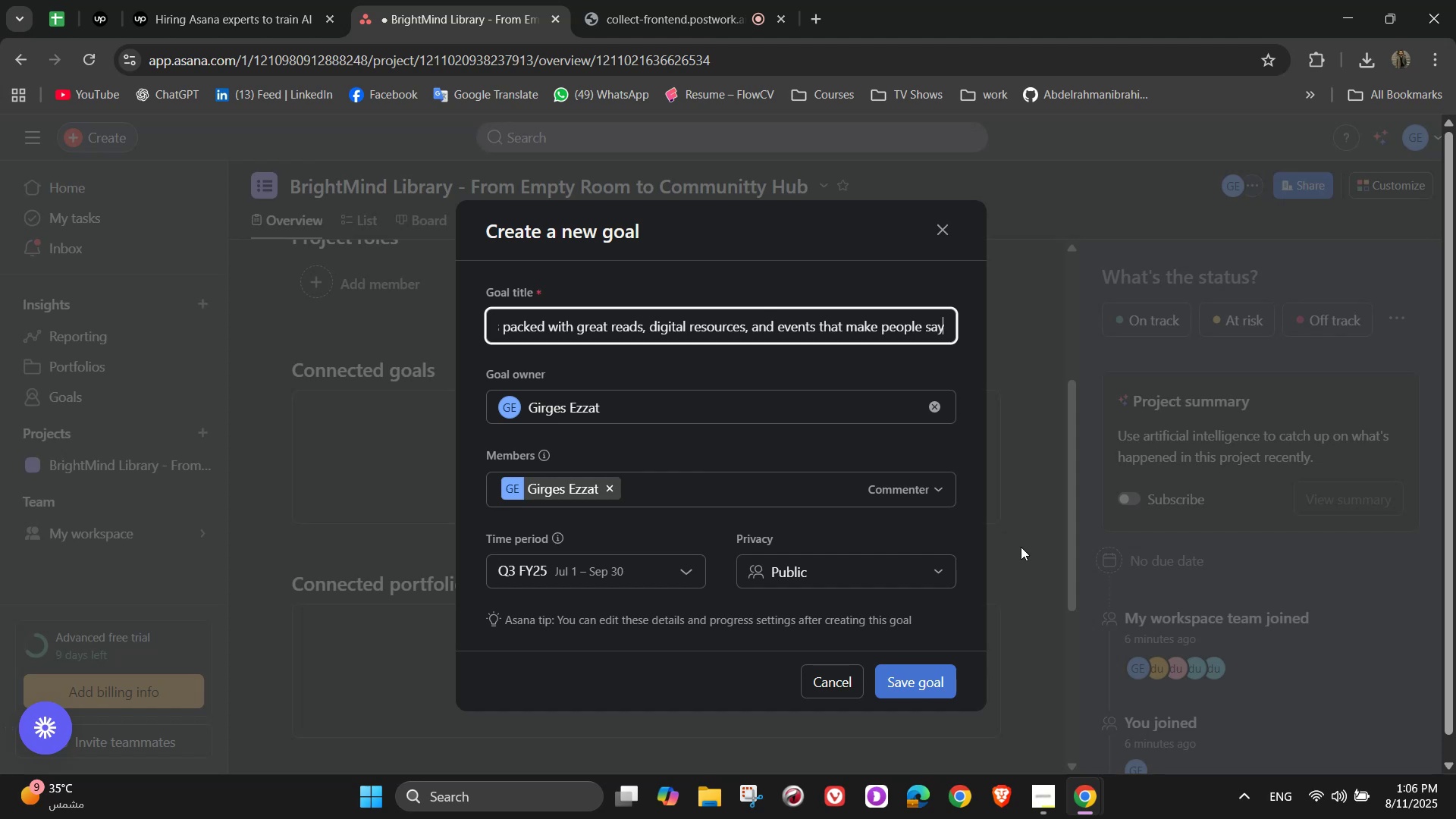 
wait(7.35)
 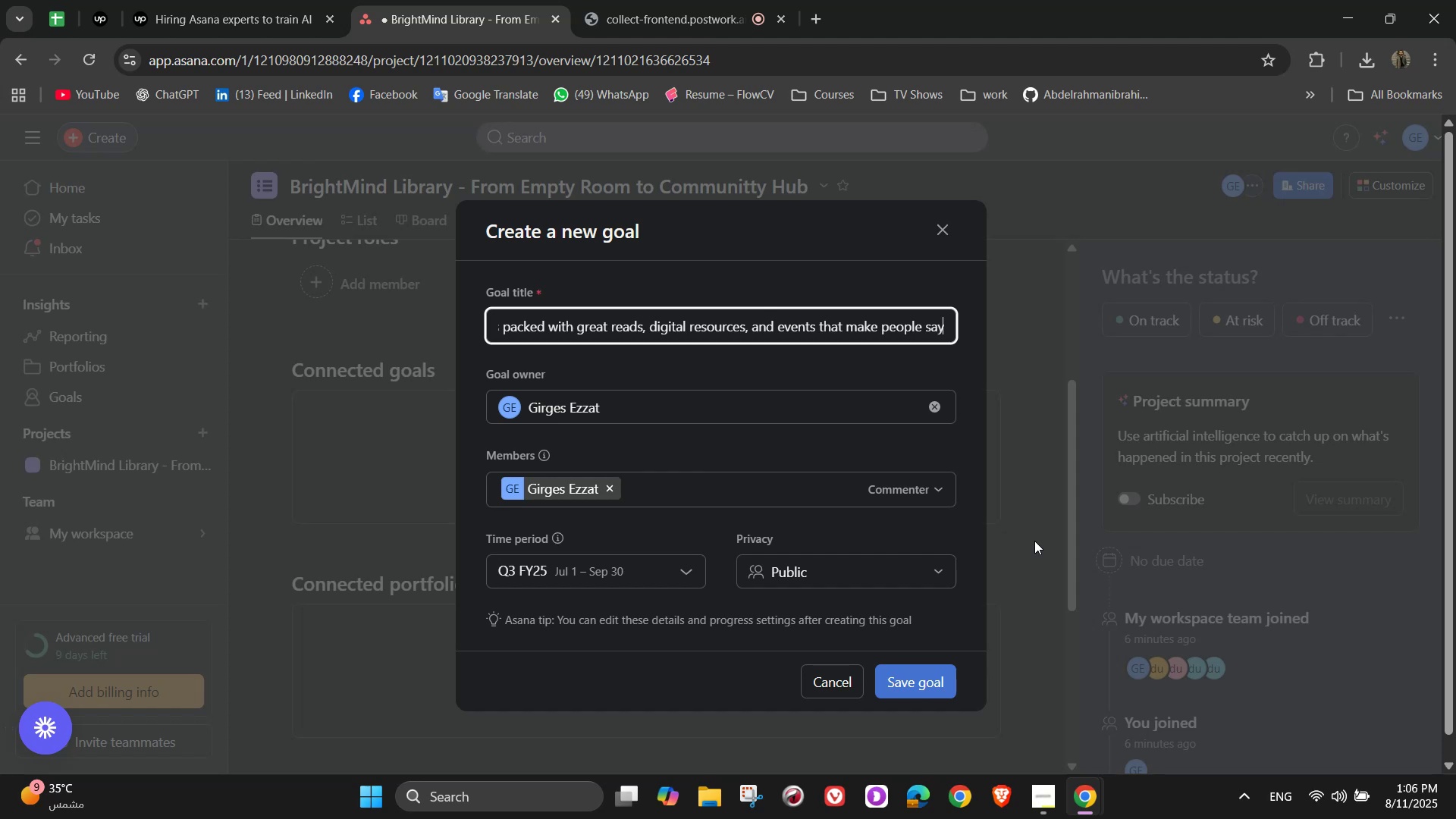 
type(,b )
key(Backspace)
key(Backspace)
type( l's)
key(Backspace)
type('' )
key(Backspace)
key(Backspace)
key(Backspace)
type(ll )
key(Backspace)
key(Backspace)
key(Backspace)
key(Backspace)
key(Backspace)
key(Backspace)
key(Backspace)
 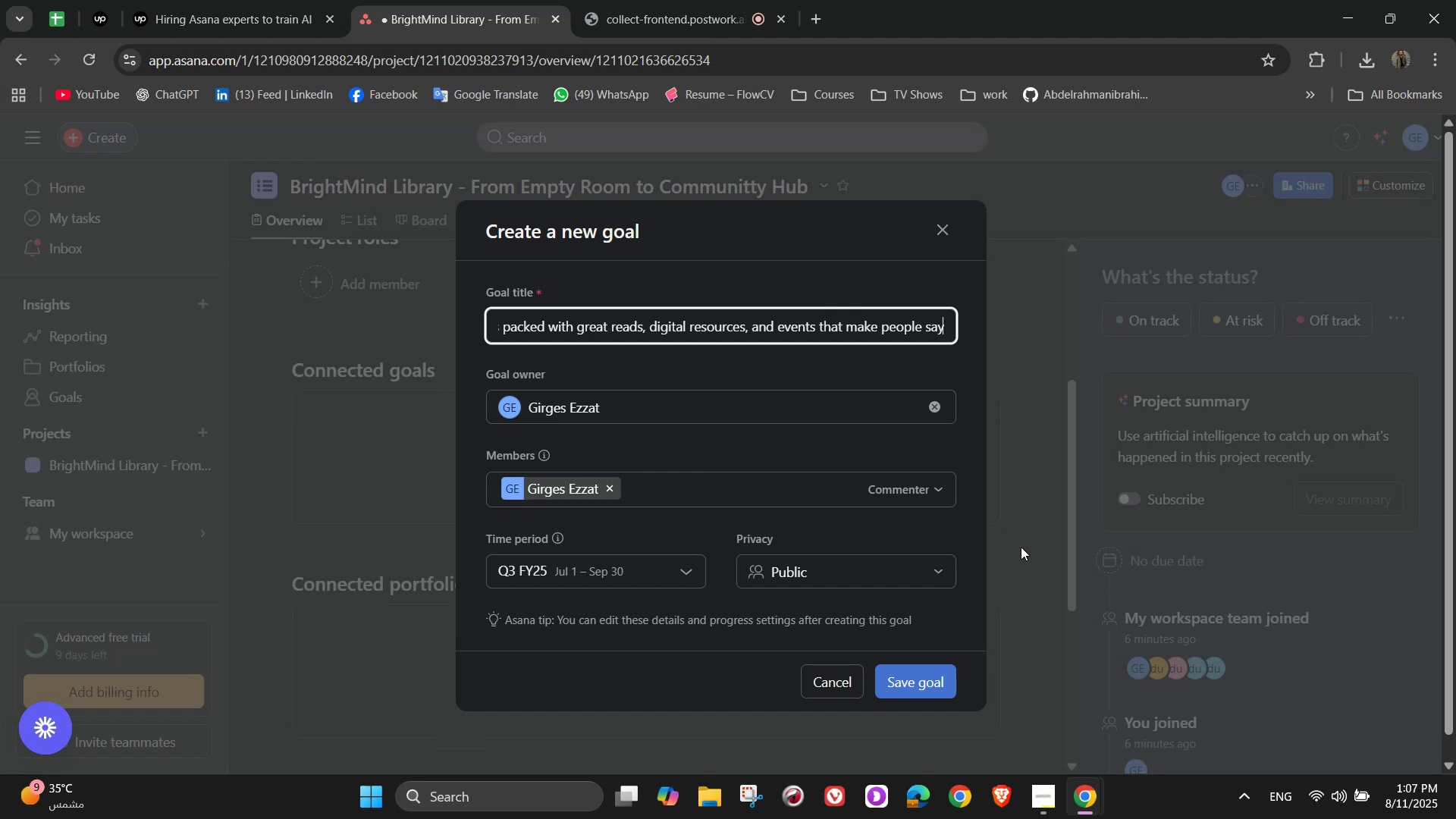 
wait(12.41)
 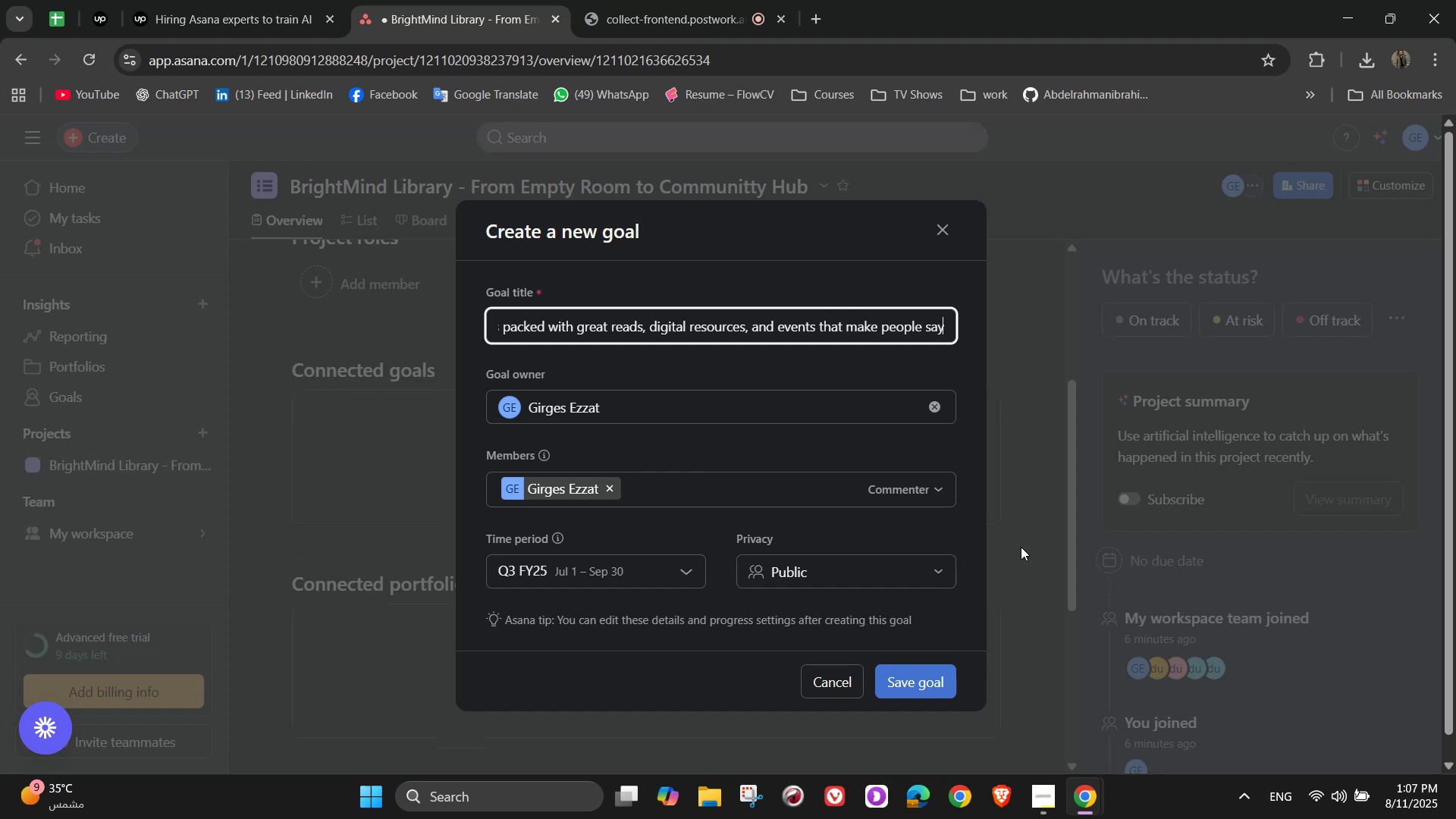 
type( " I will be back next week")
 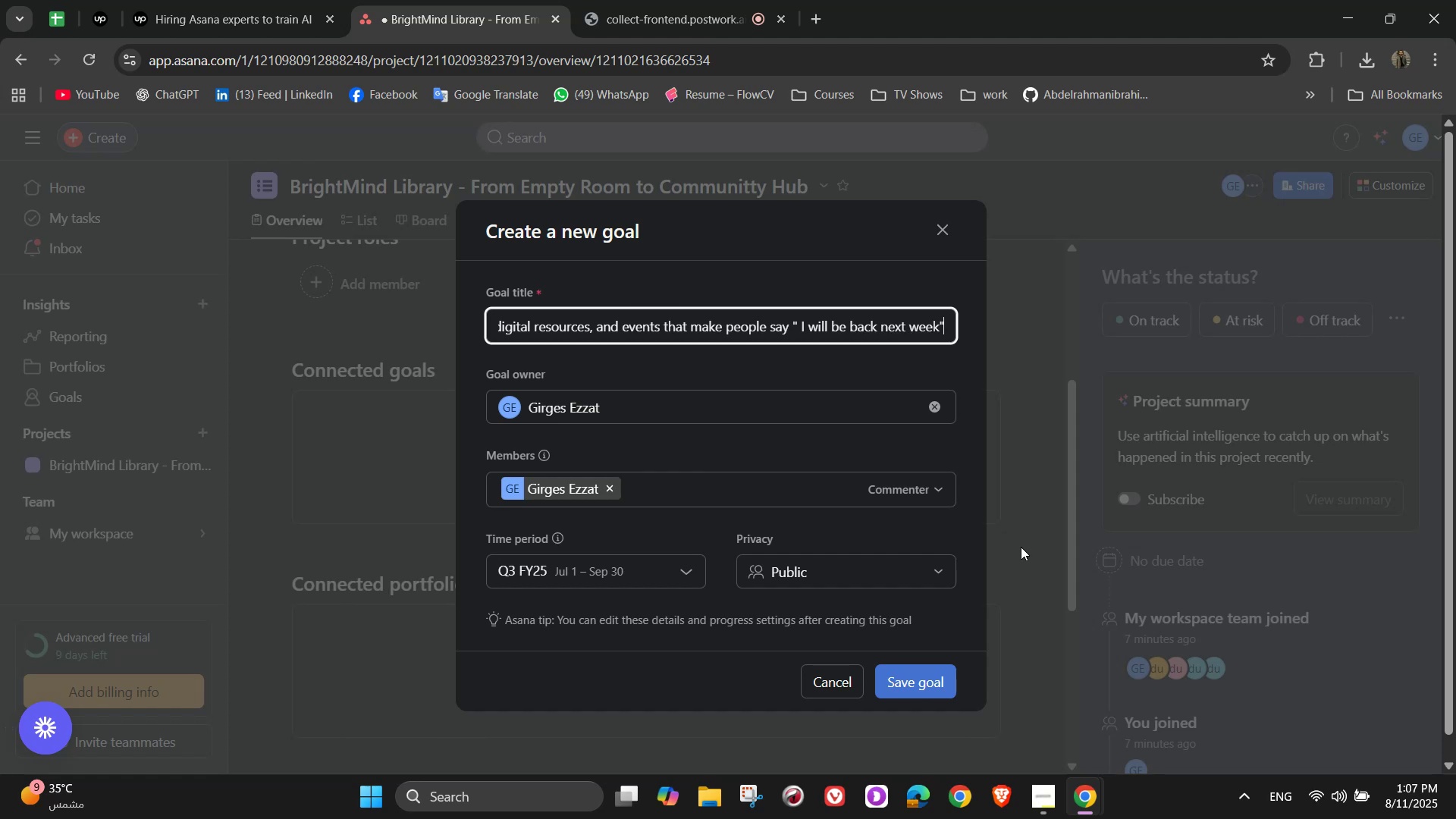 
left_click([605, 561])
 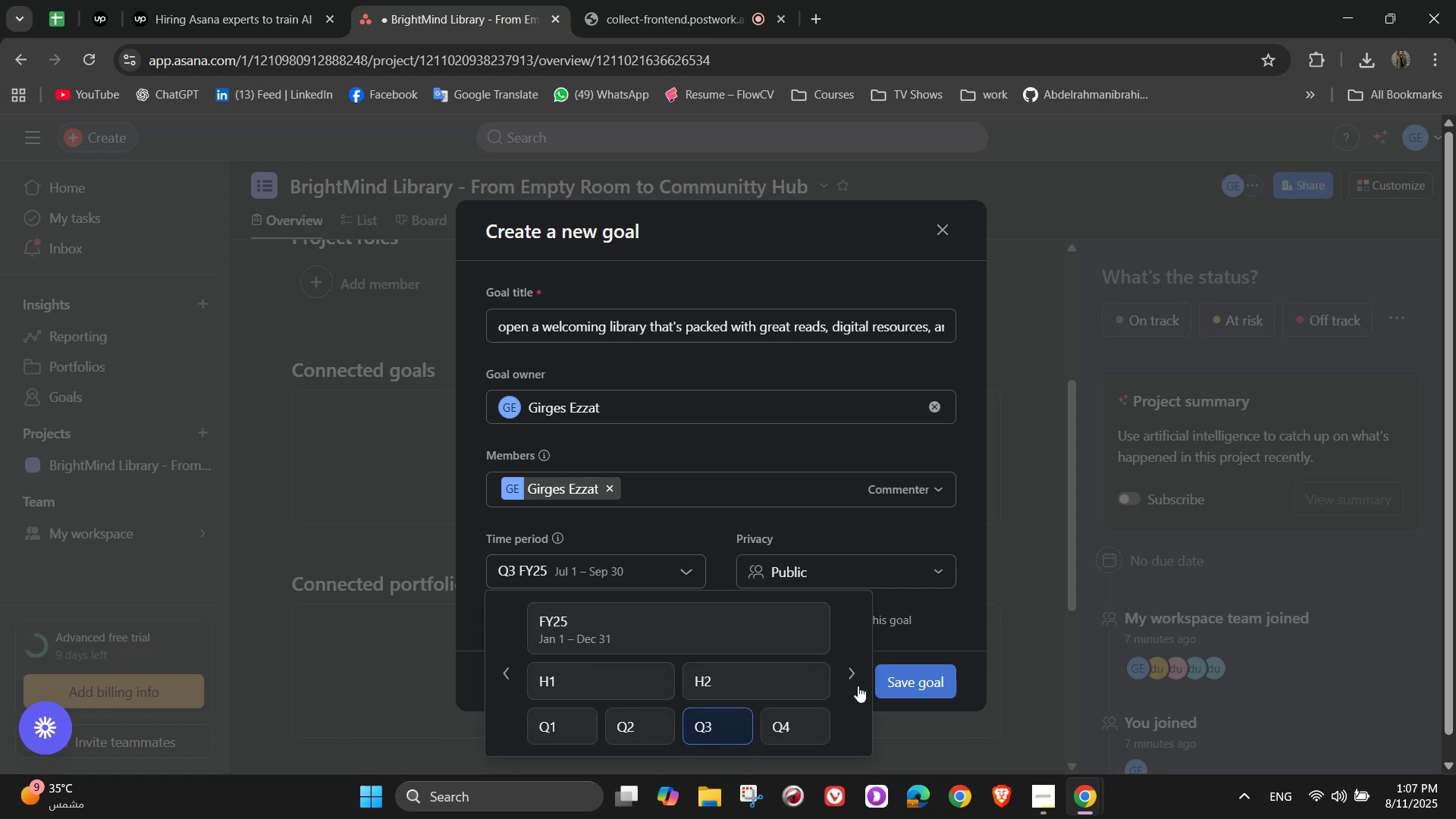 
left_click([853, 676])
 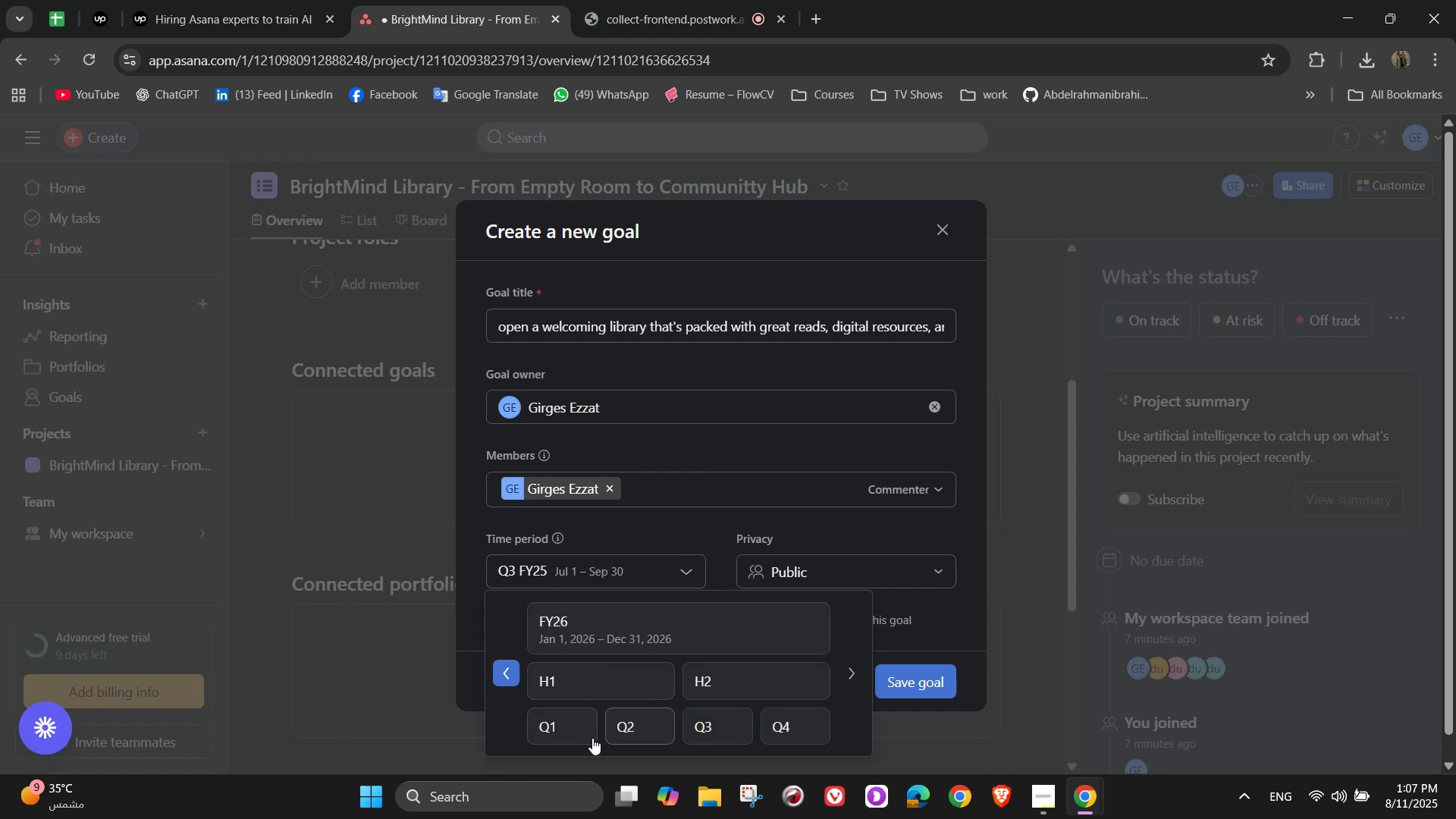 
left_click([581, 730])
 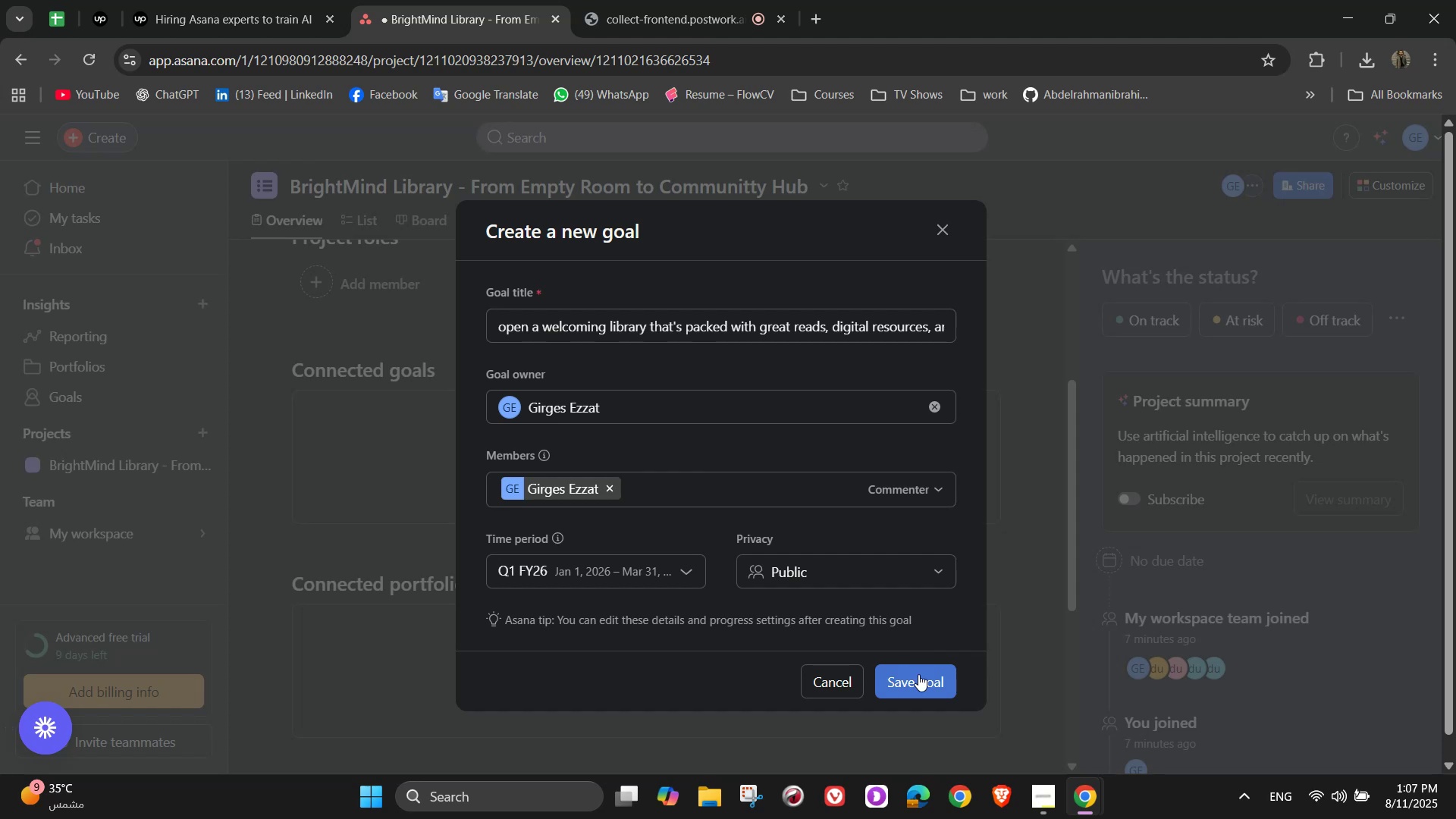 
left_click([917, 679])
 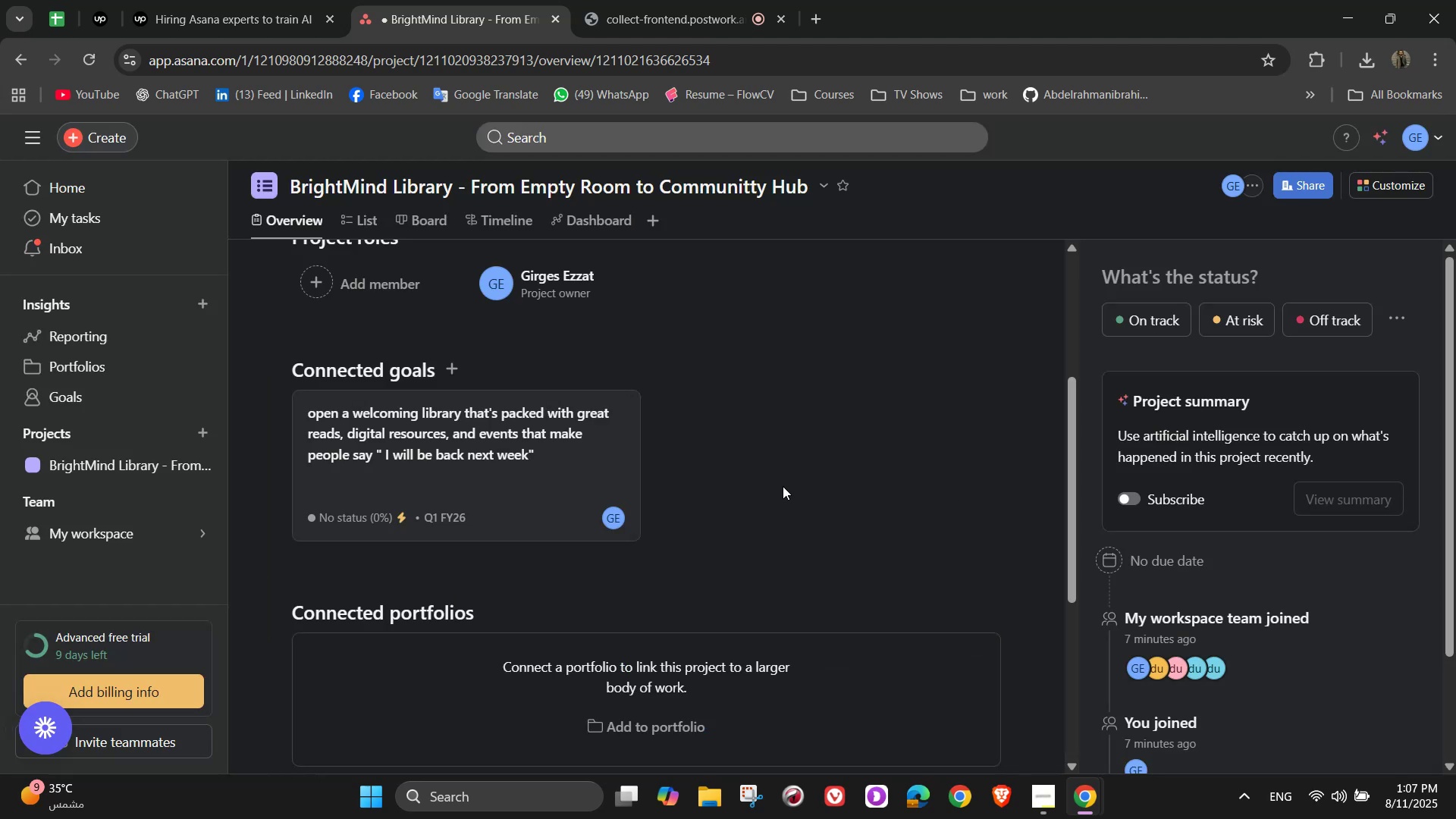 
scroll: coordinate [736, 430], scroll_direction: down, amount: 9.0
 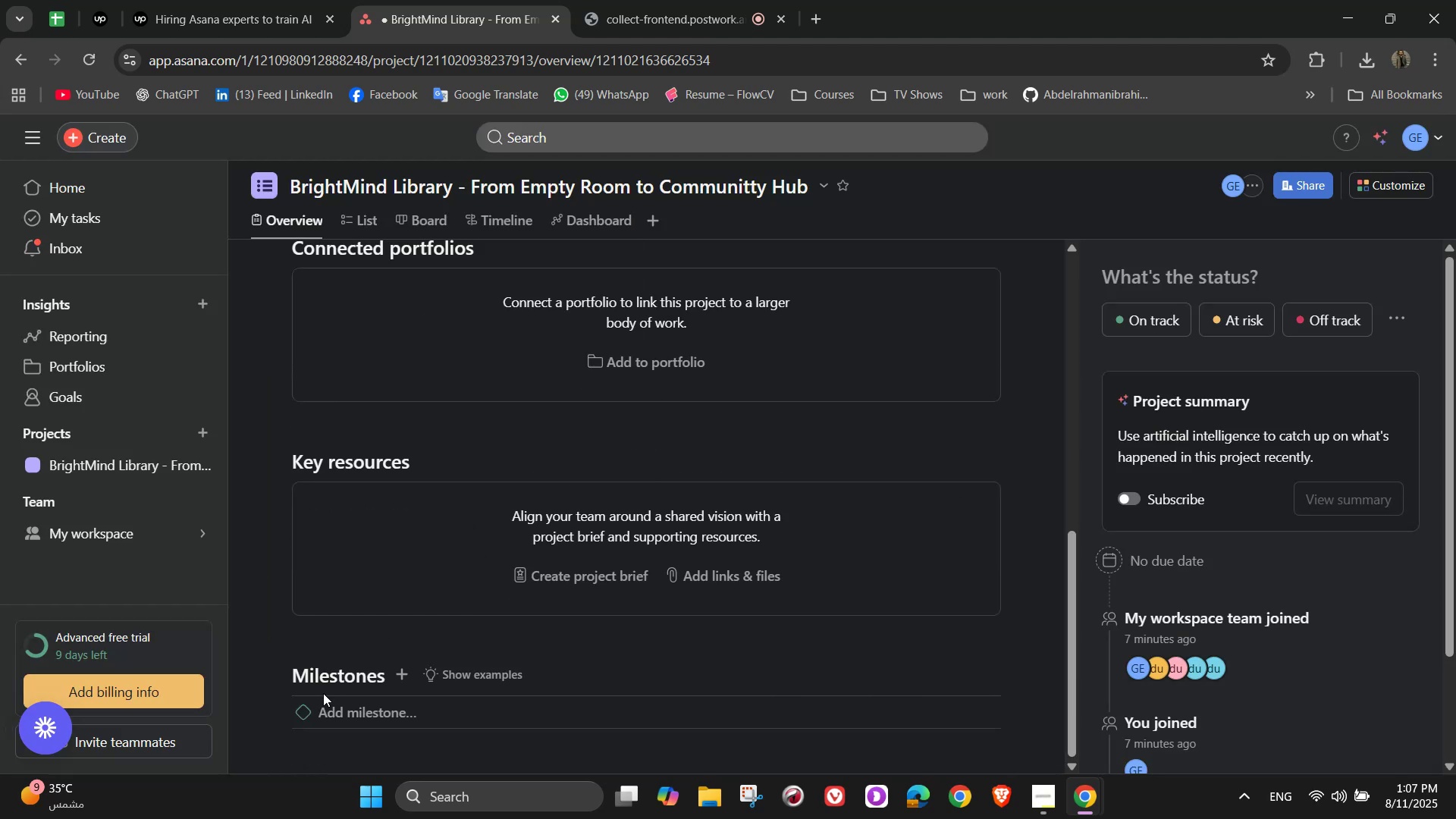 
scroll: coordinate [607, 564], scroll_direction: up, amount: 13.0
 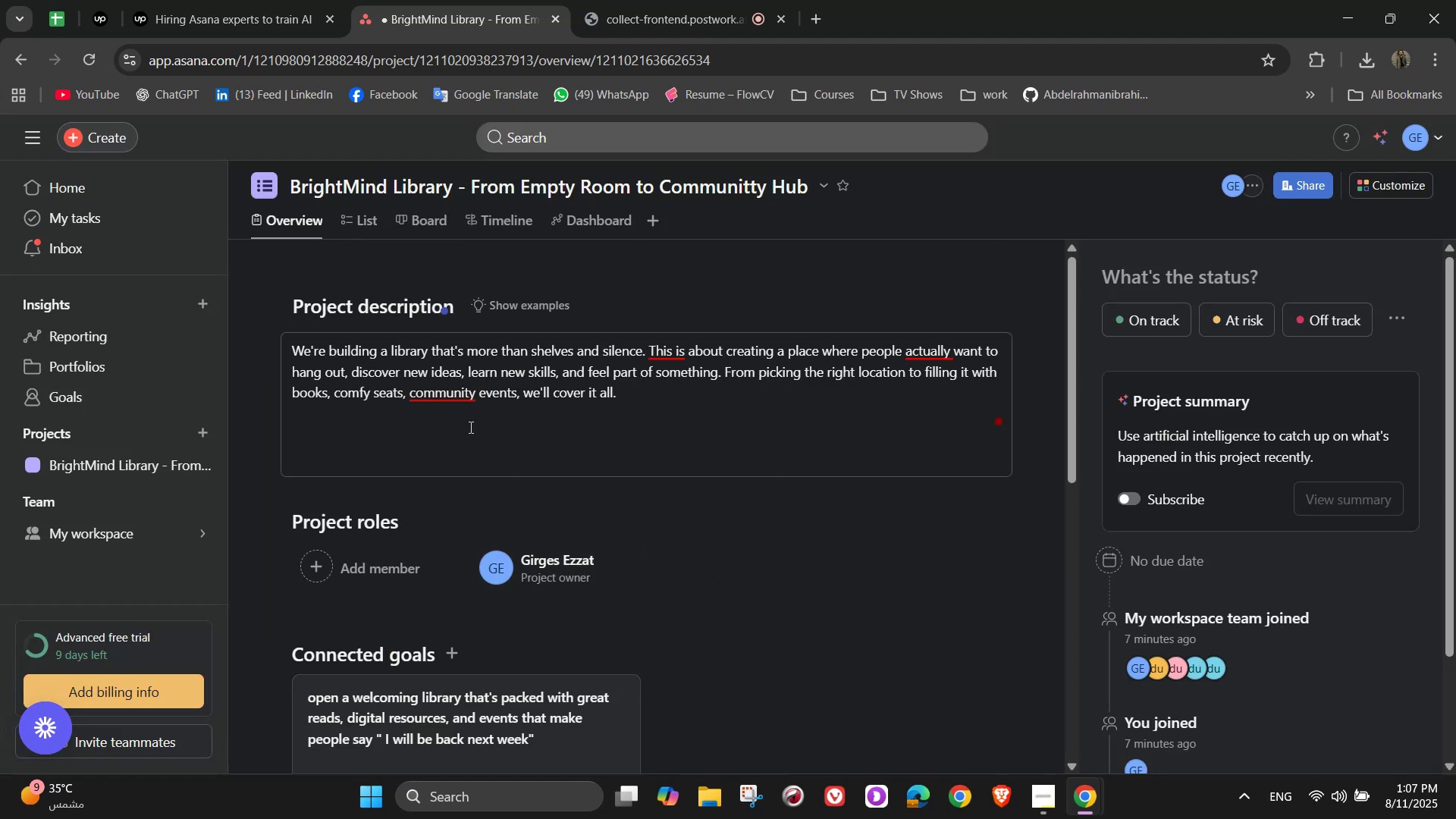 
mouse_move([677, 349])
 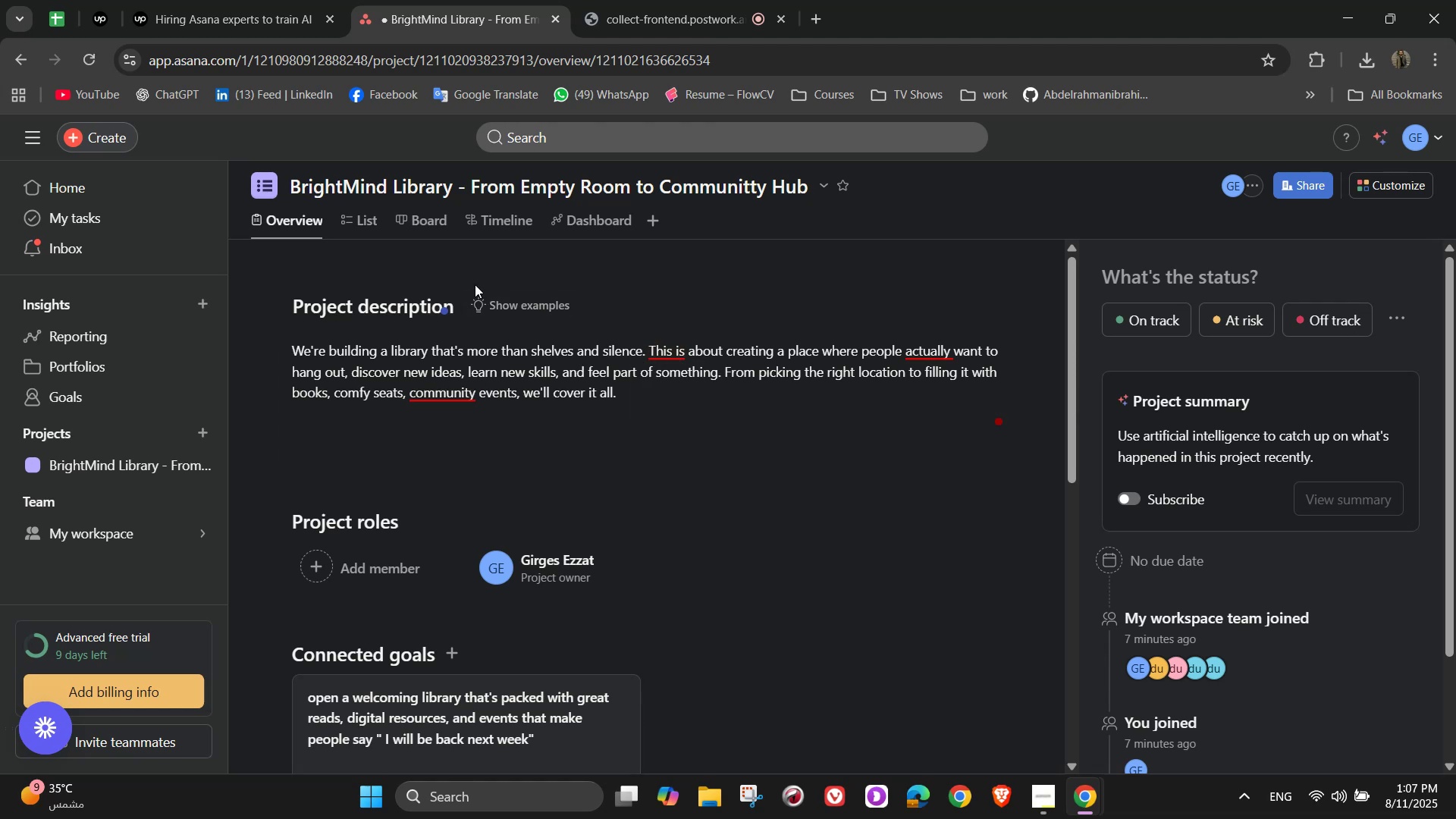 
wait(6.73)
 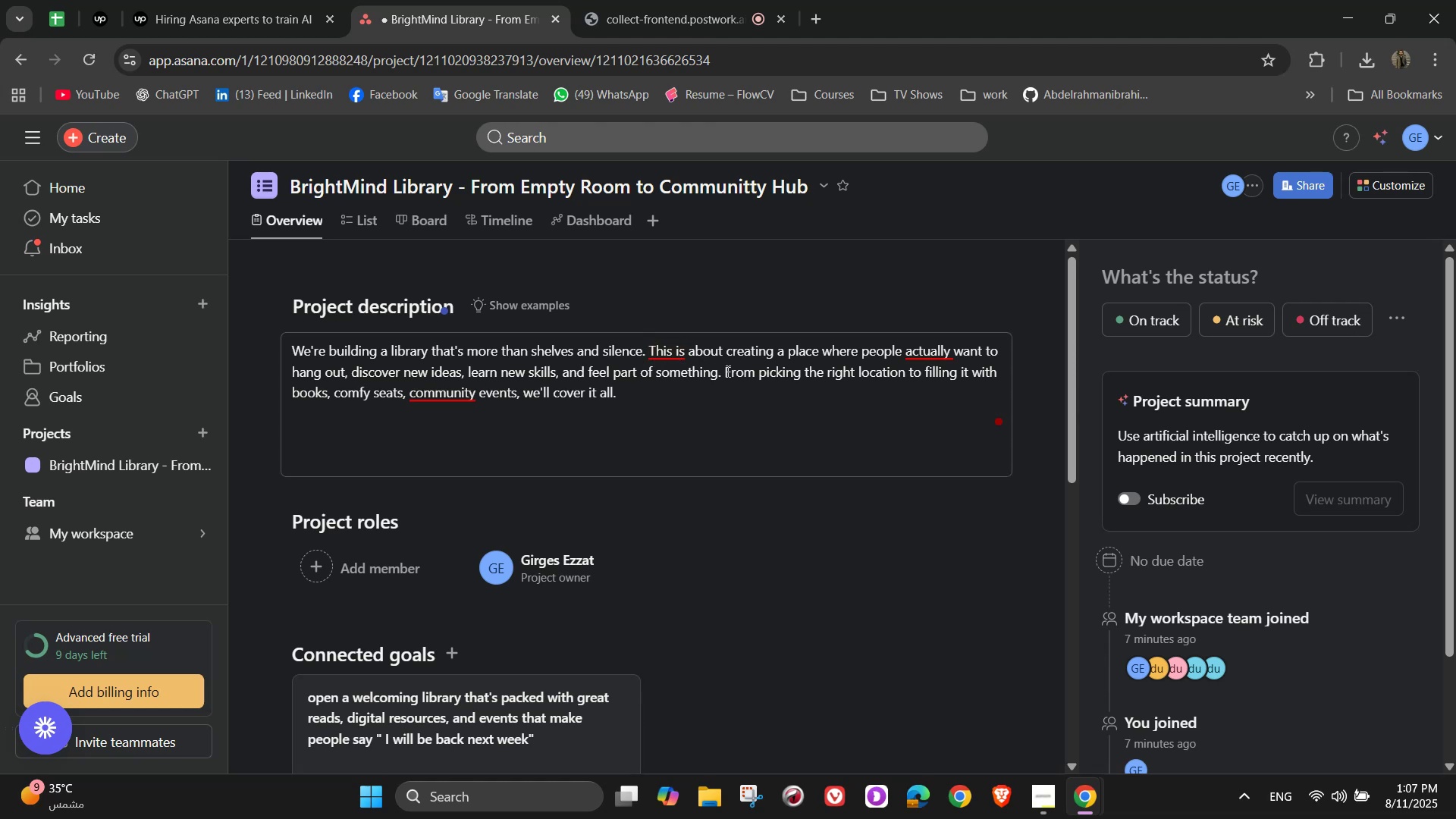 
left_click([364, 223])
 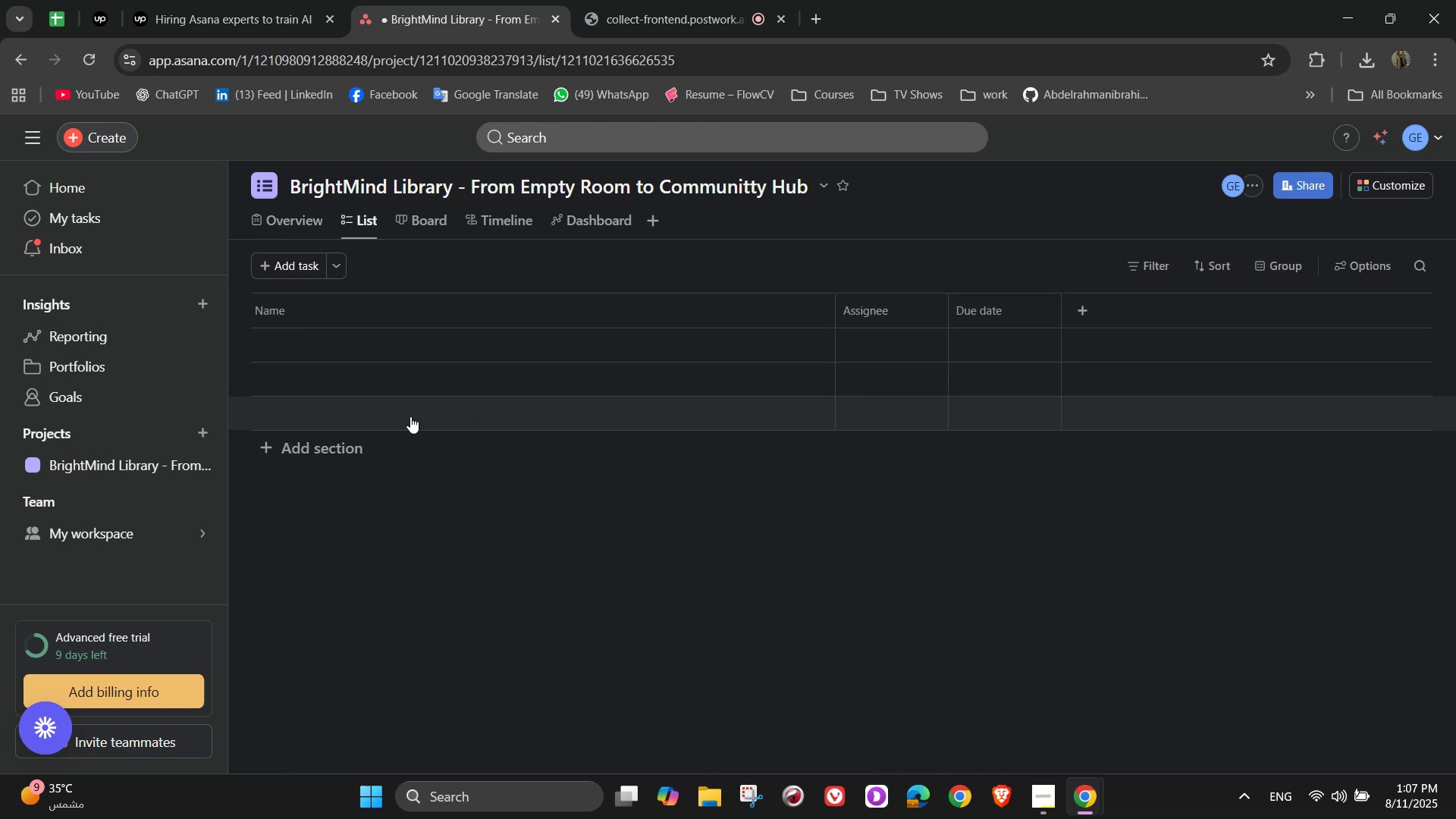 
left_click([320, 450])
 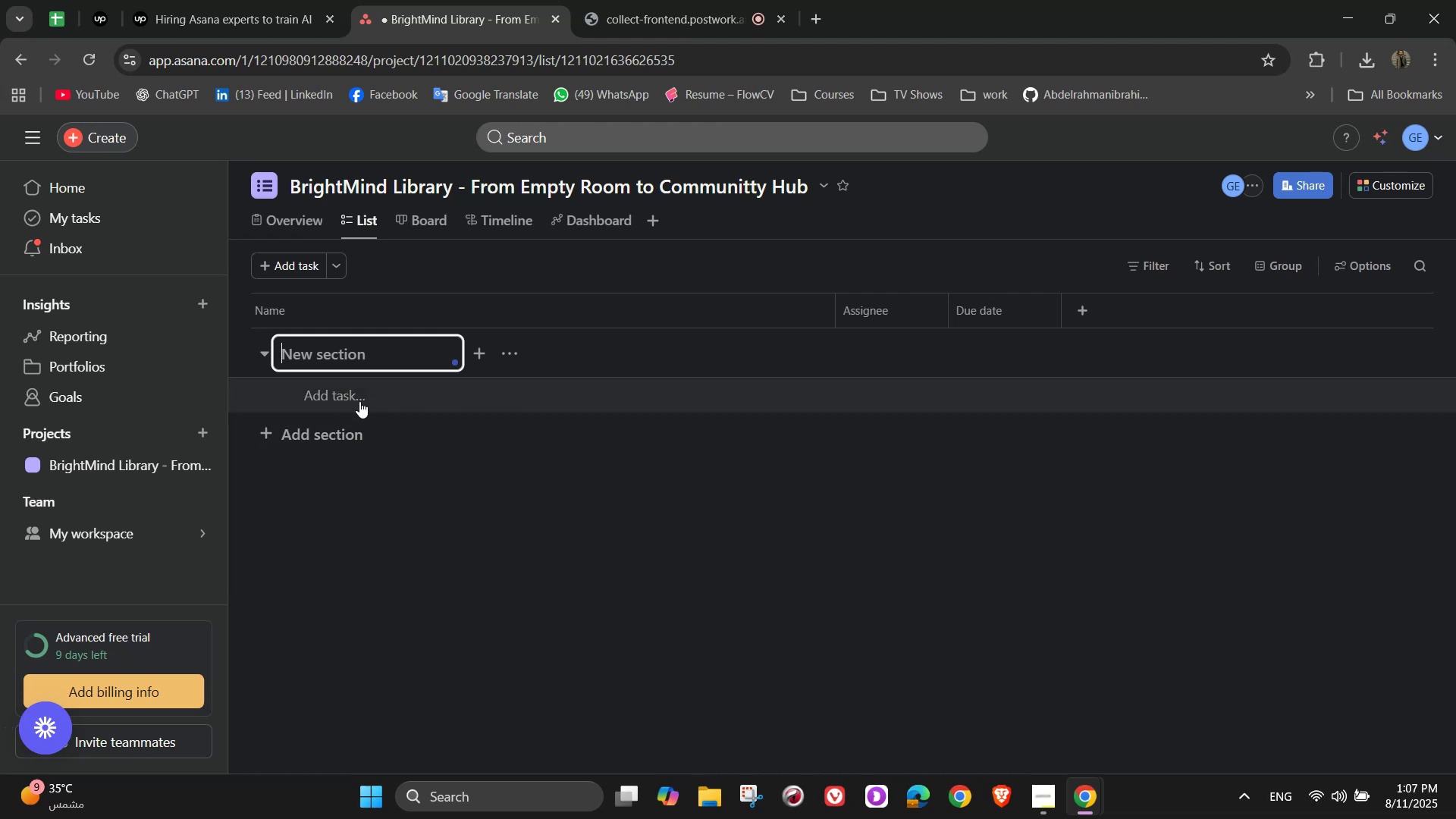 
wait(7.42)
 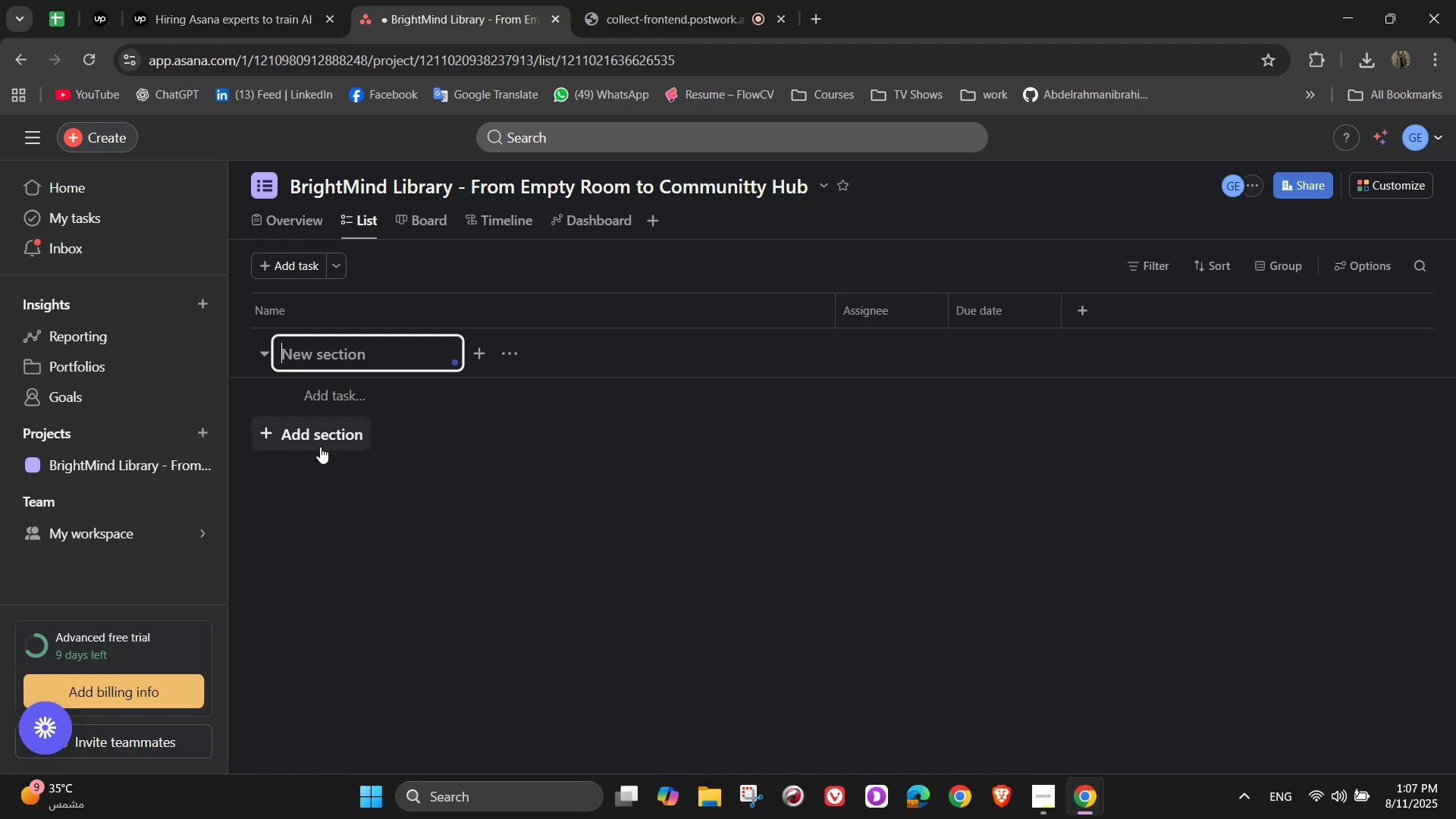 
mouse_move([319, 416])
 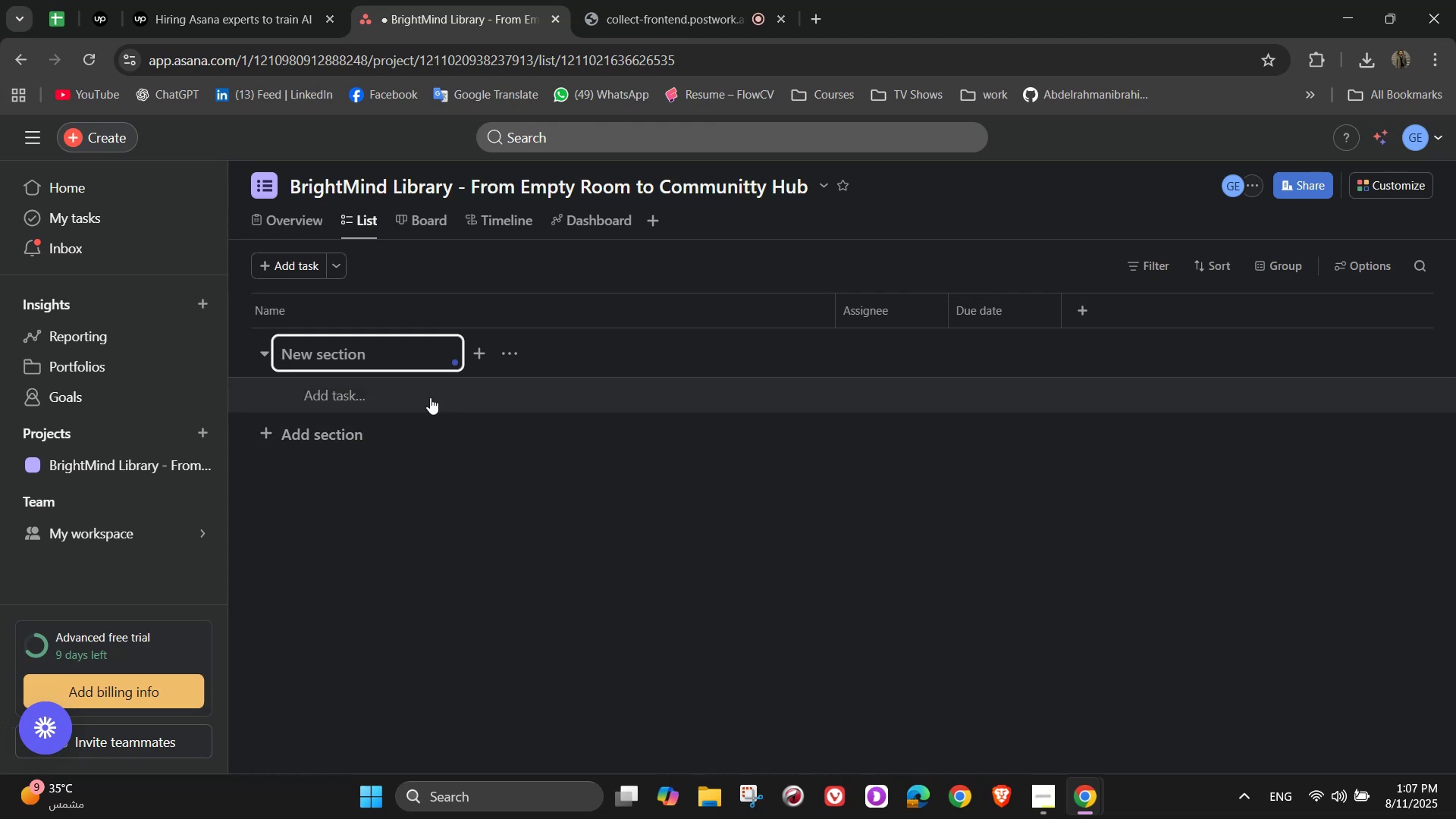 
mouse_move([518, 365])
 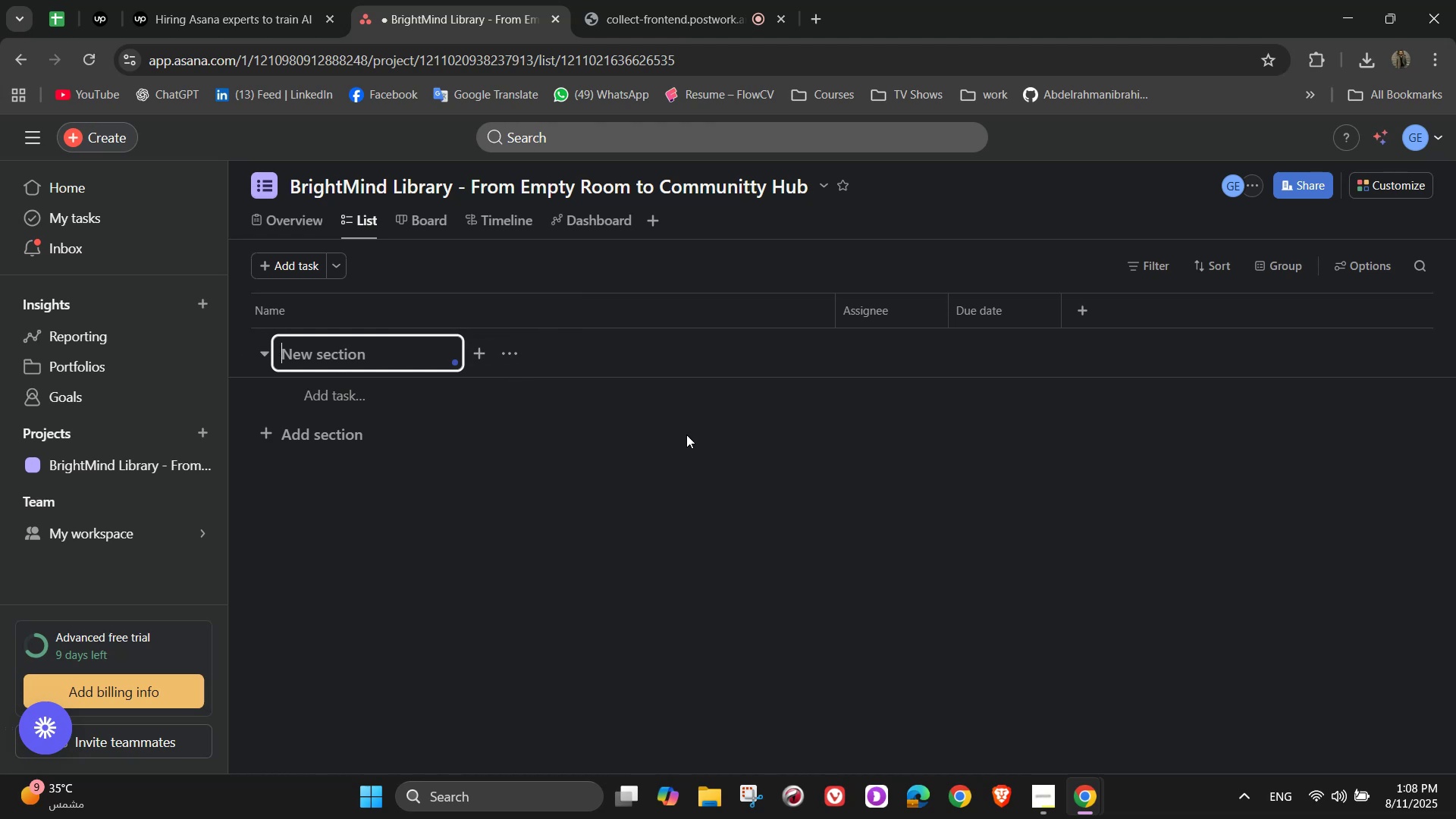 
wait(6.94)
 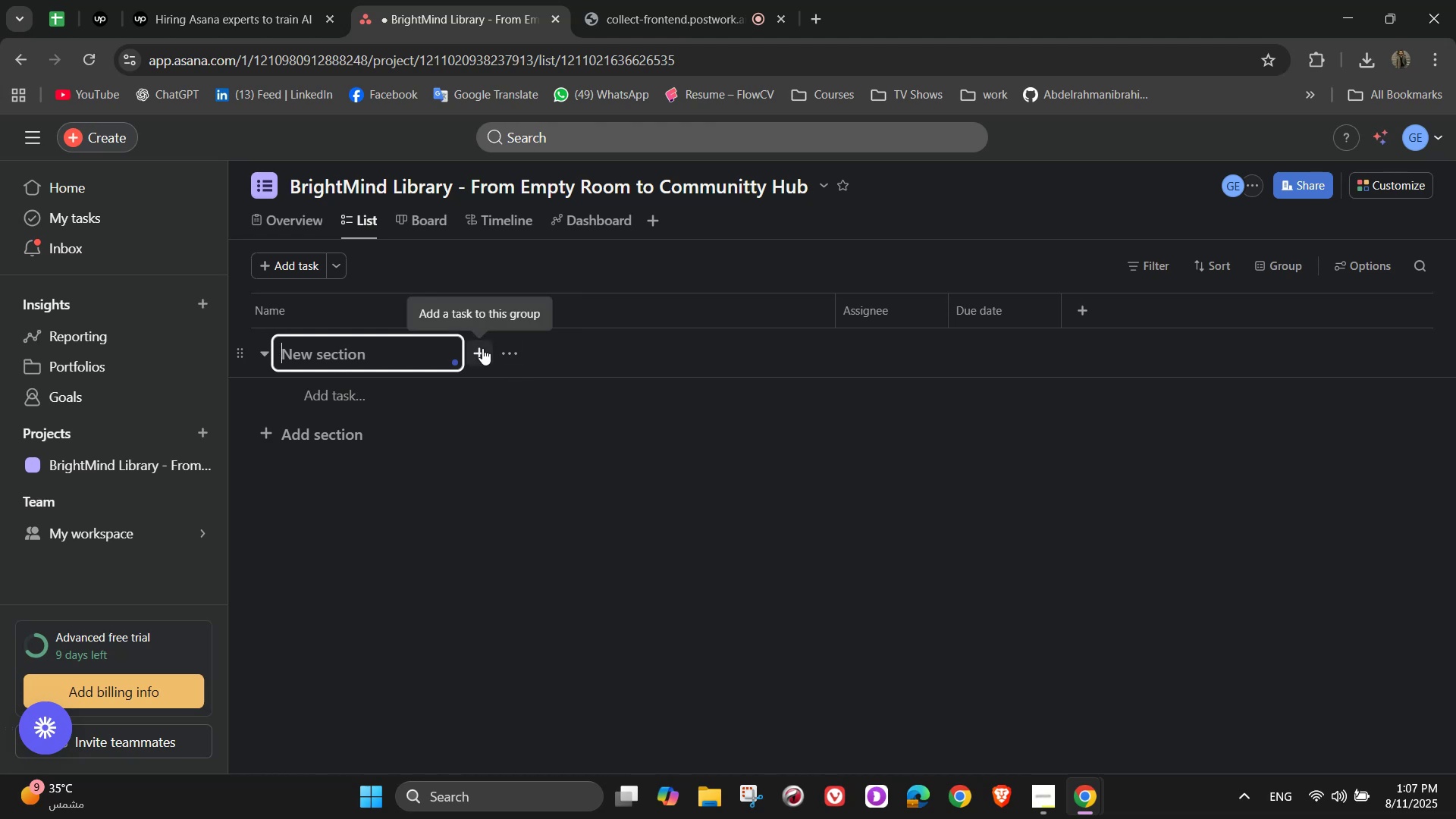 
type(Plan & )
key(Backspace)
key(Backspace)
key(Backspace)
key(Backspace)
key(Backspace)
key(Backspace)
key(Backspace)
key(Backspace)
 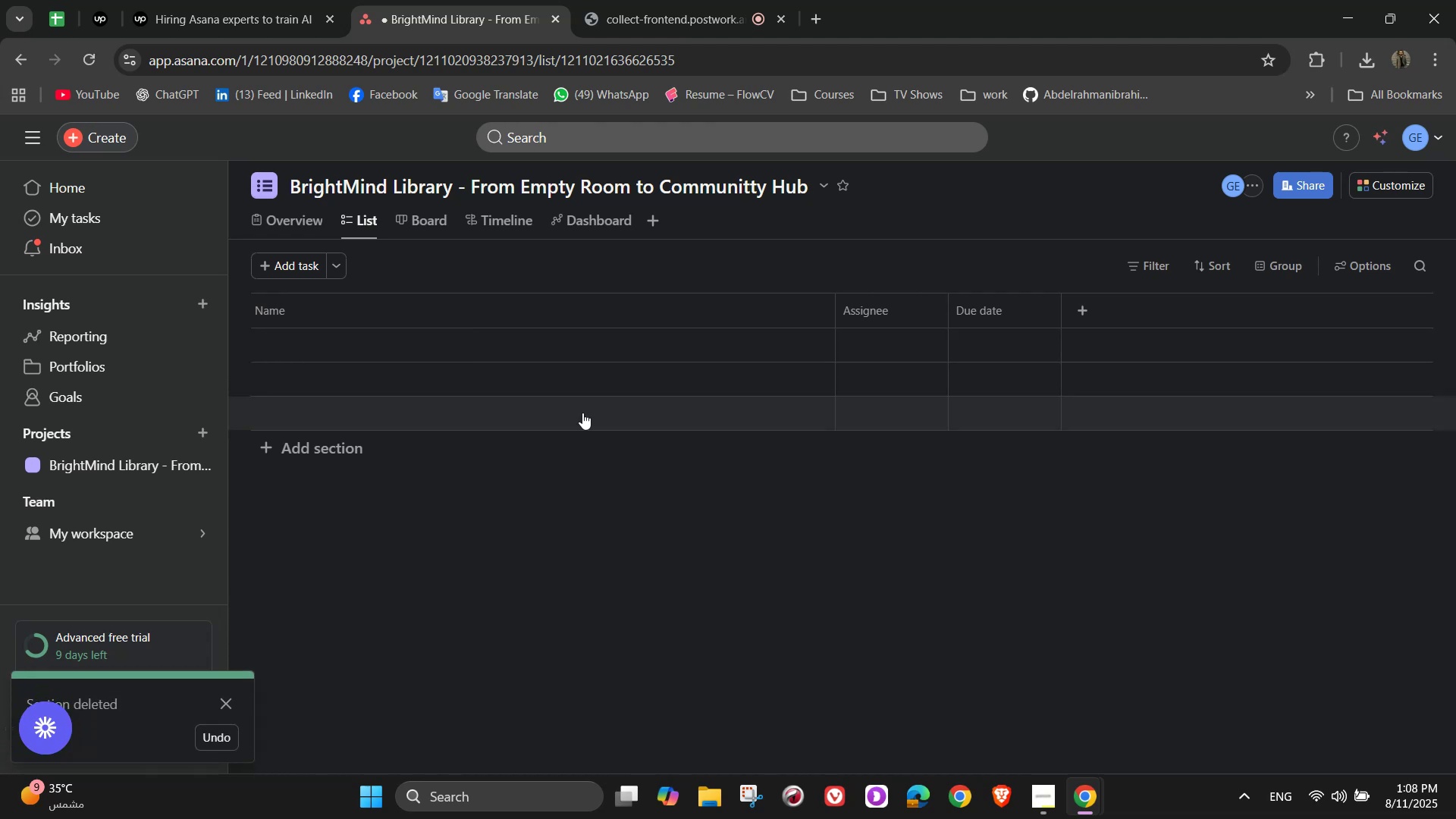 
left_click([358, 444])
 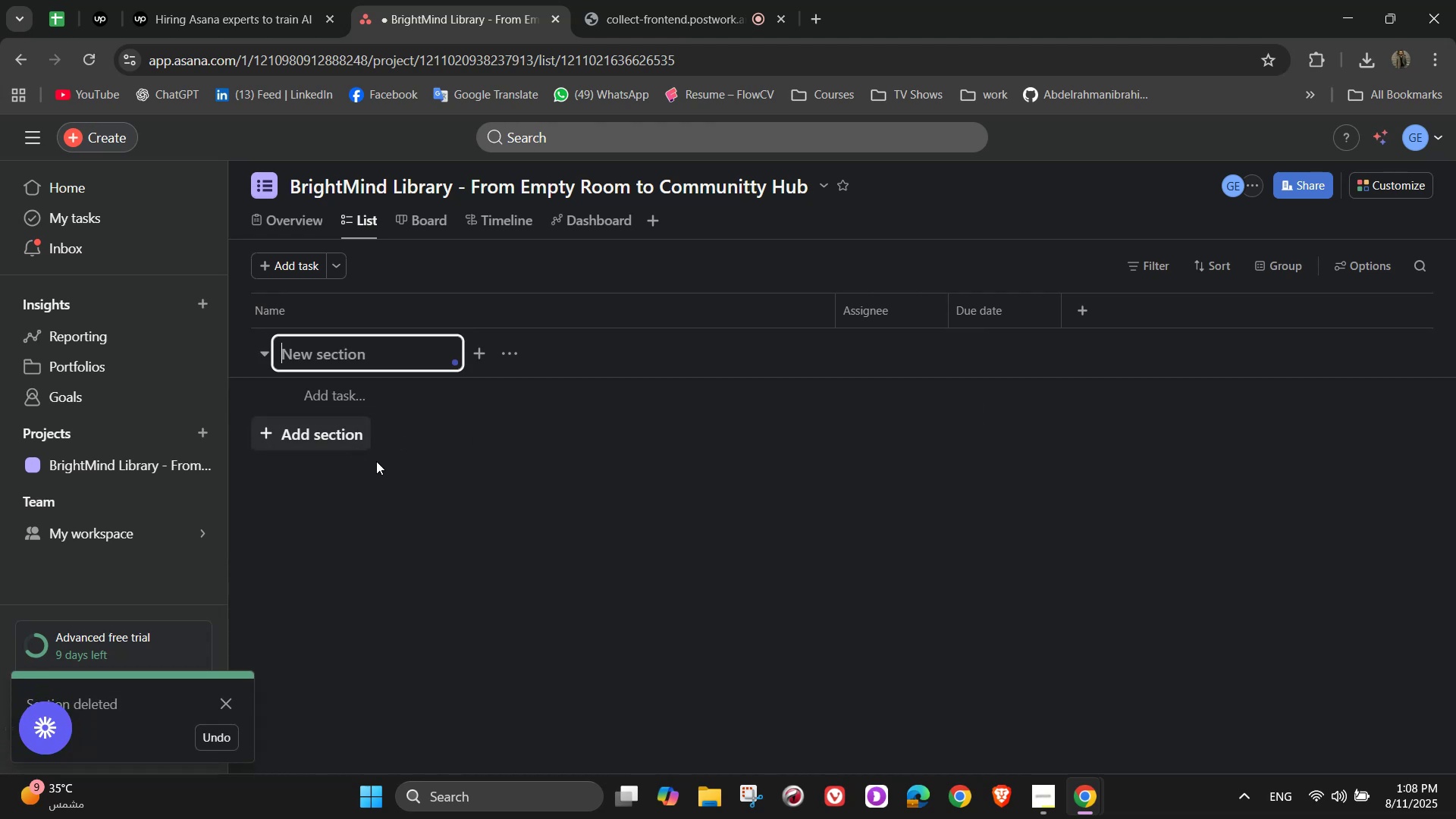 
type(Find & Set Up the Space)
 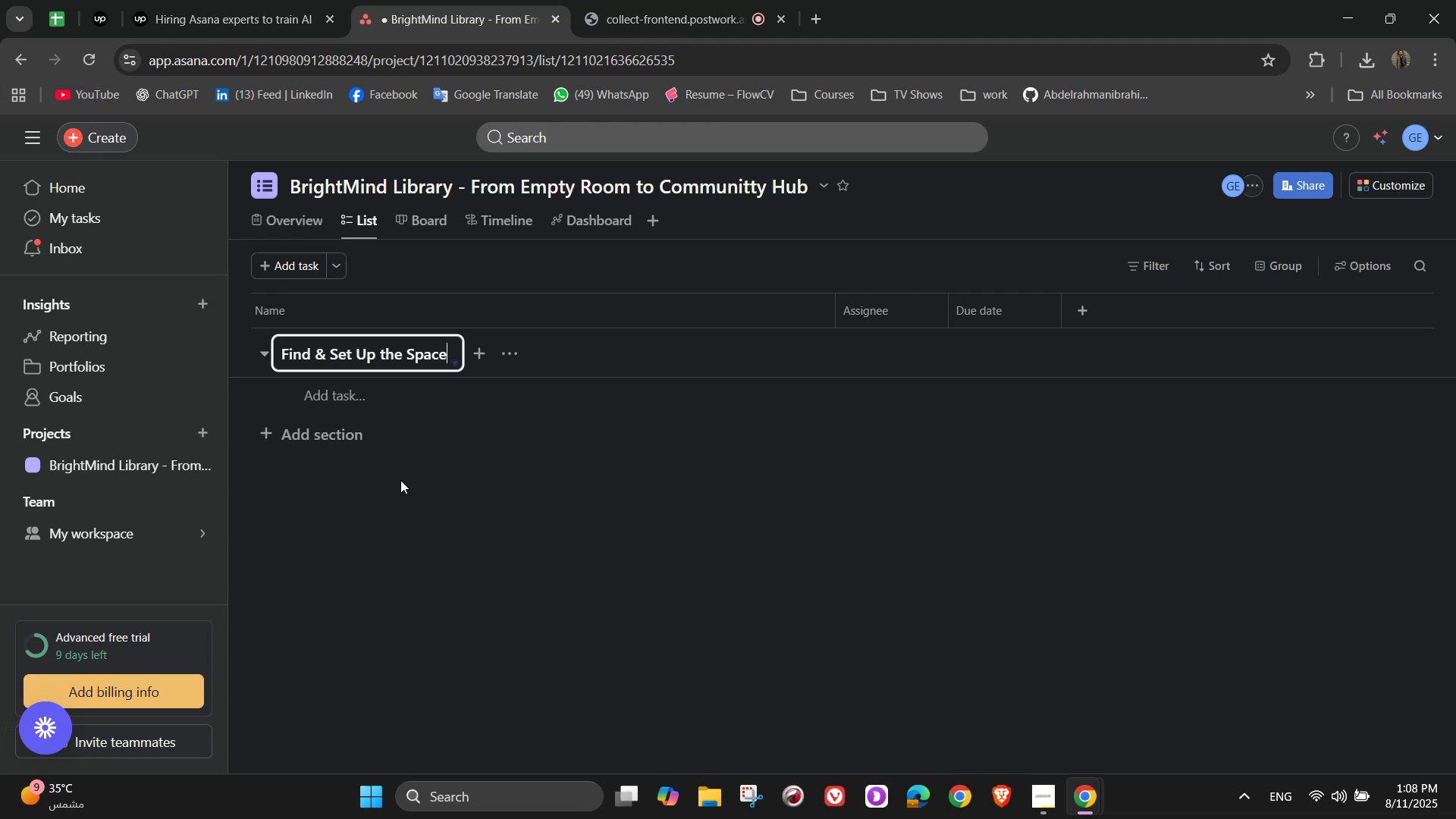 
wait(15.32)
 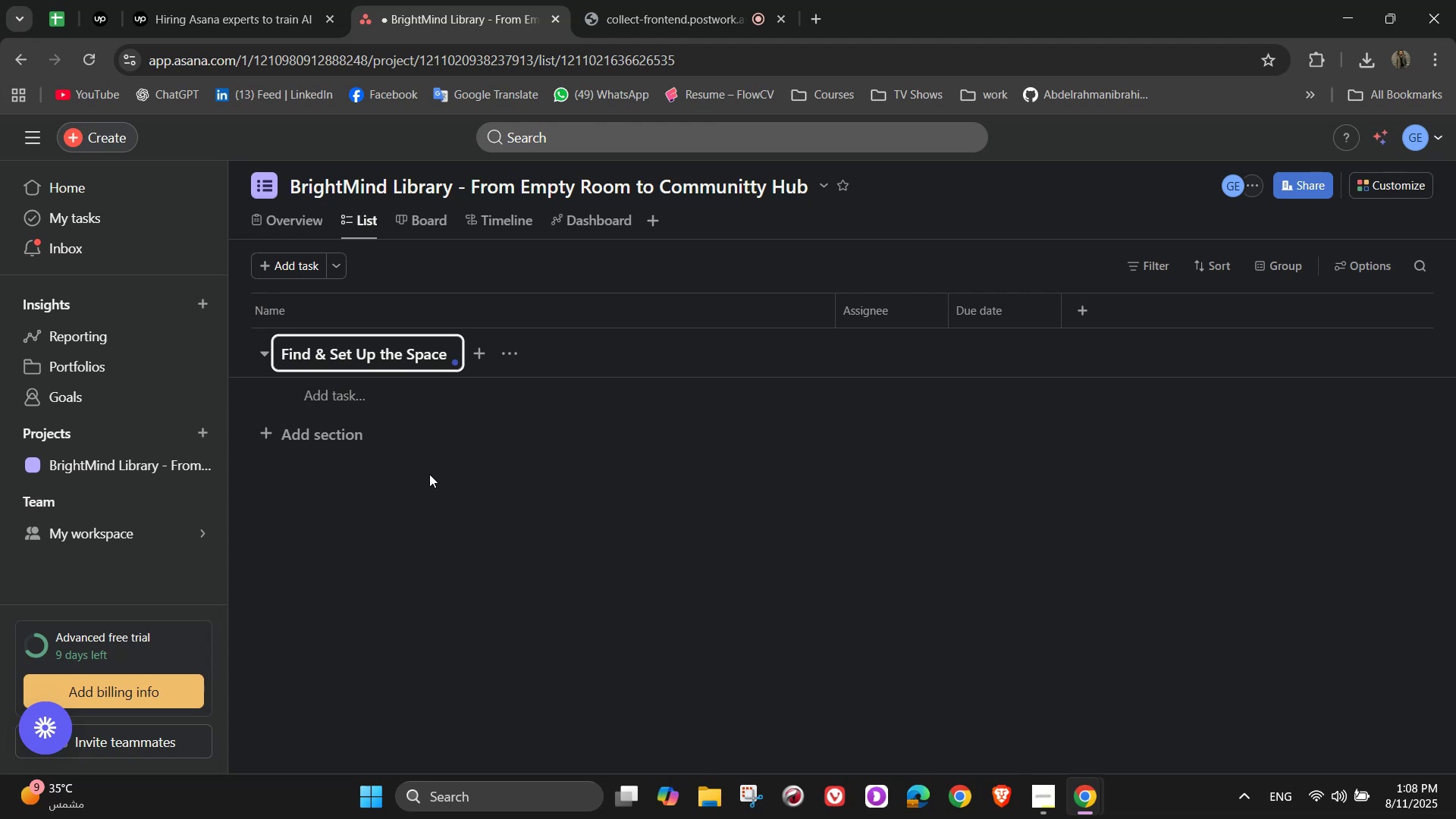 
left_click([333, 395])
 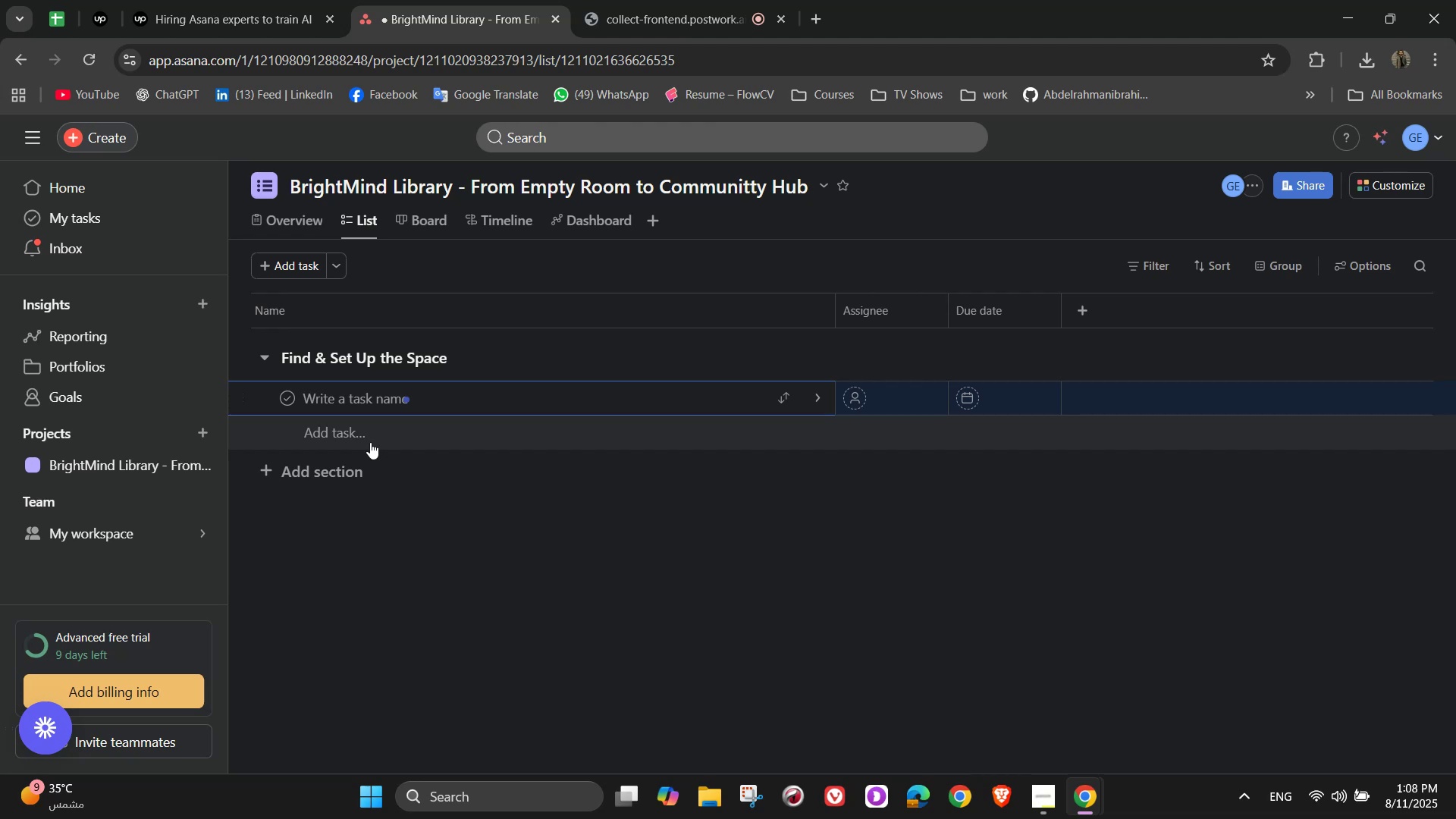 
wait(7.22)
 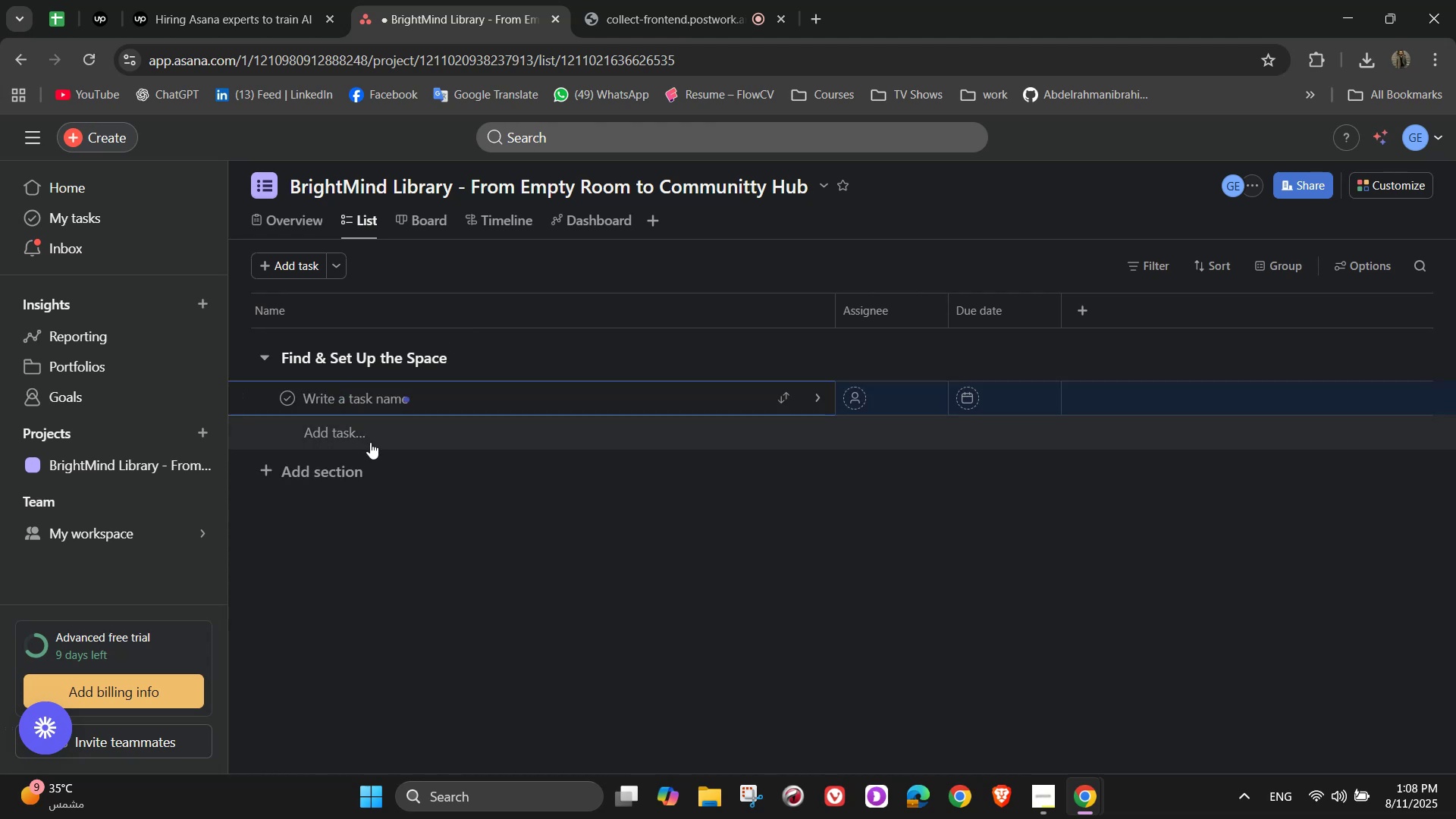 
type(Pick the spot )
key(Backspace)
 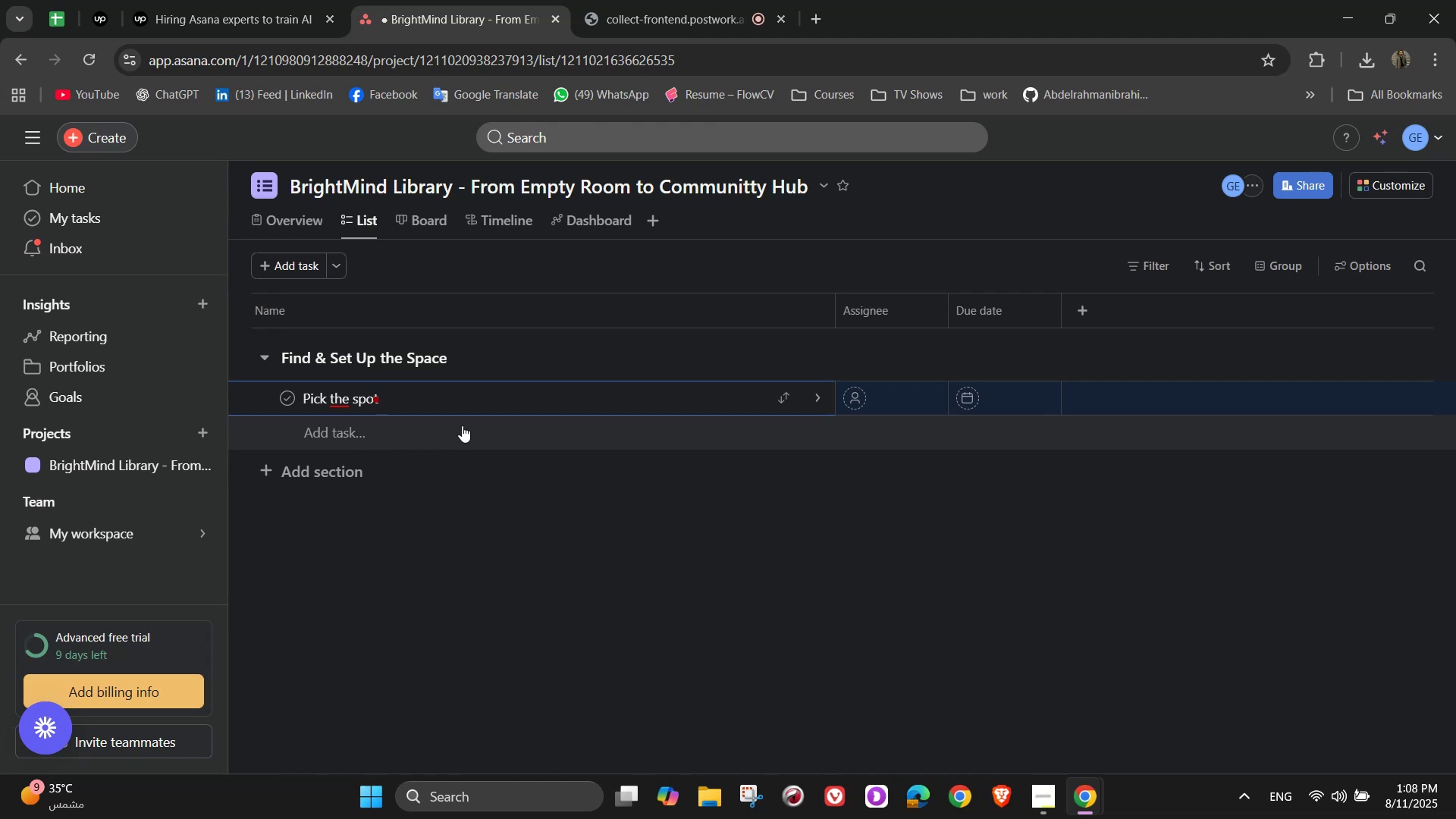 
wait(5.52)
 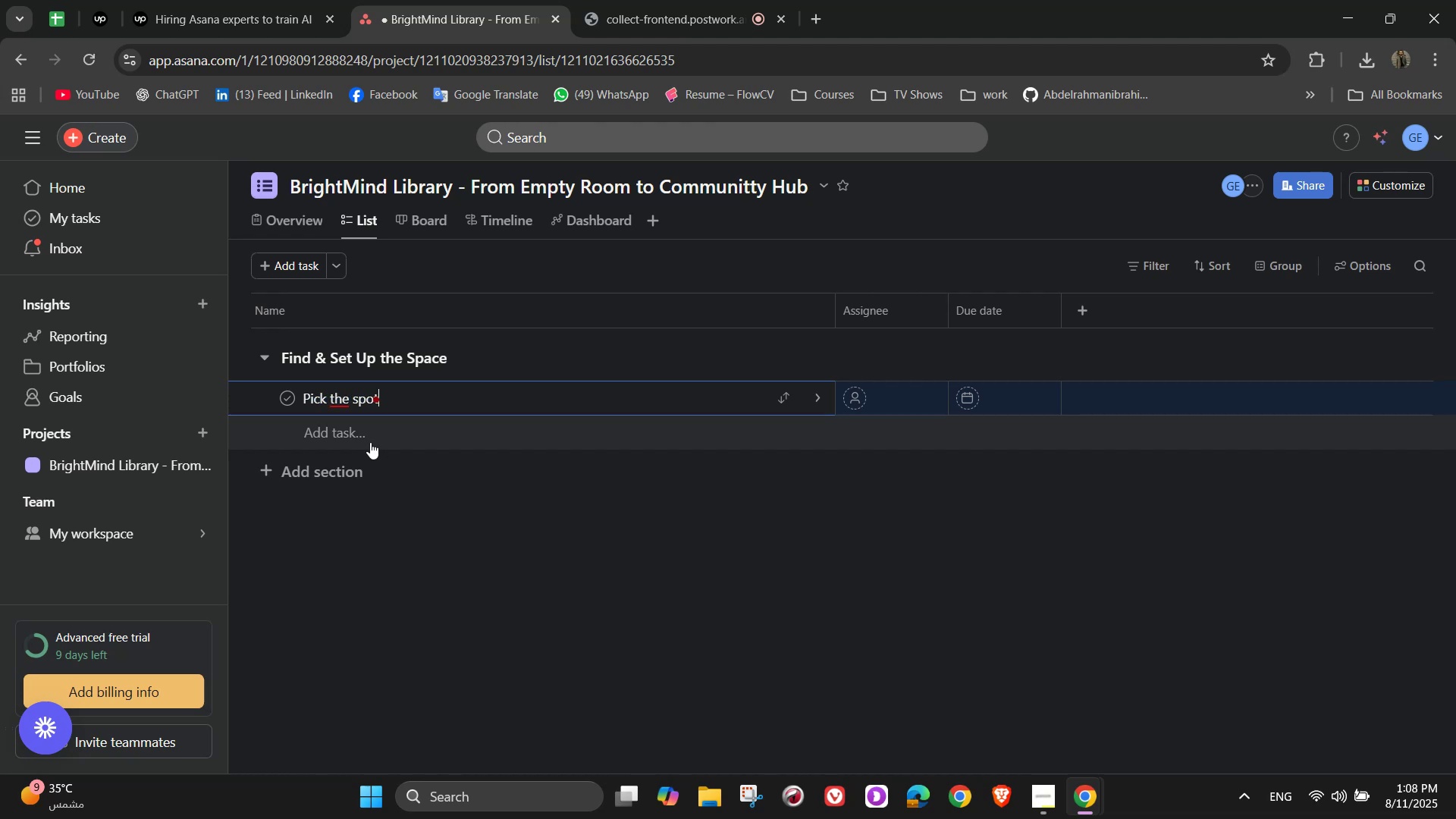 
left_click([820, 393])
 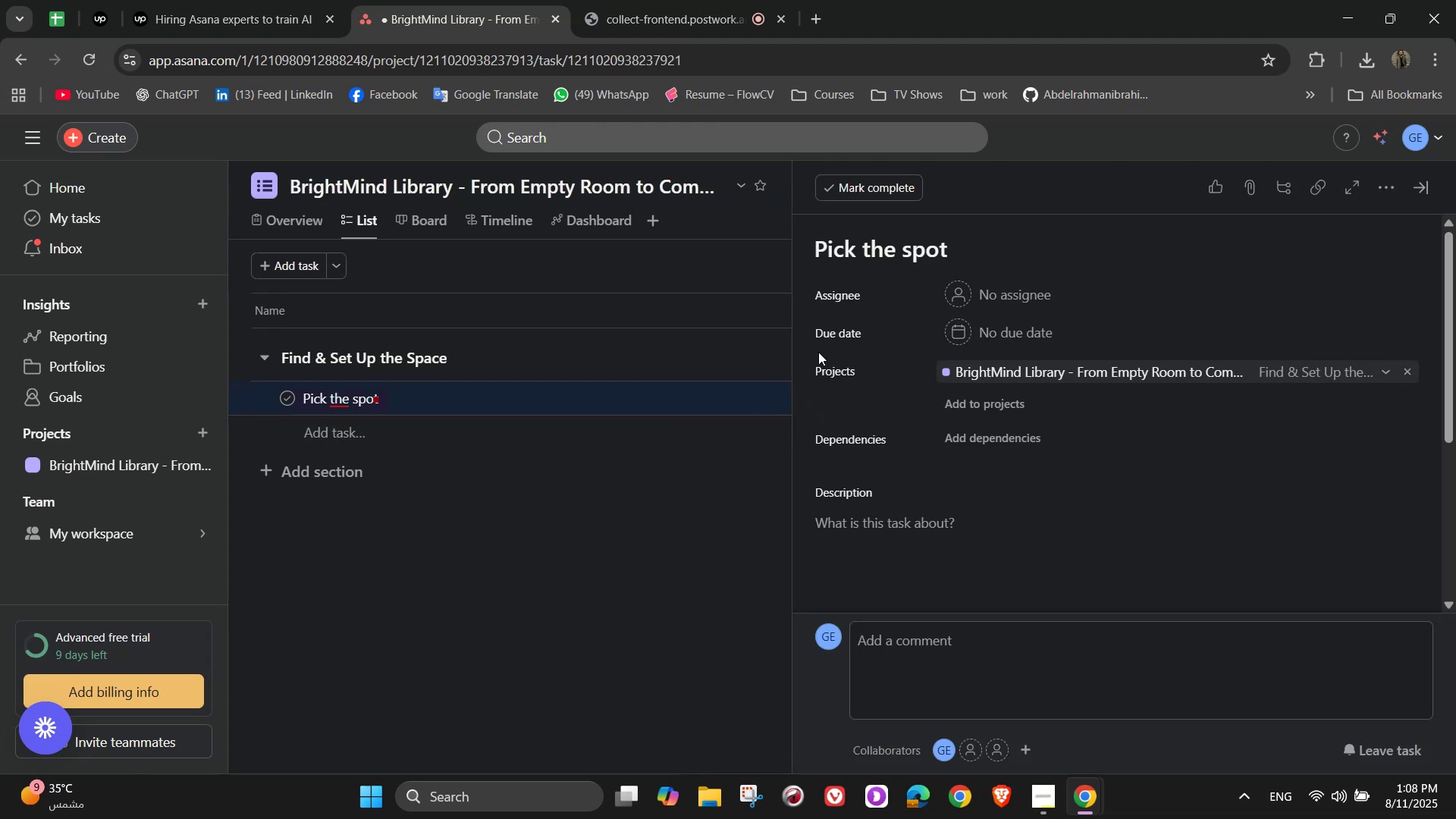 
mouse_move([1040, 307])
 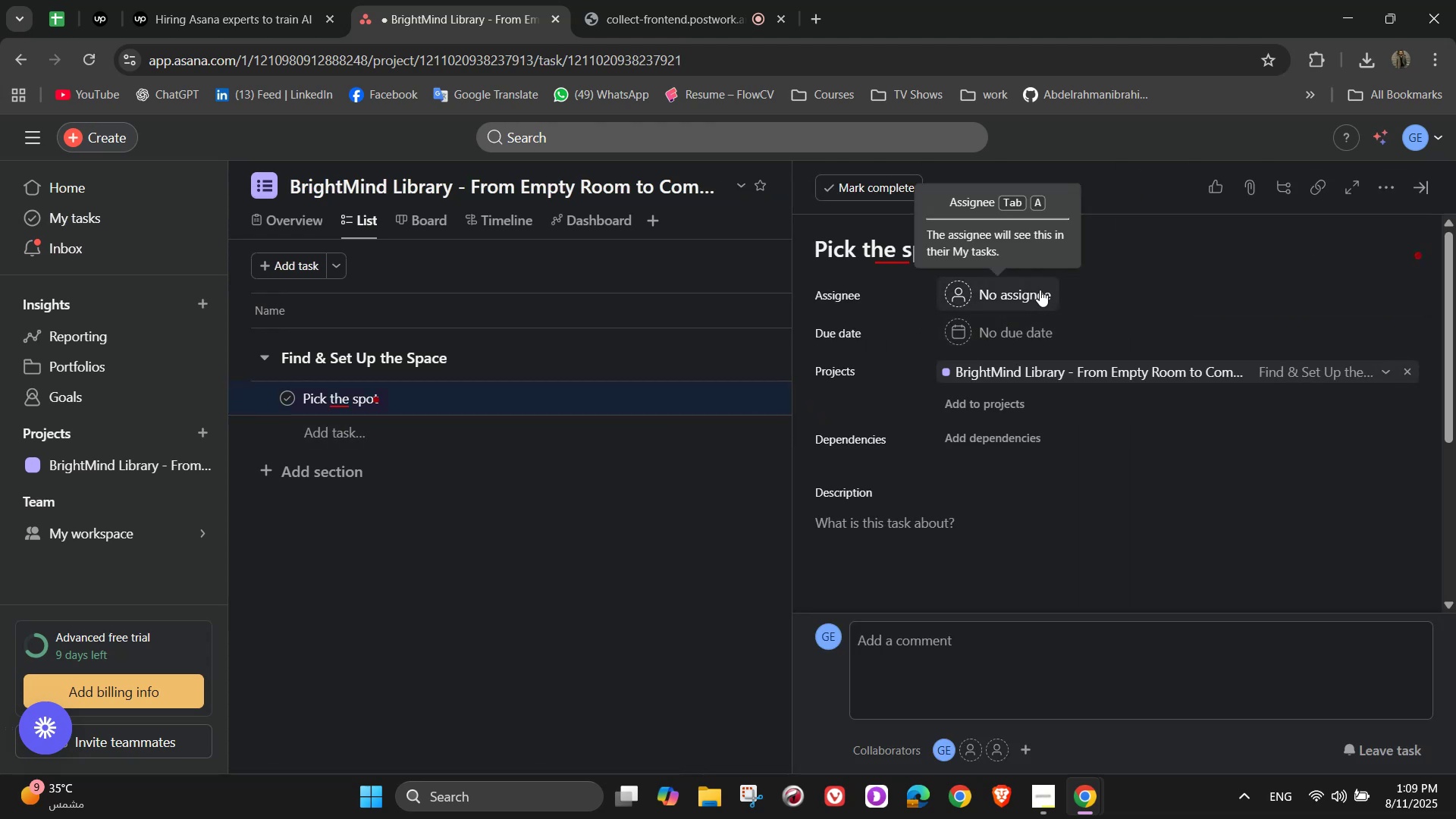 
left_click_drag(start_coordinate=[1043, 290], to_coordinate=[1048, 292])
 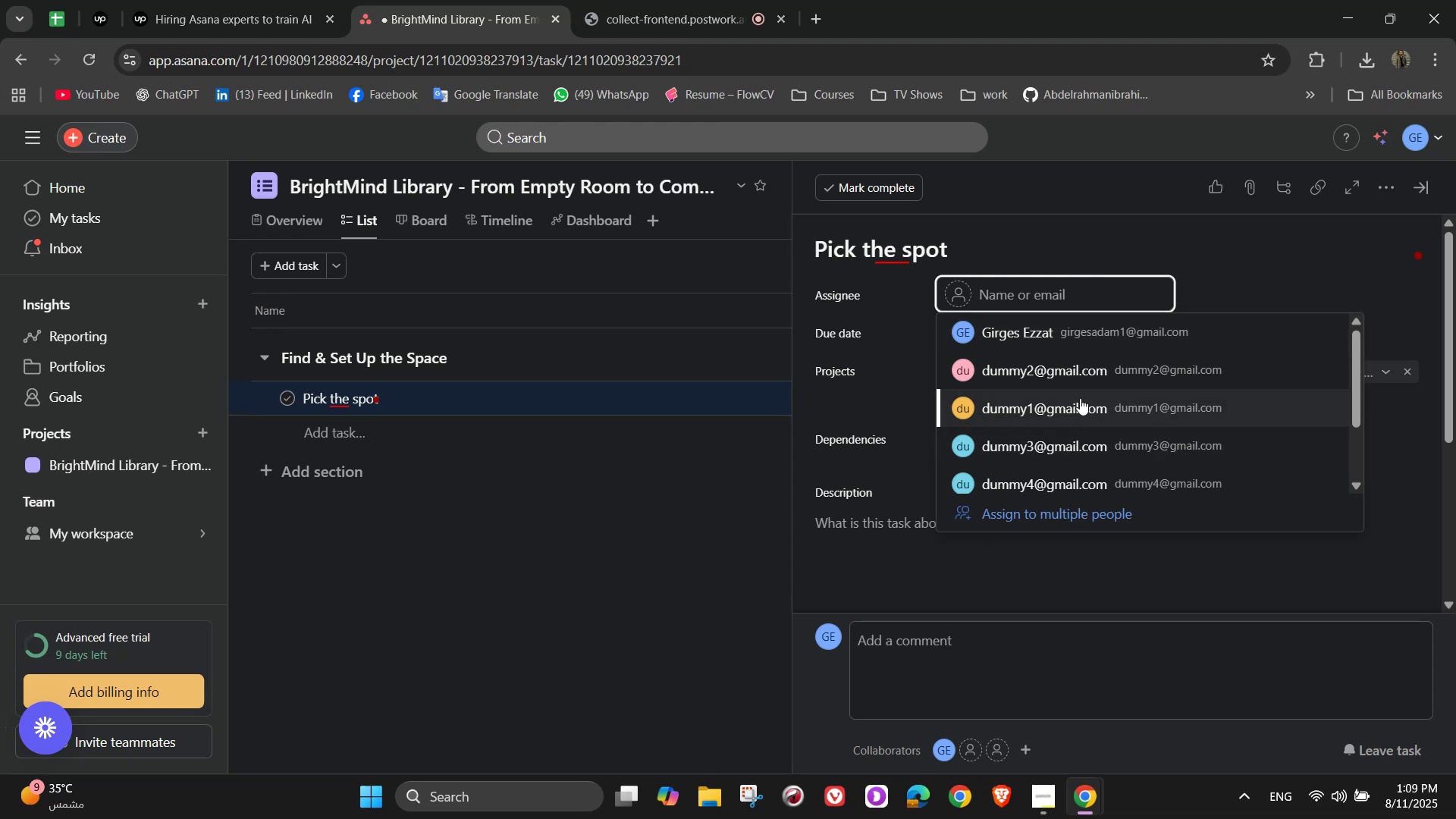 
left_click([1080, 398])
 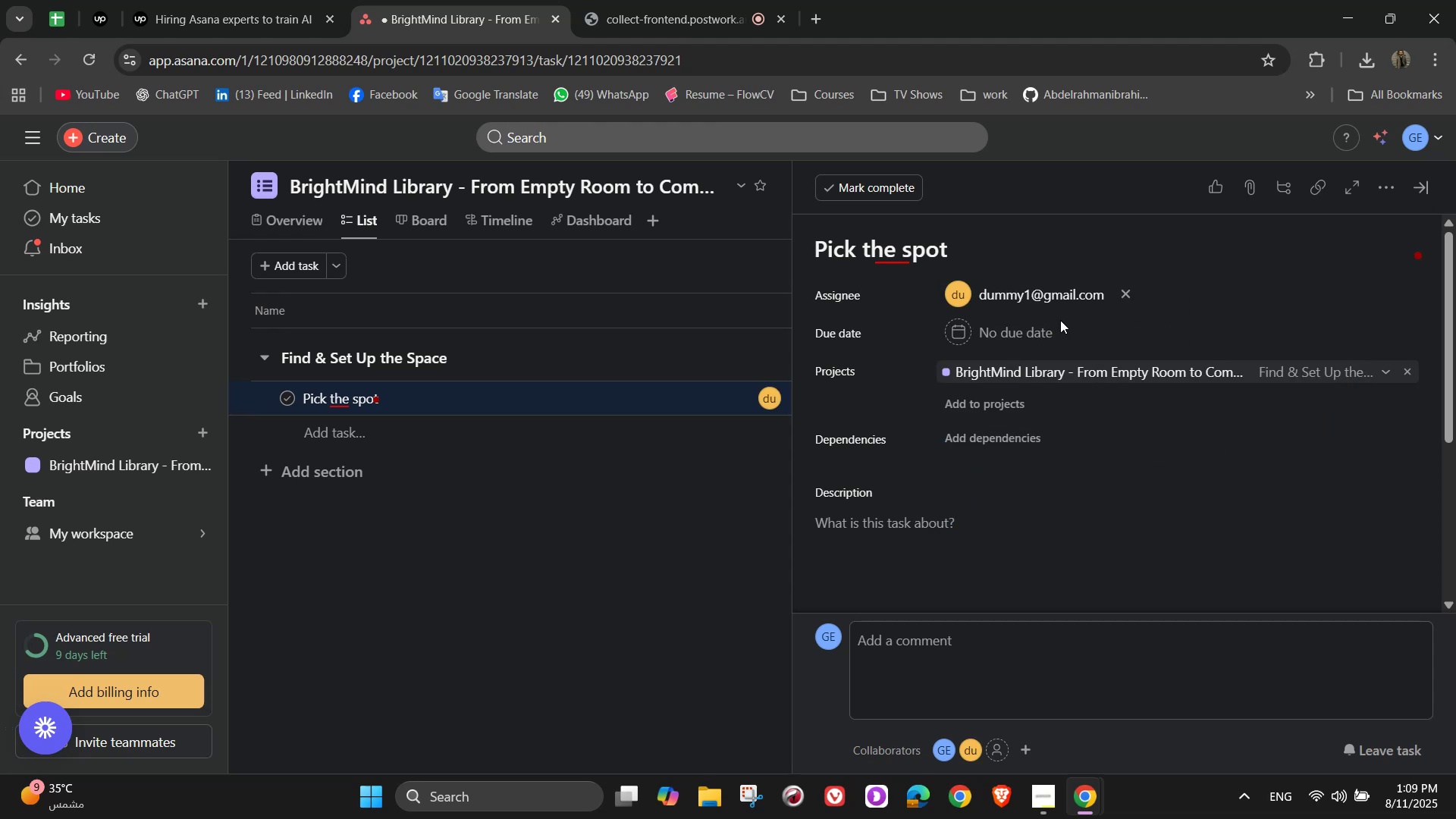 
left_click([1044, 320])
 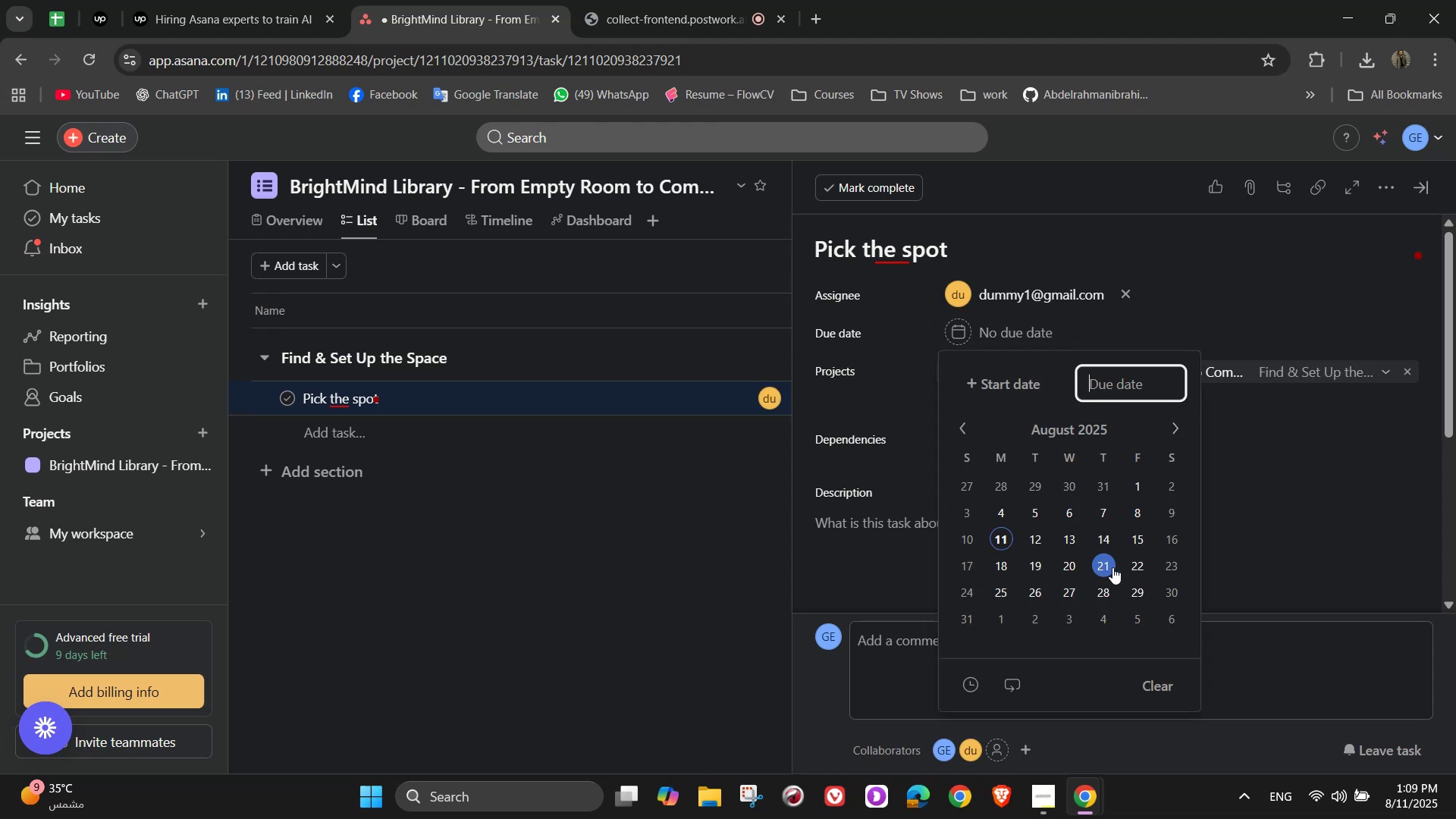 
left_click([1102, 563])
 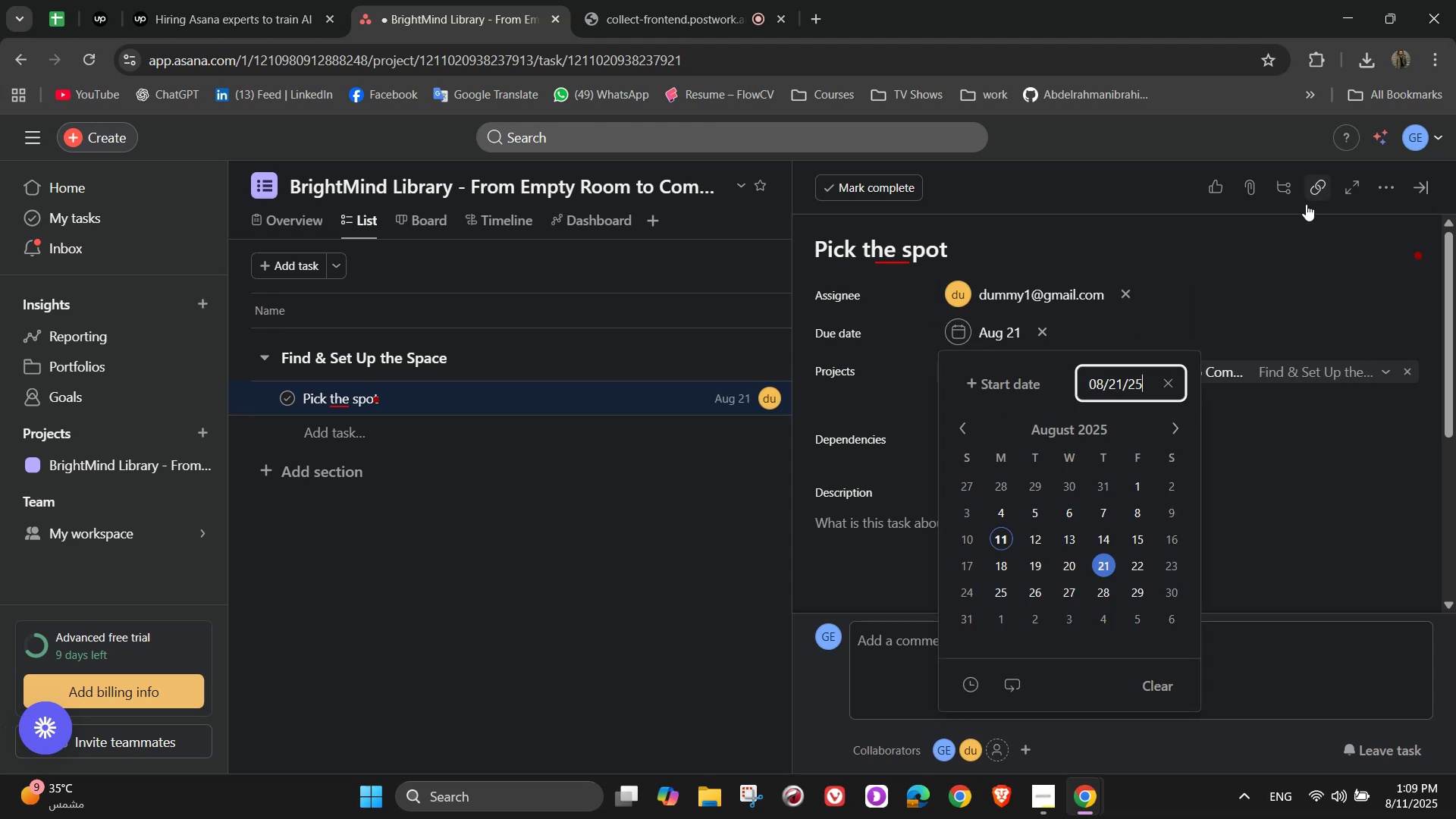 
left_click([1289, 300])
 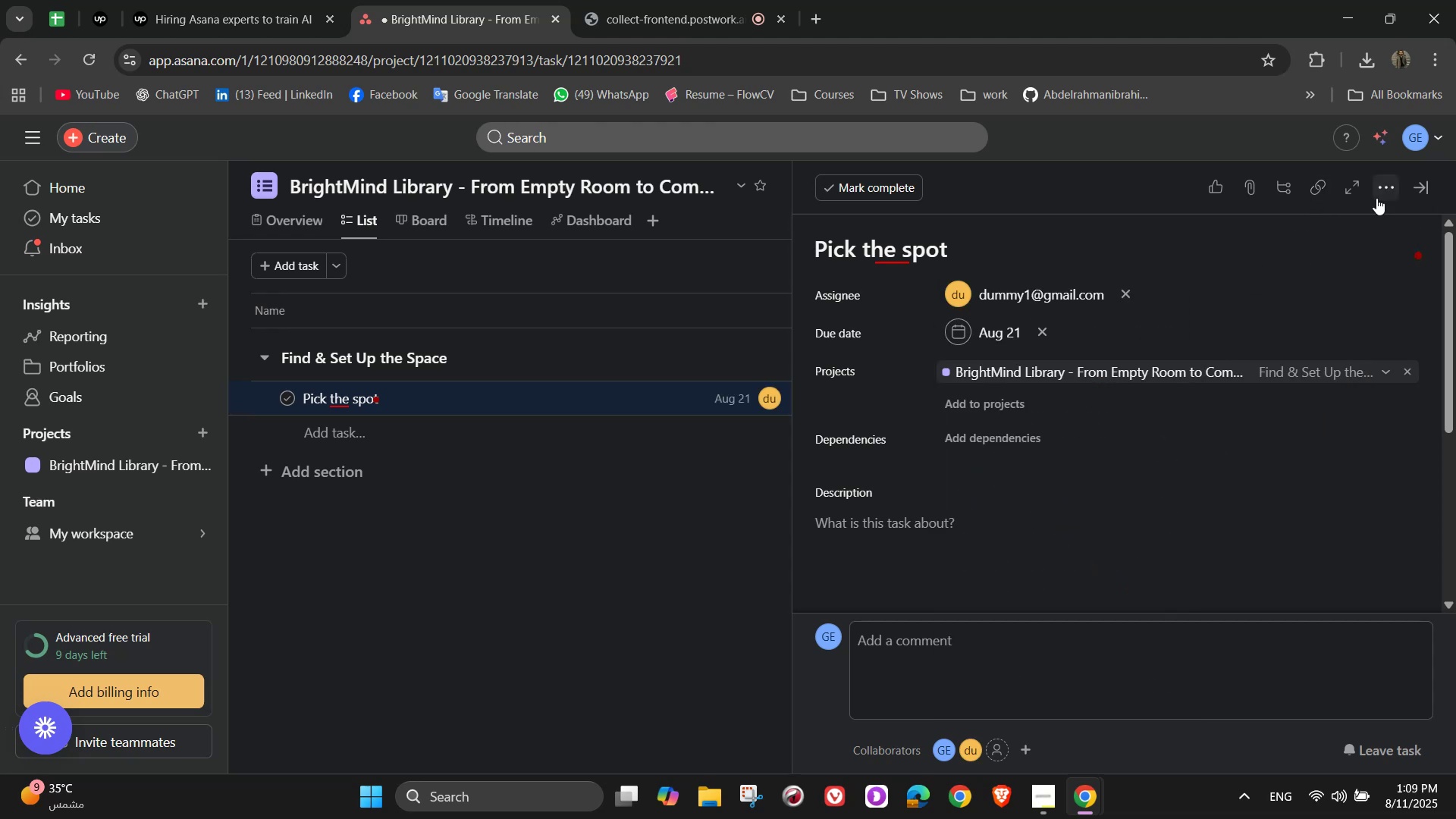 
left_click([608, 518])
 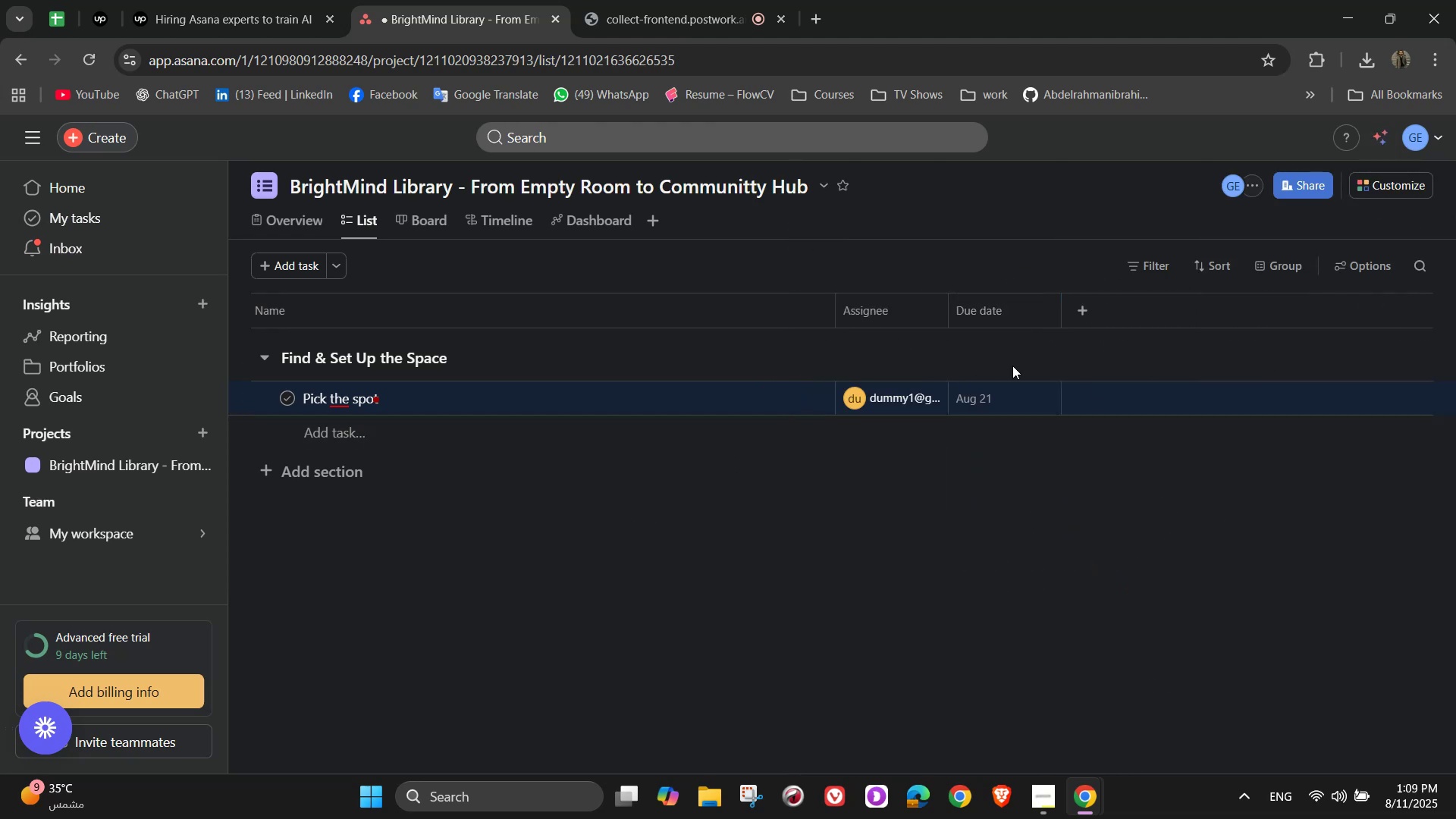 
left_click([1084, 311])
 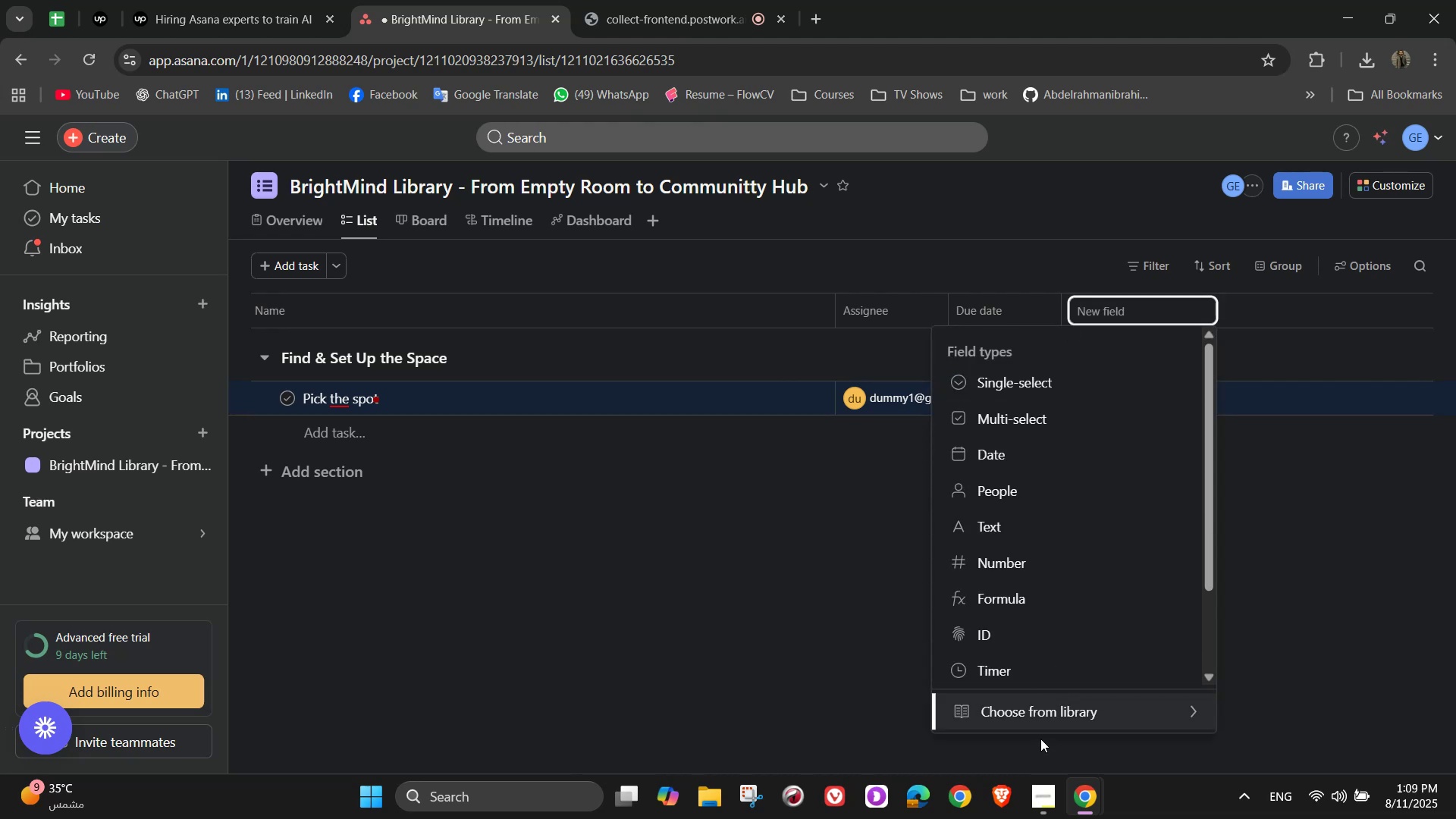 
left_click([1036, 723])
 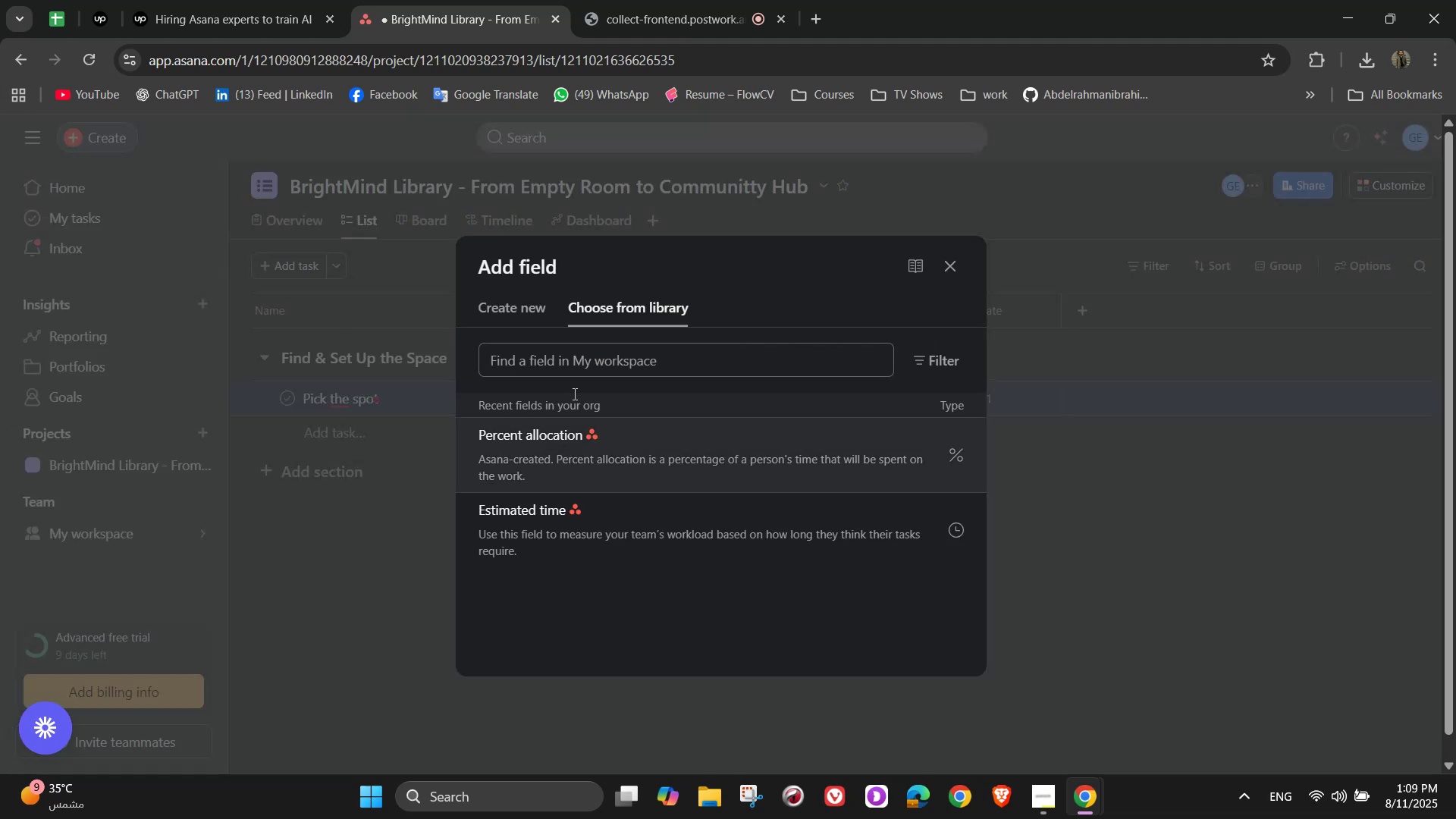 
left_click([592, 507])
 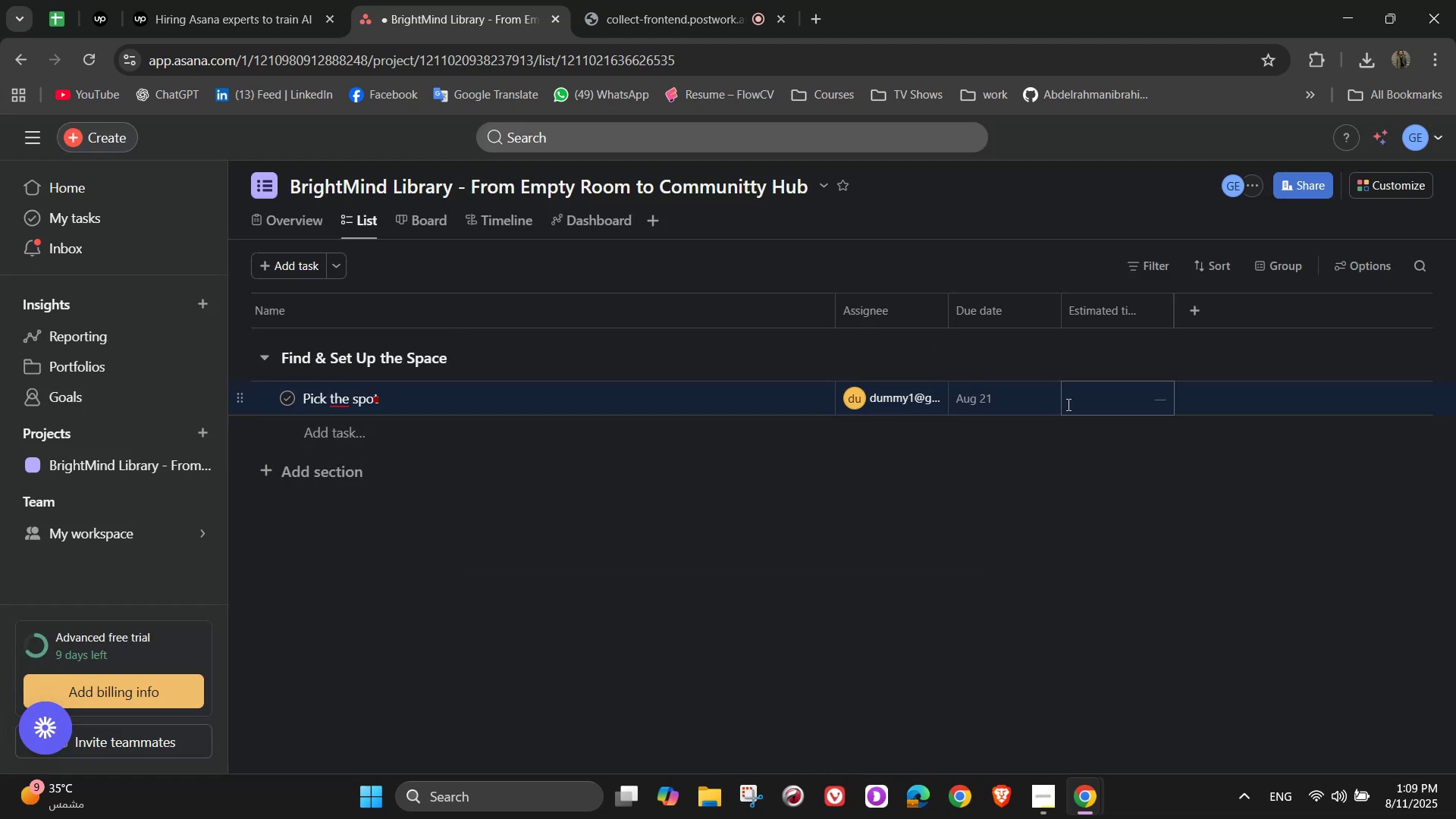 
left_click([1092, 404])
 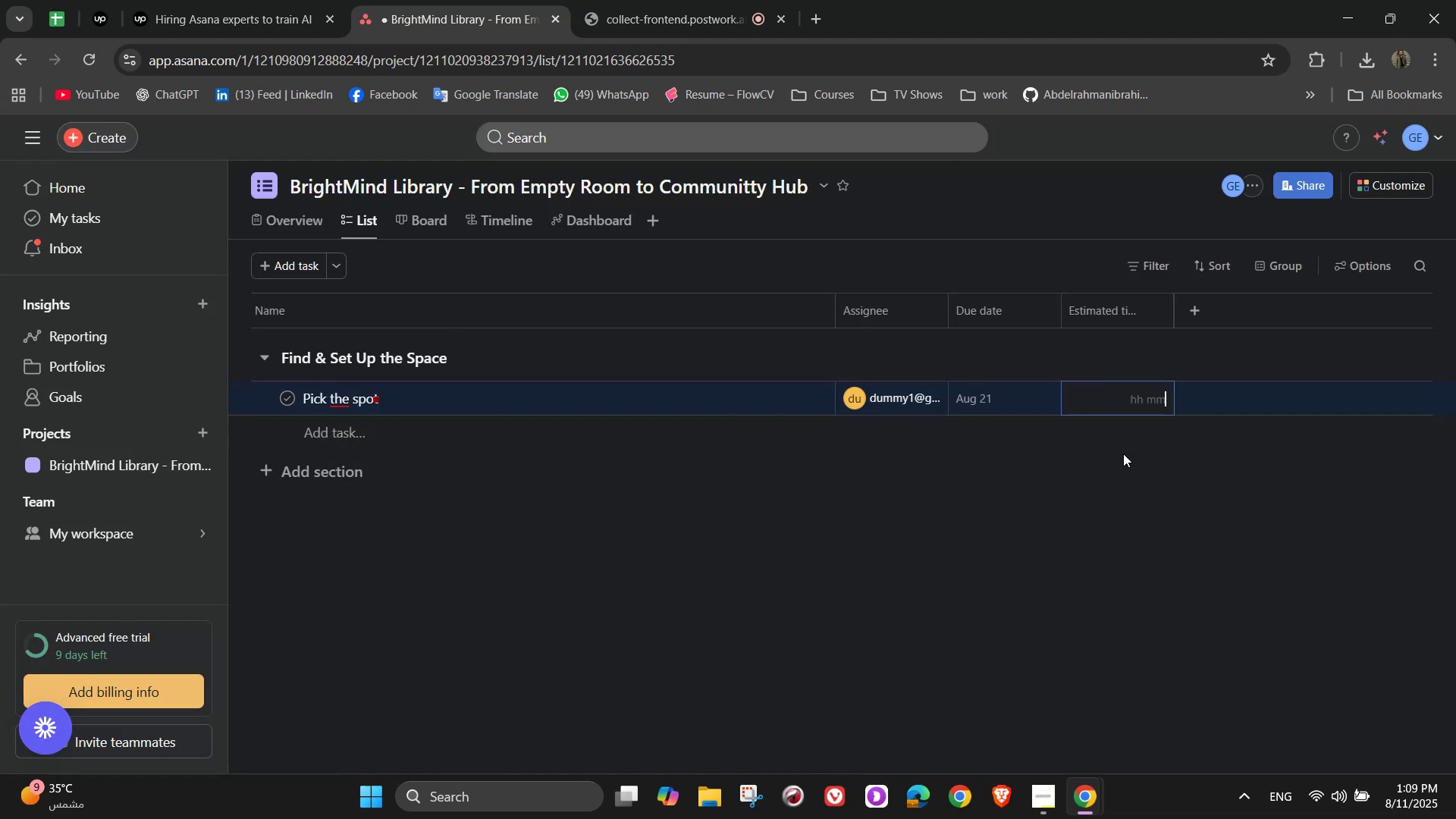 
wait(8.68)
 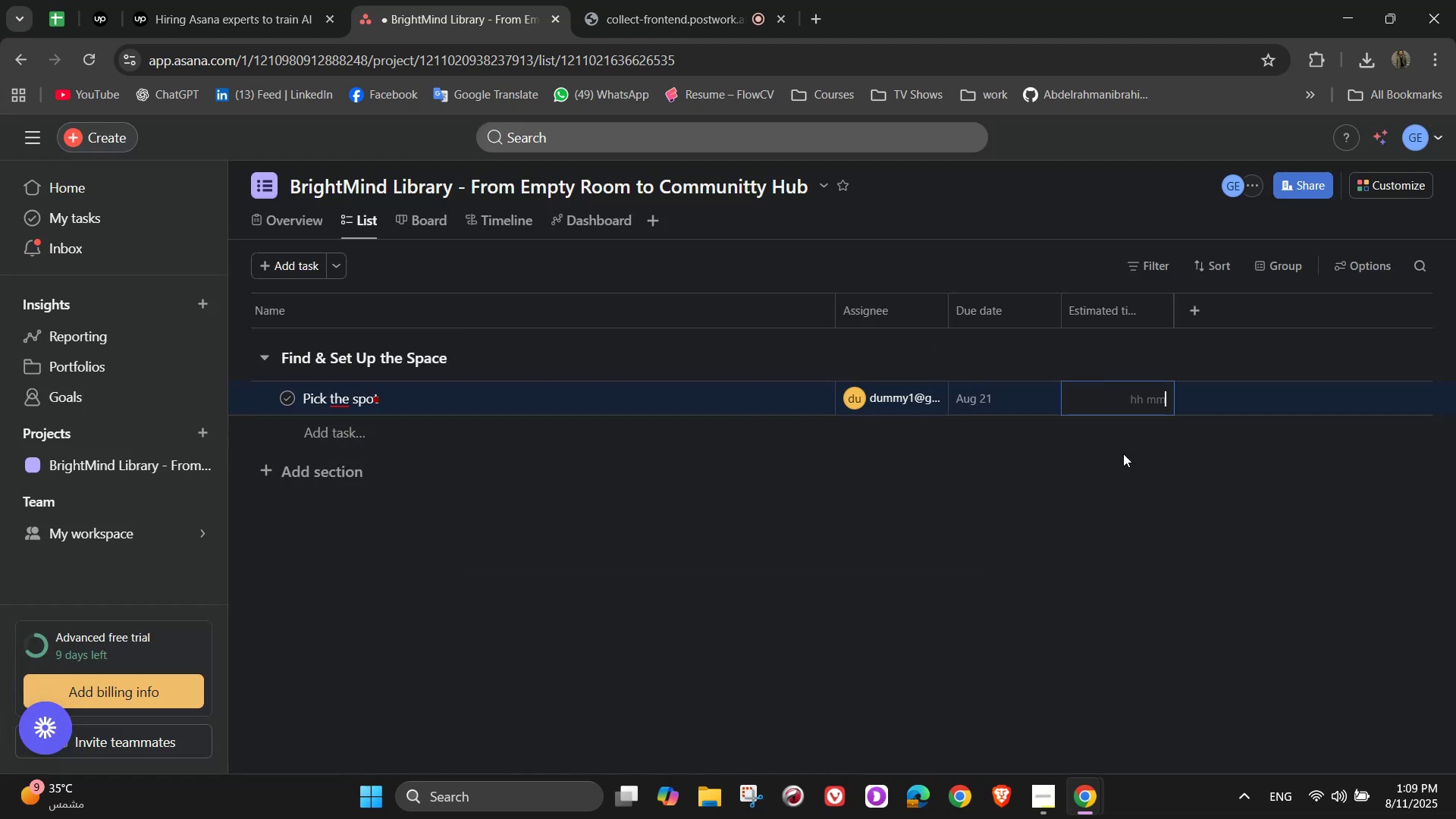 
key(Numpad1)
 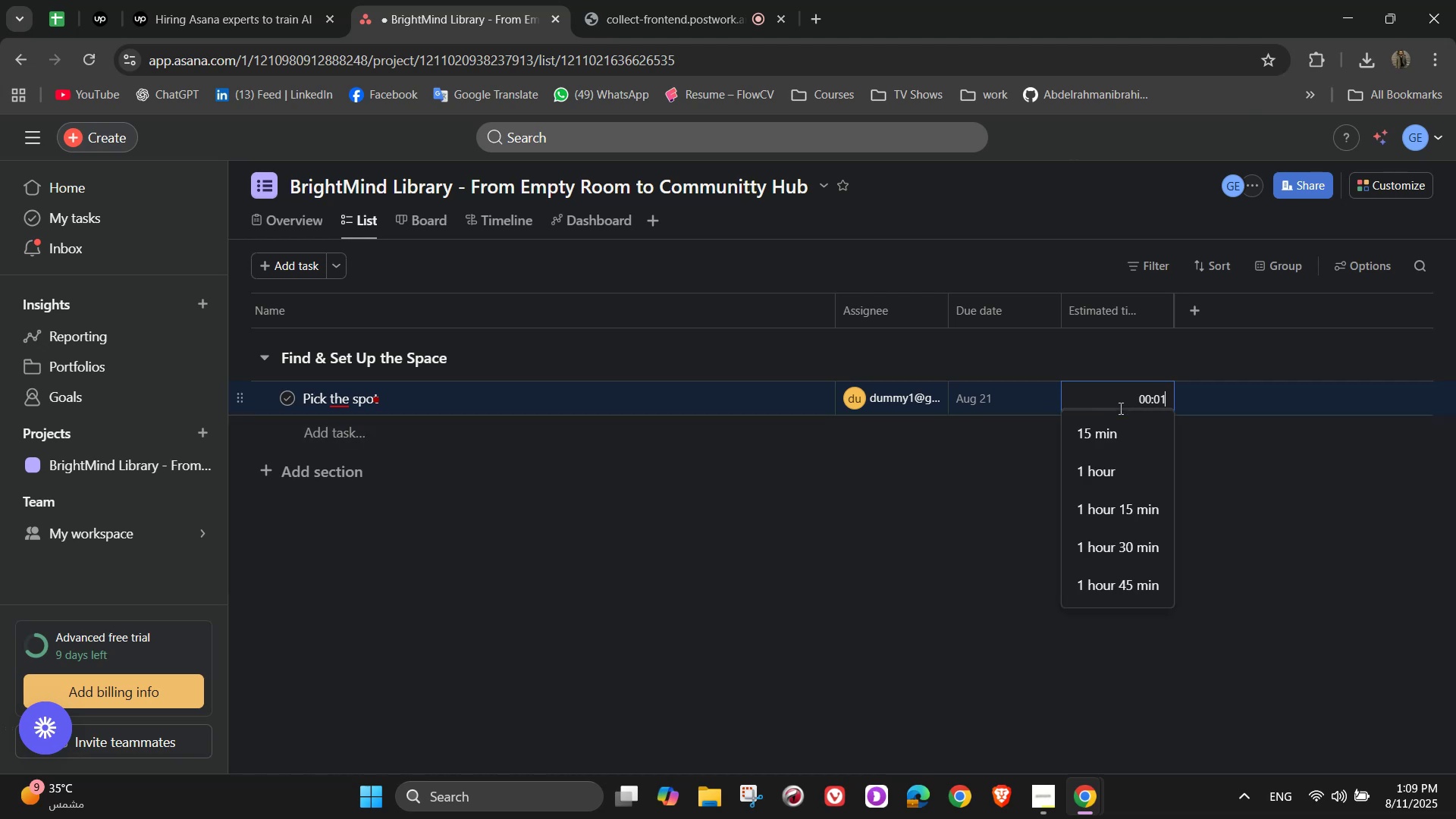 
key(Numpad5)
 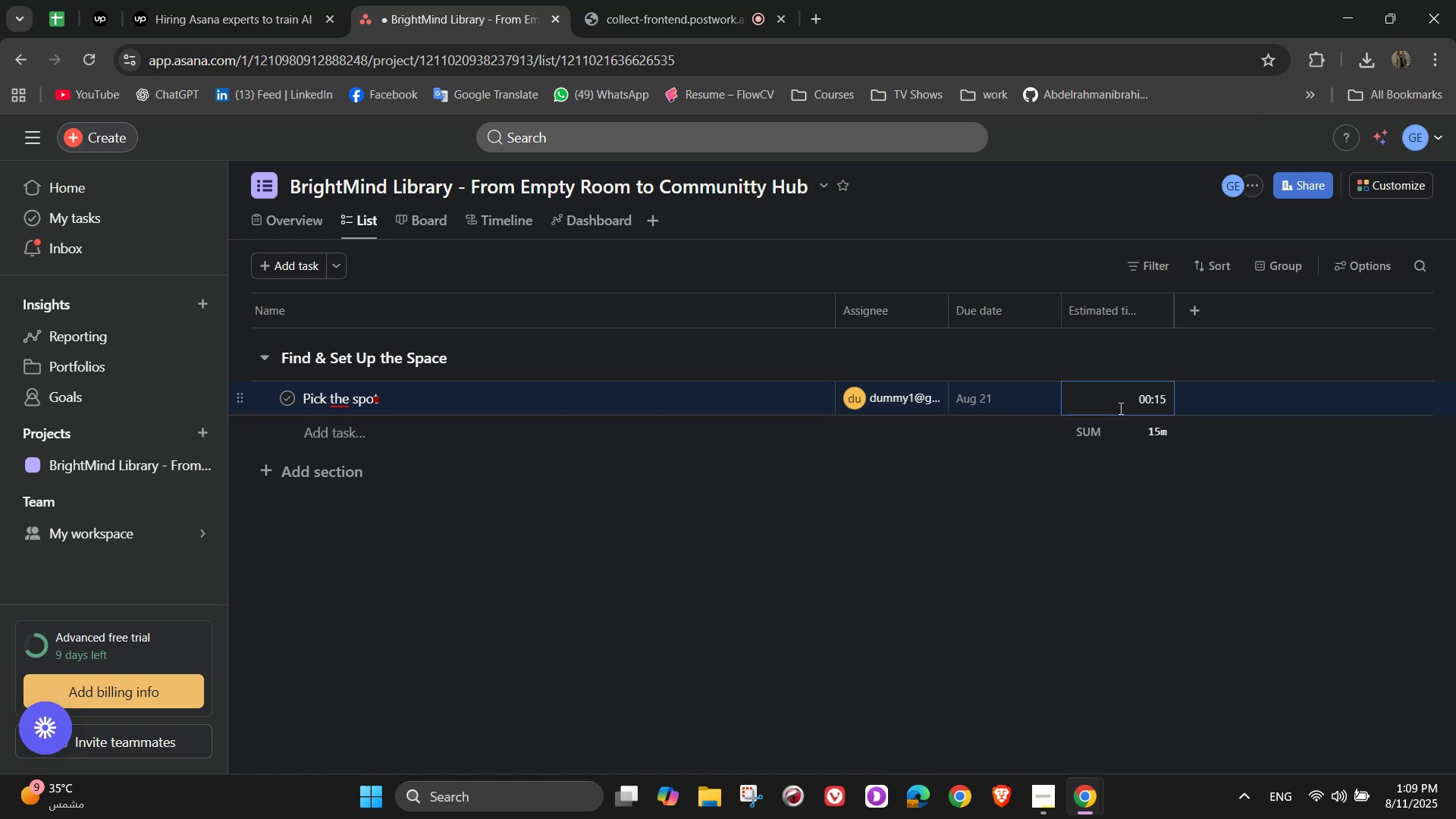 
key(Numpad0)
 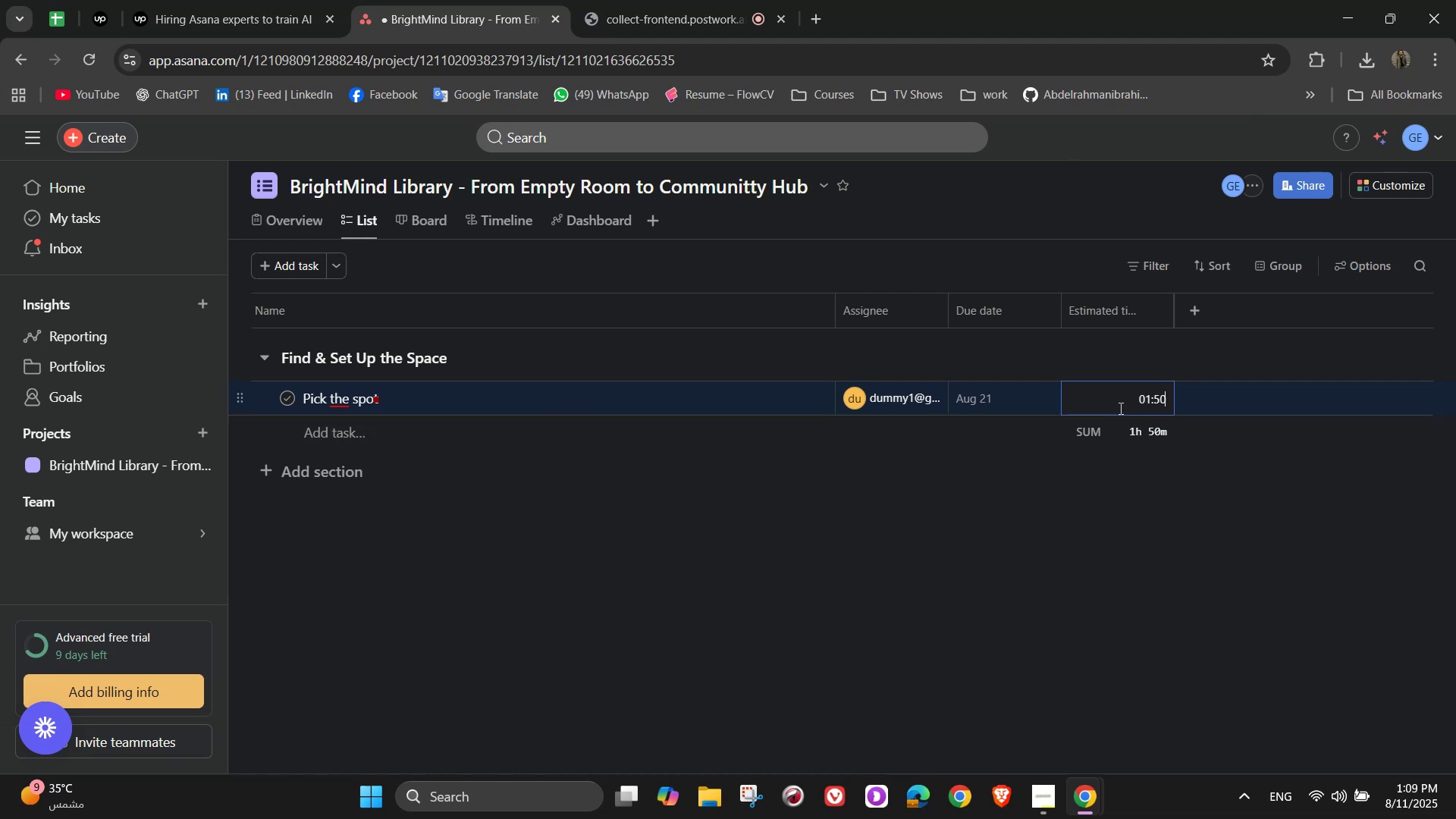 
key(Numpad0)
 